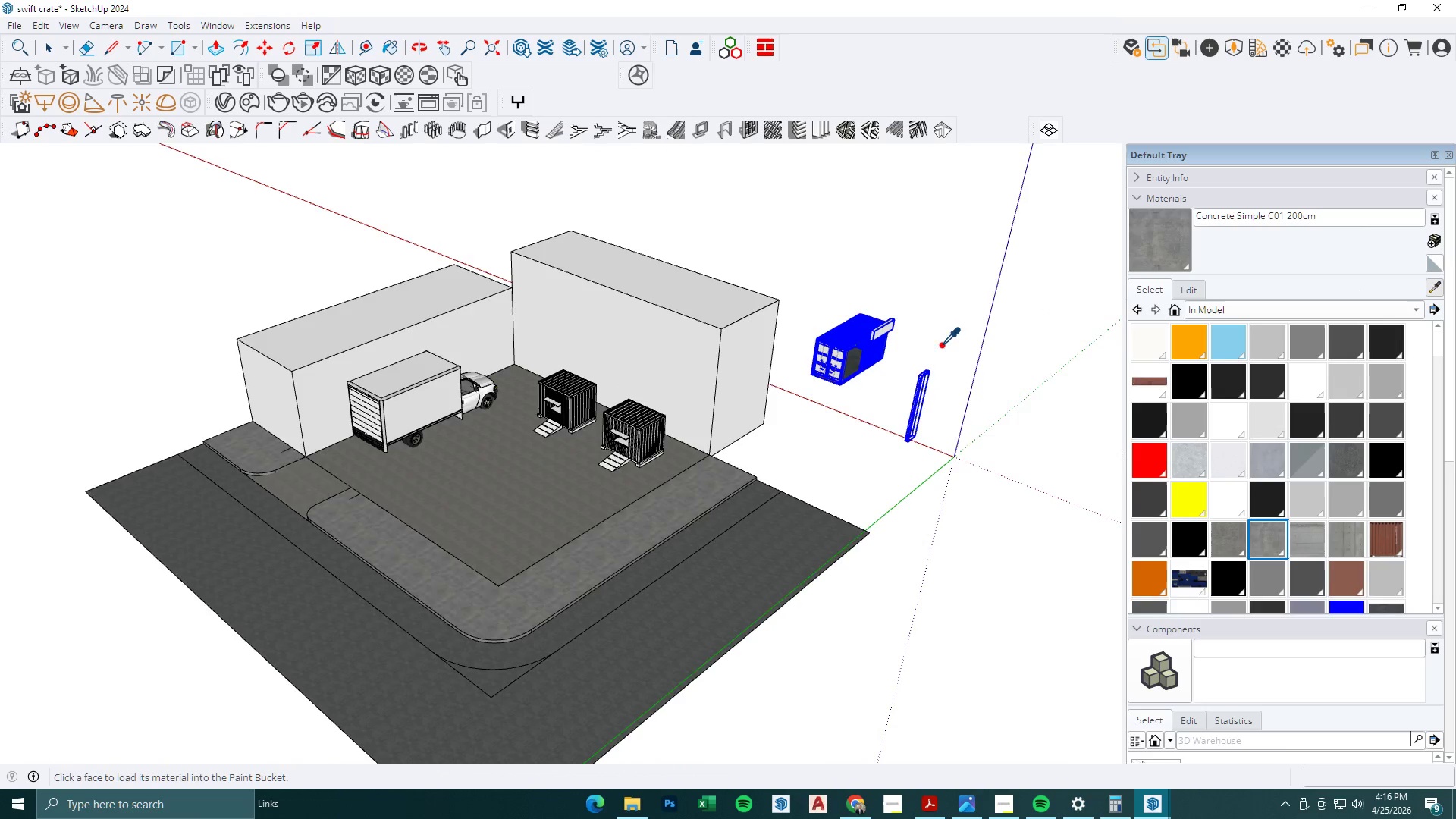 
left_click([795, 270])
 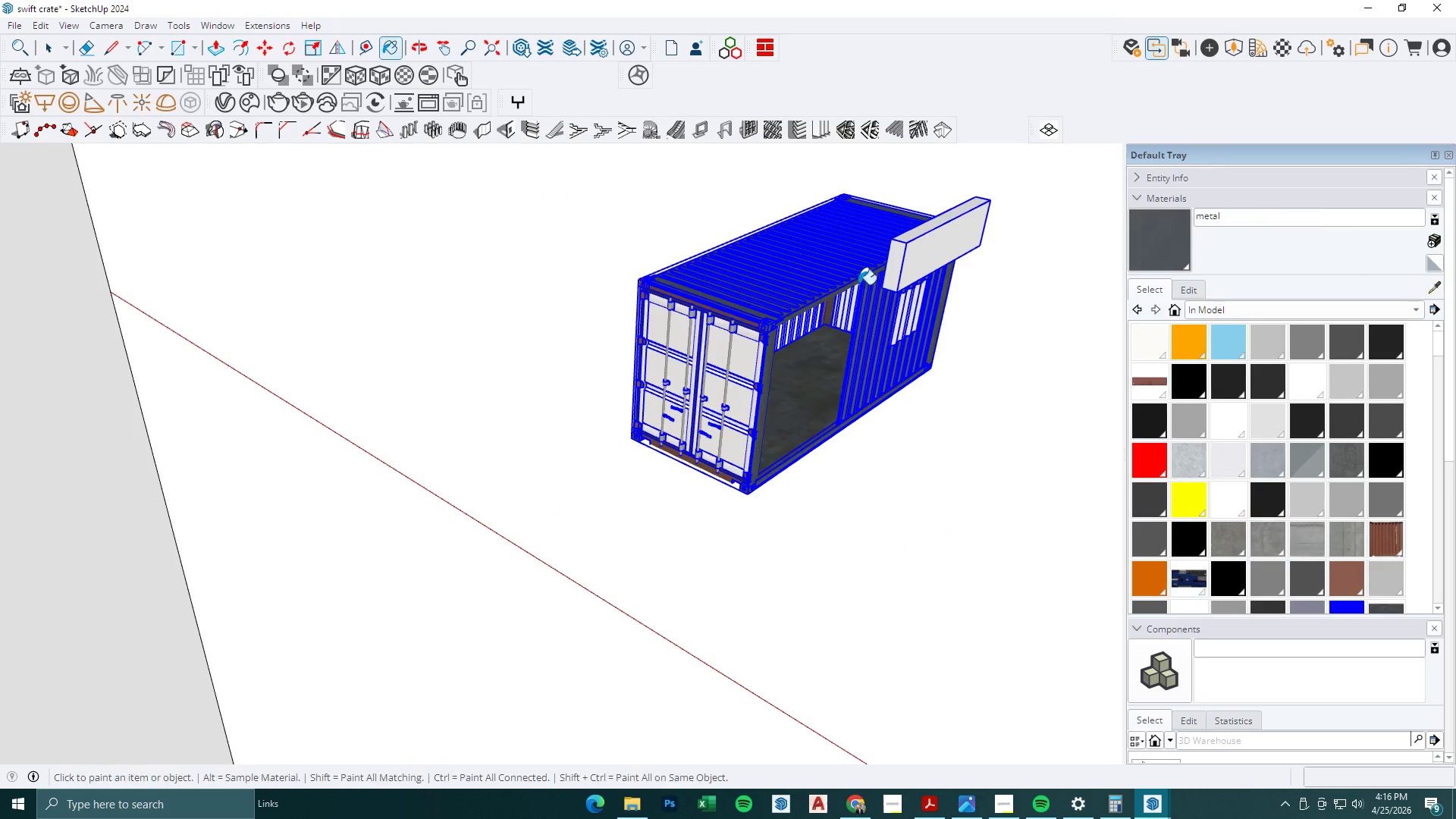 
scroll: coordinate [817, 336], scroll_direction: up, amount: 14.0
 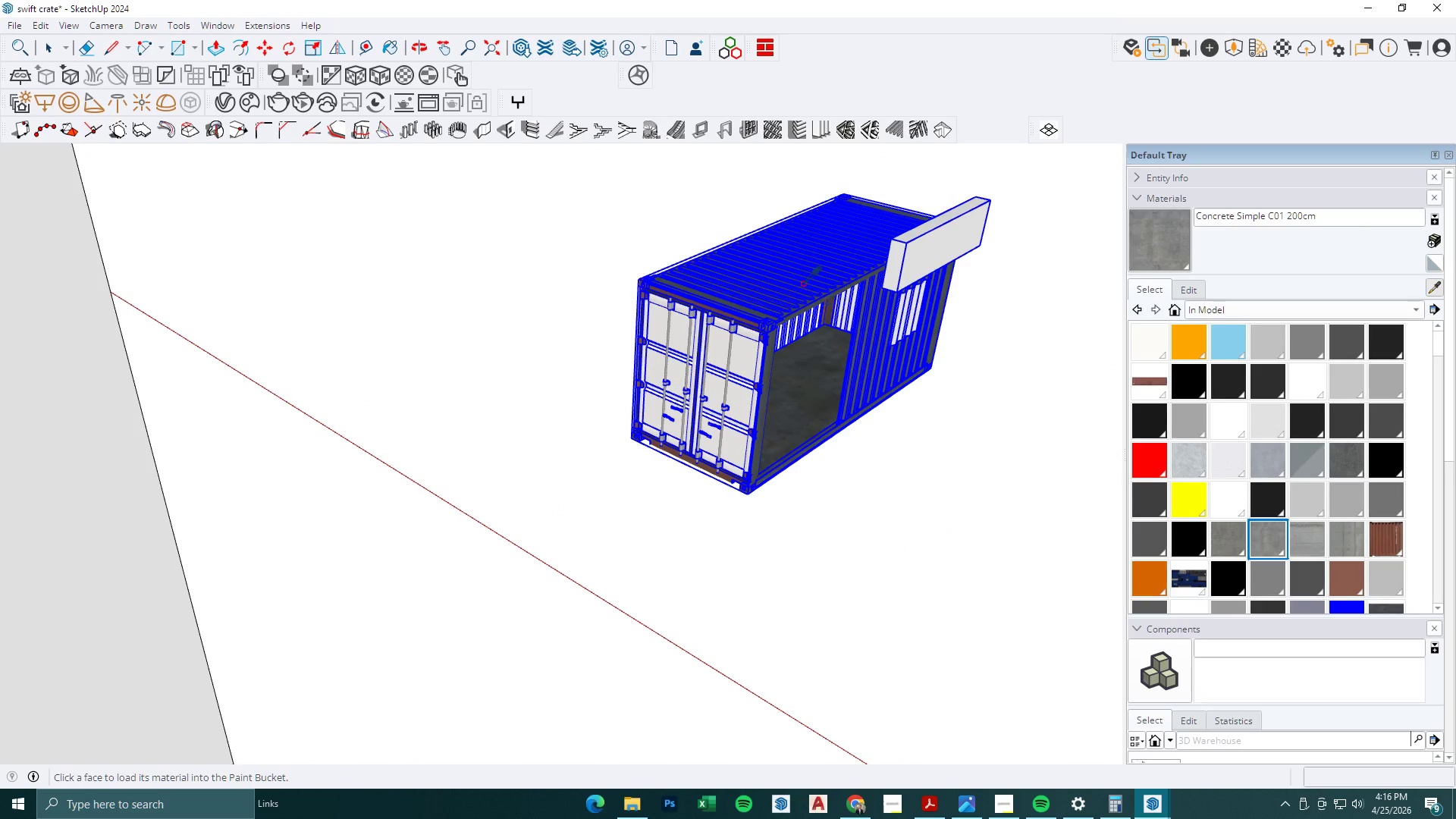 
key(Space)
 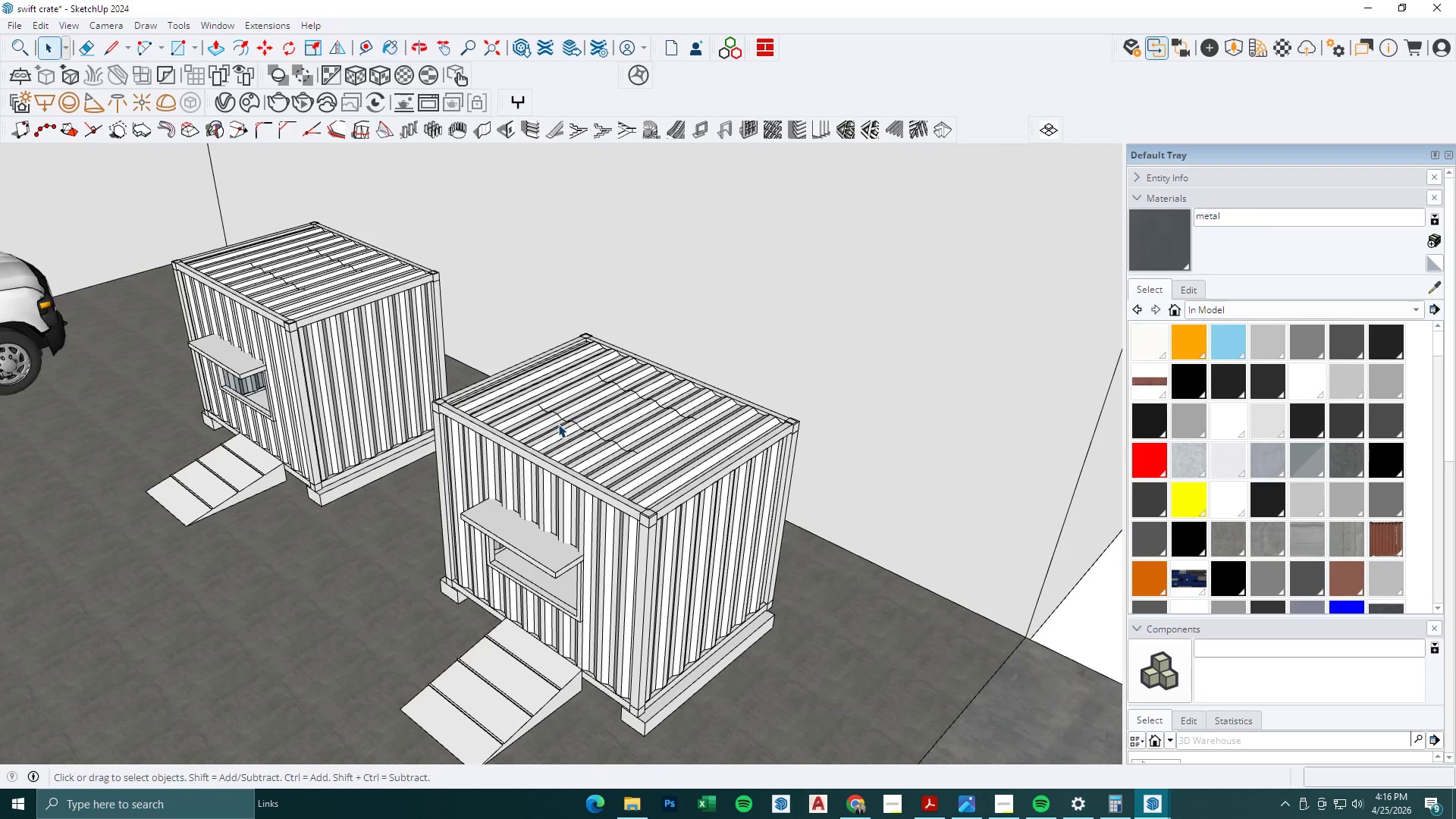 
double_click([558, 424])
 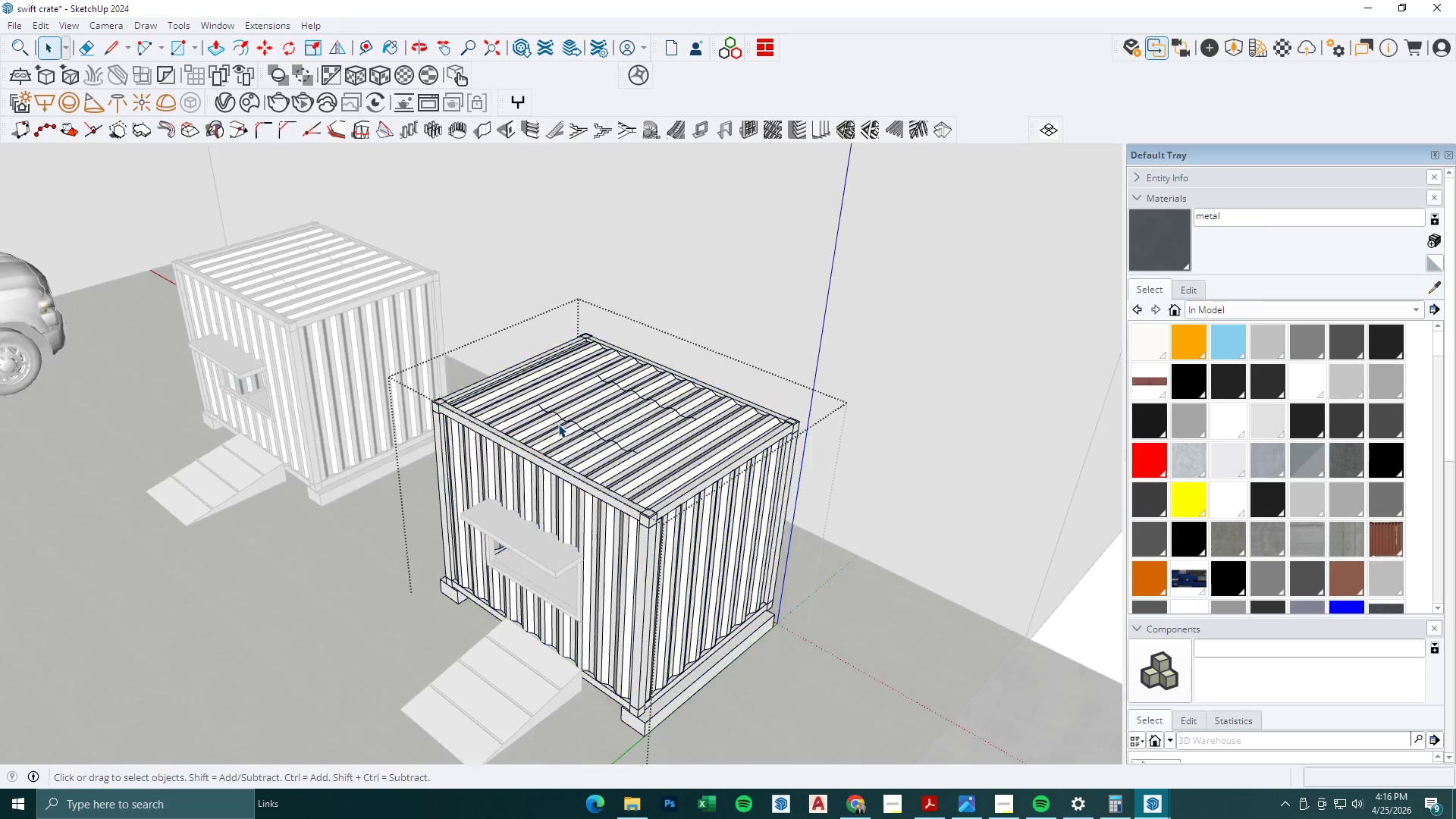 
triple_click([558, 424])
 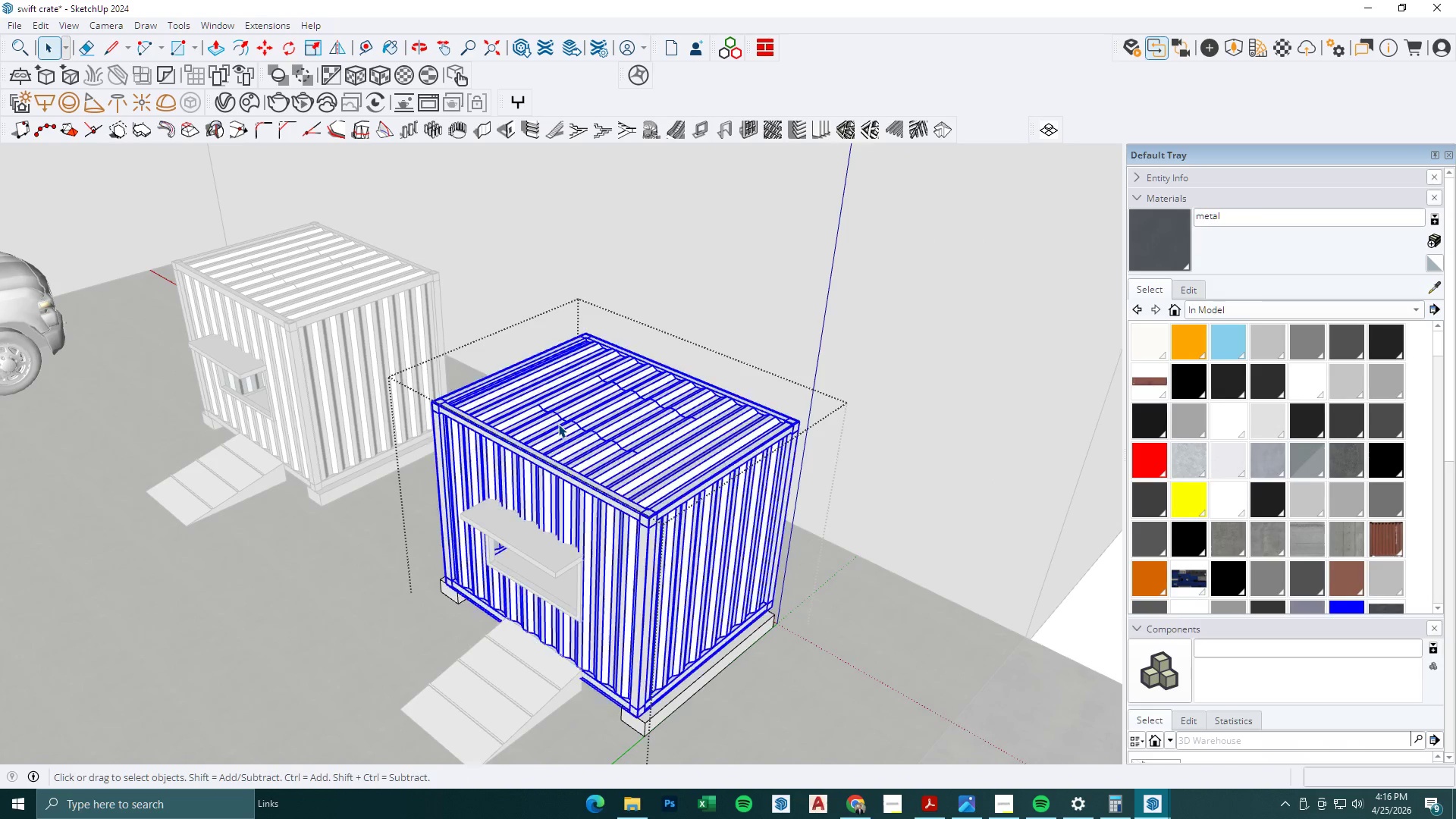 
scroll: coordinate [576, 411], scroll_direction: up, amount: 1.0
 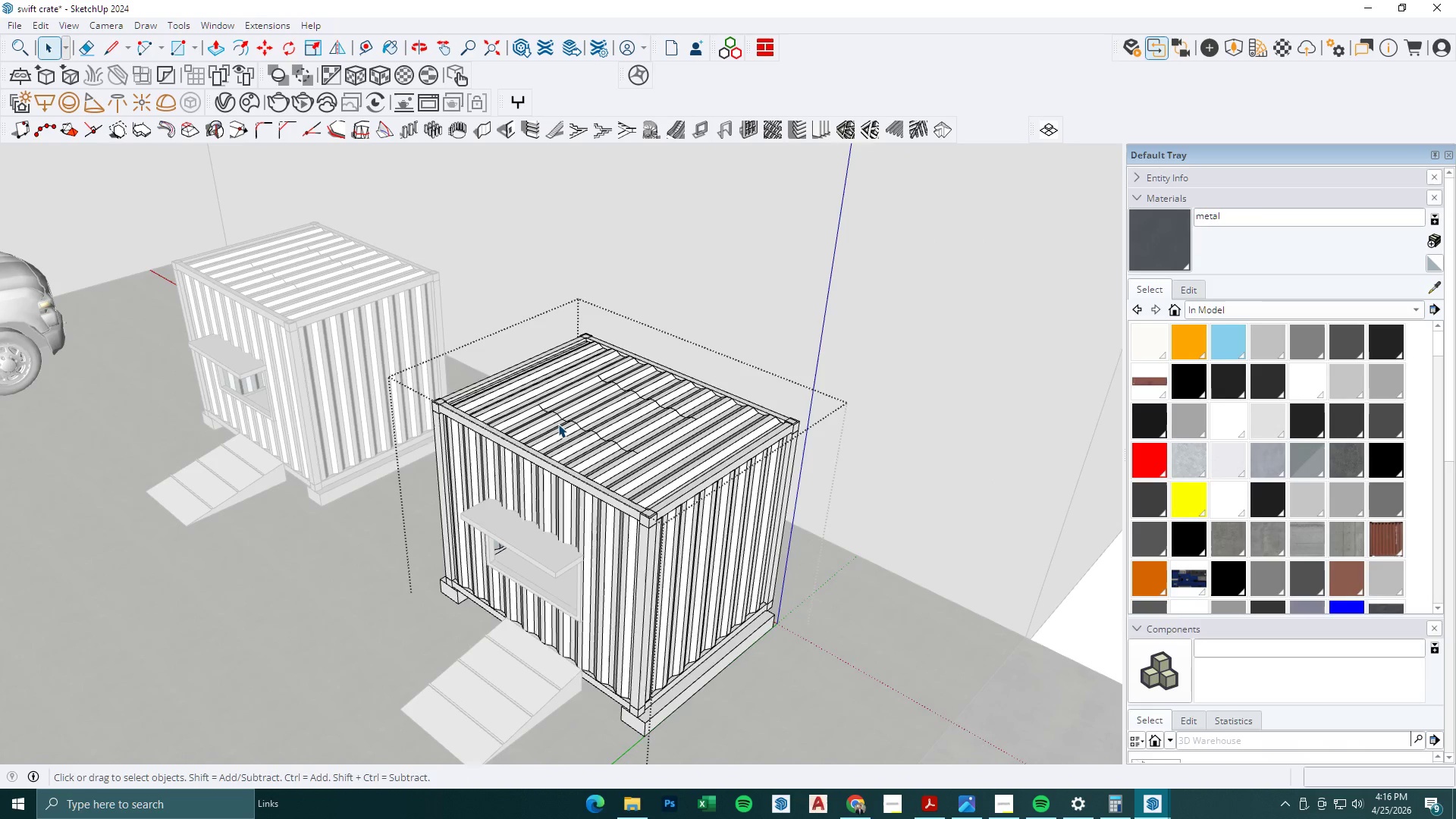 
triple_click([558, 424])
 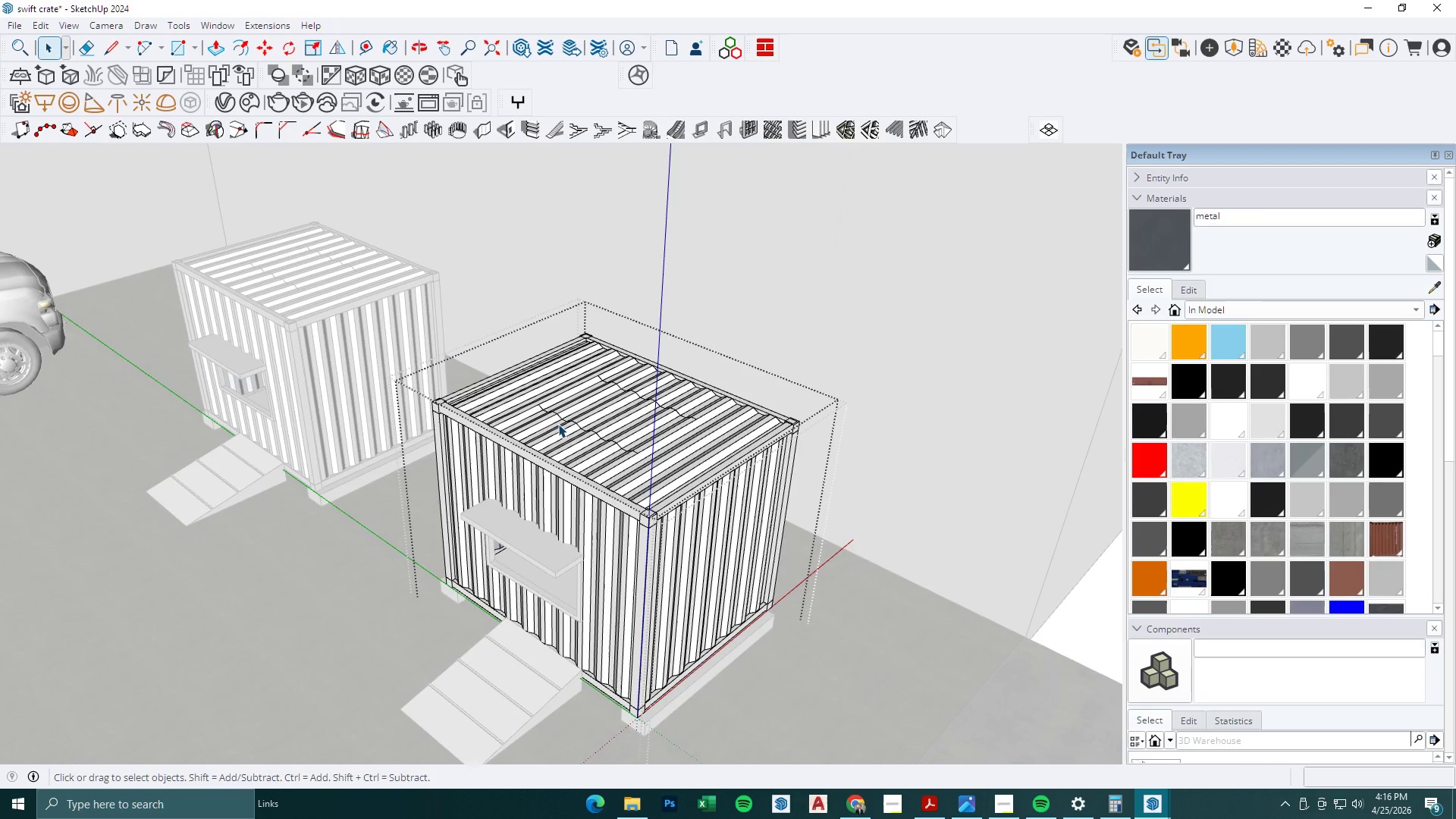 
triple_click([558, 424])
 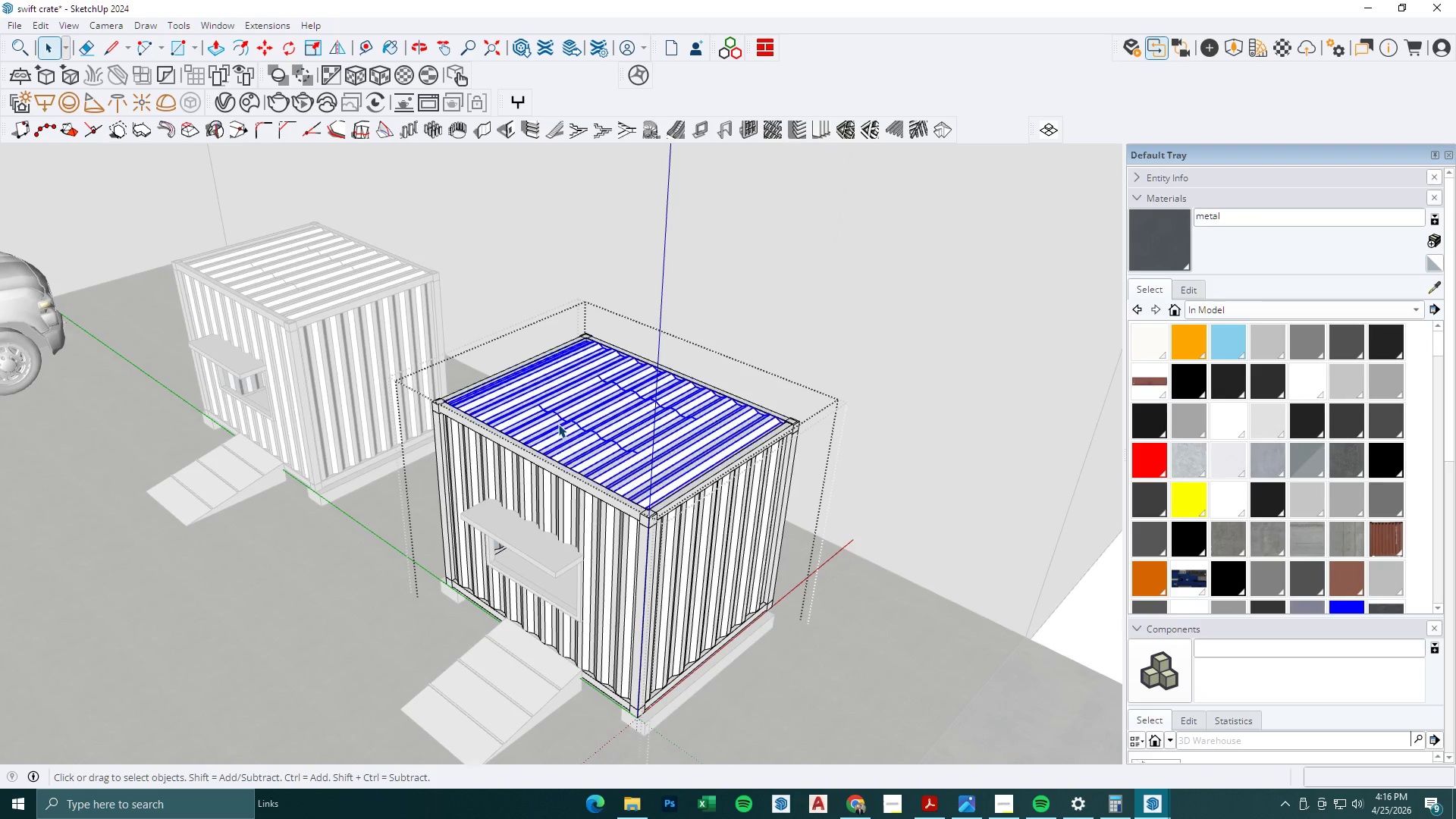 
triple_click([558, 424])
 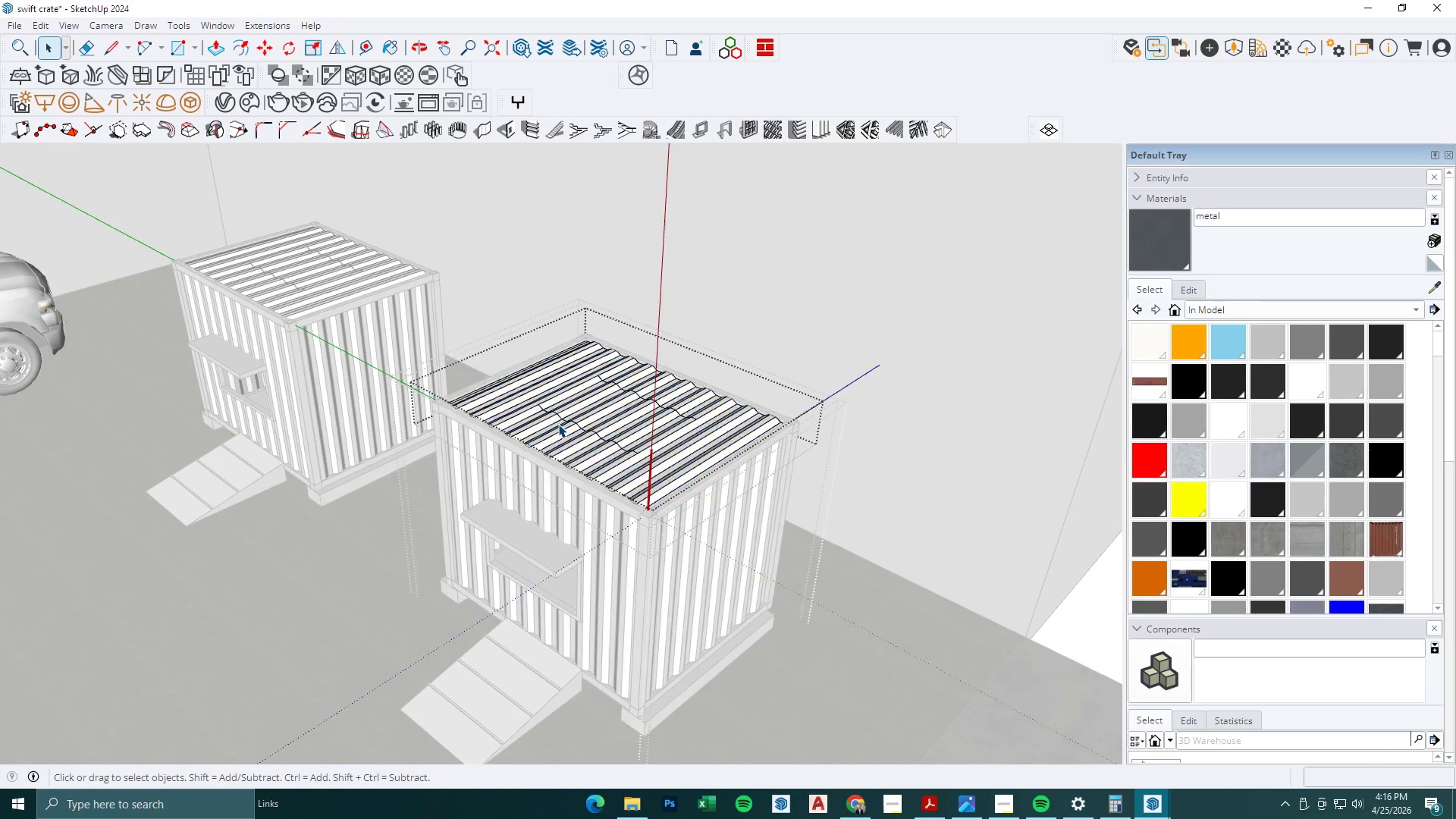 
triple_click([558, 424])
 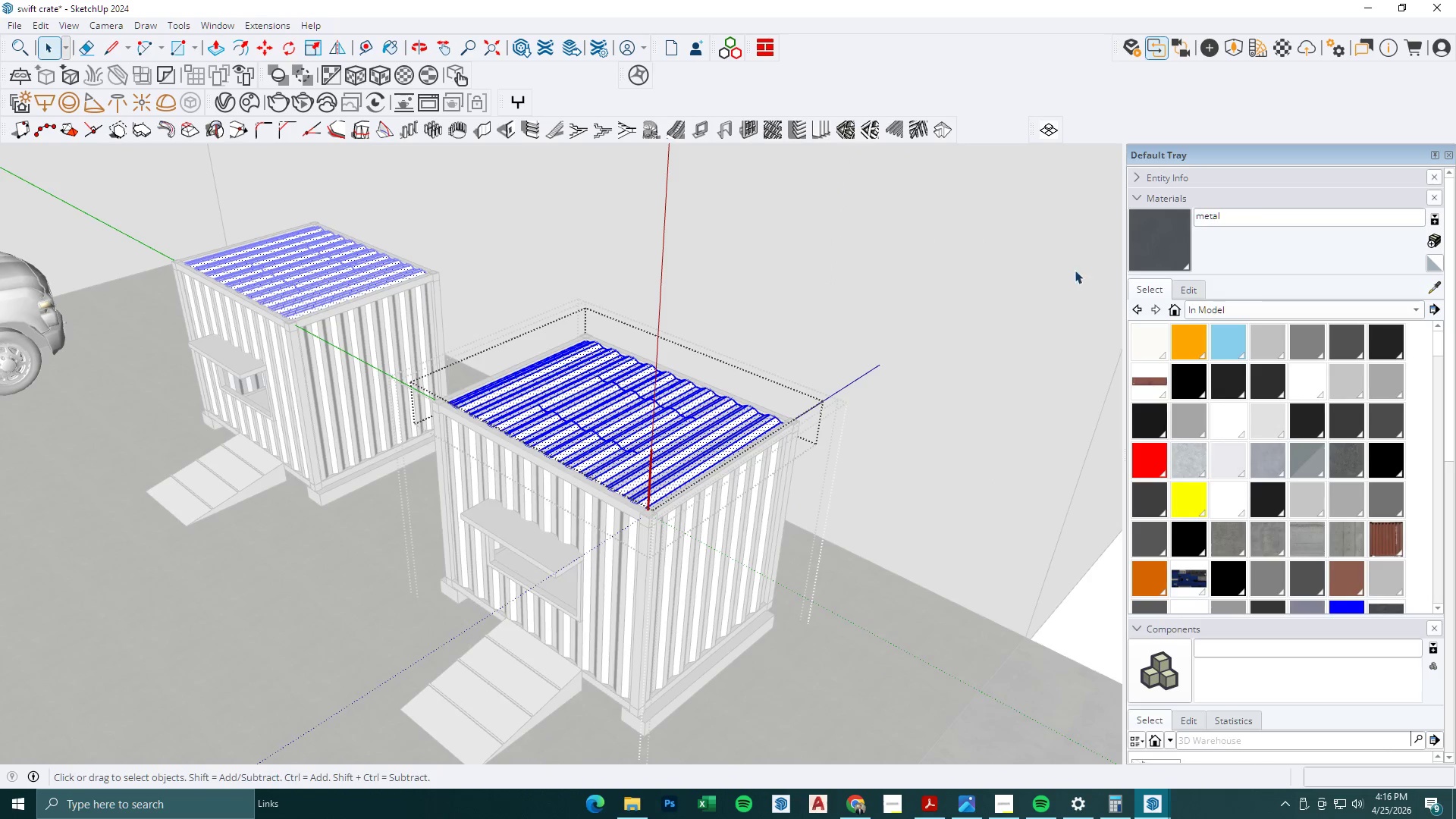 
left_click_drag(start_coordinate=[1156, 228], to_coordinate=[1150, 231])
 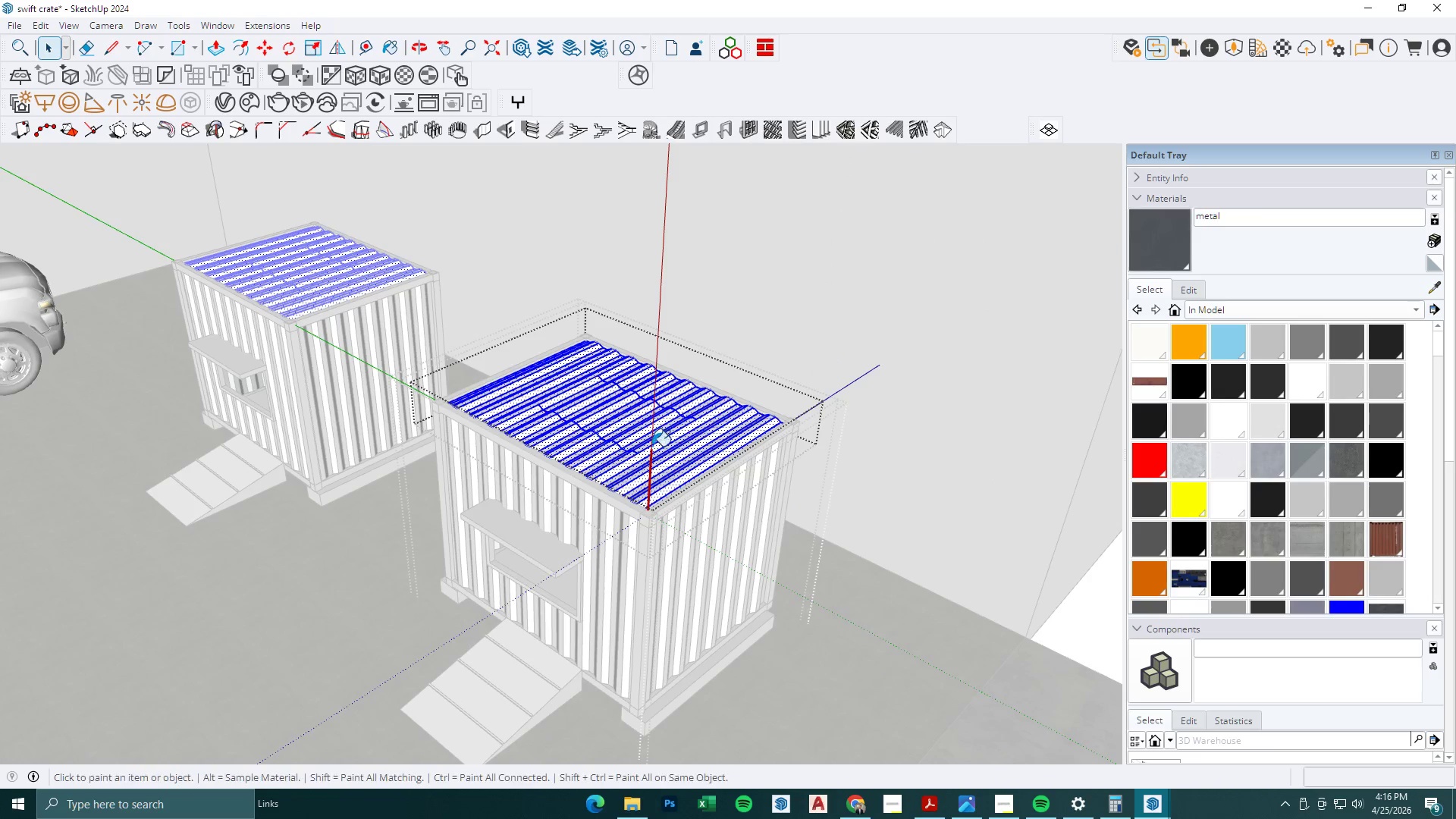 
double_click([651, 447])
 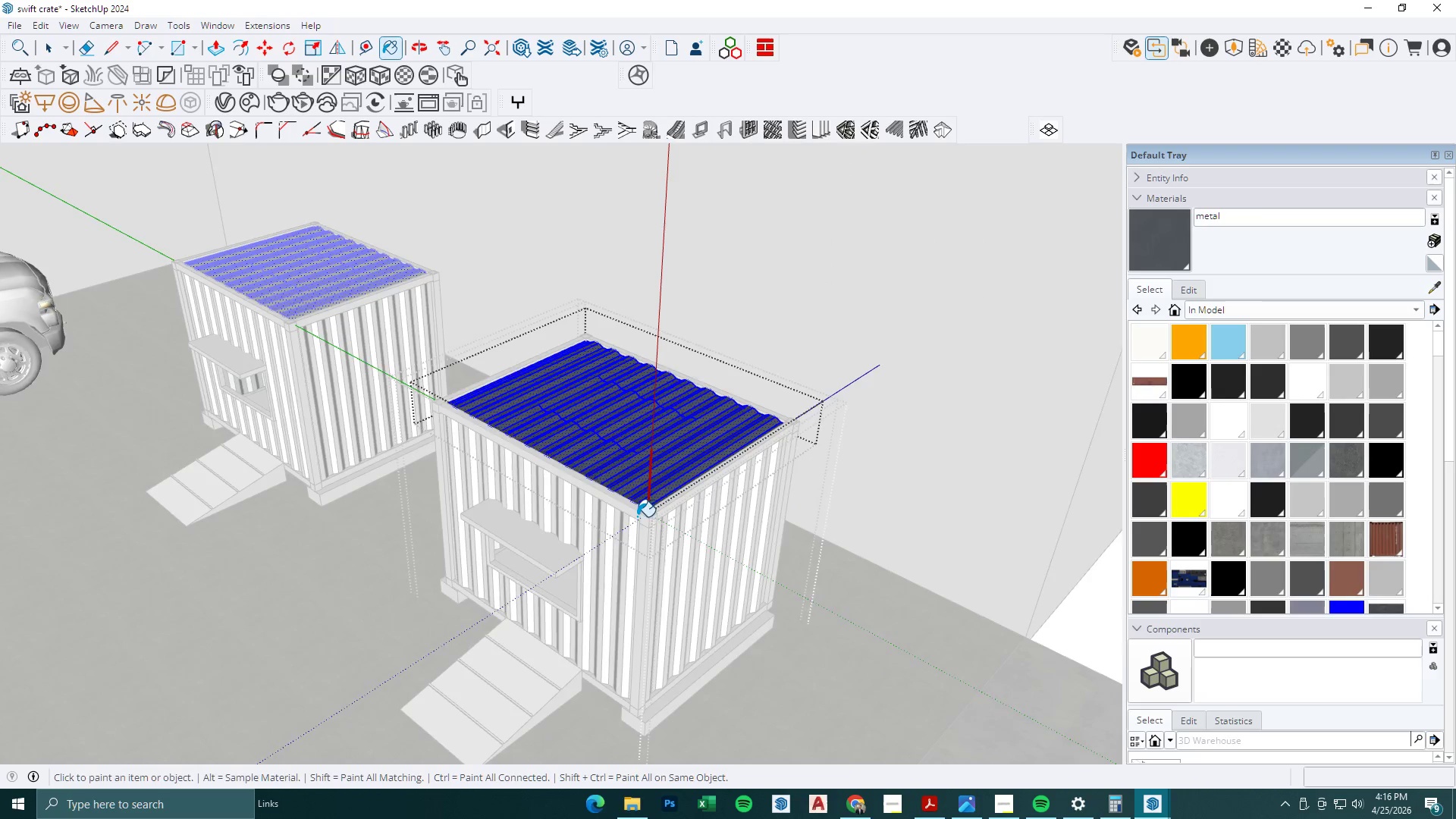 
key(Space)
 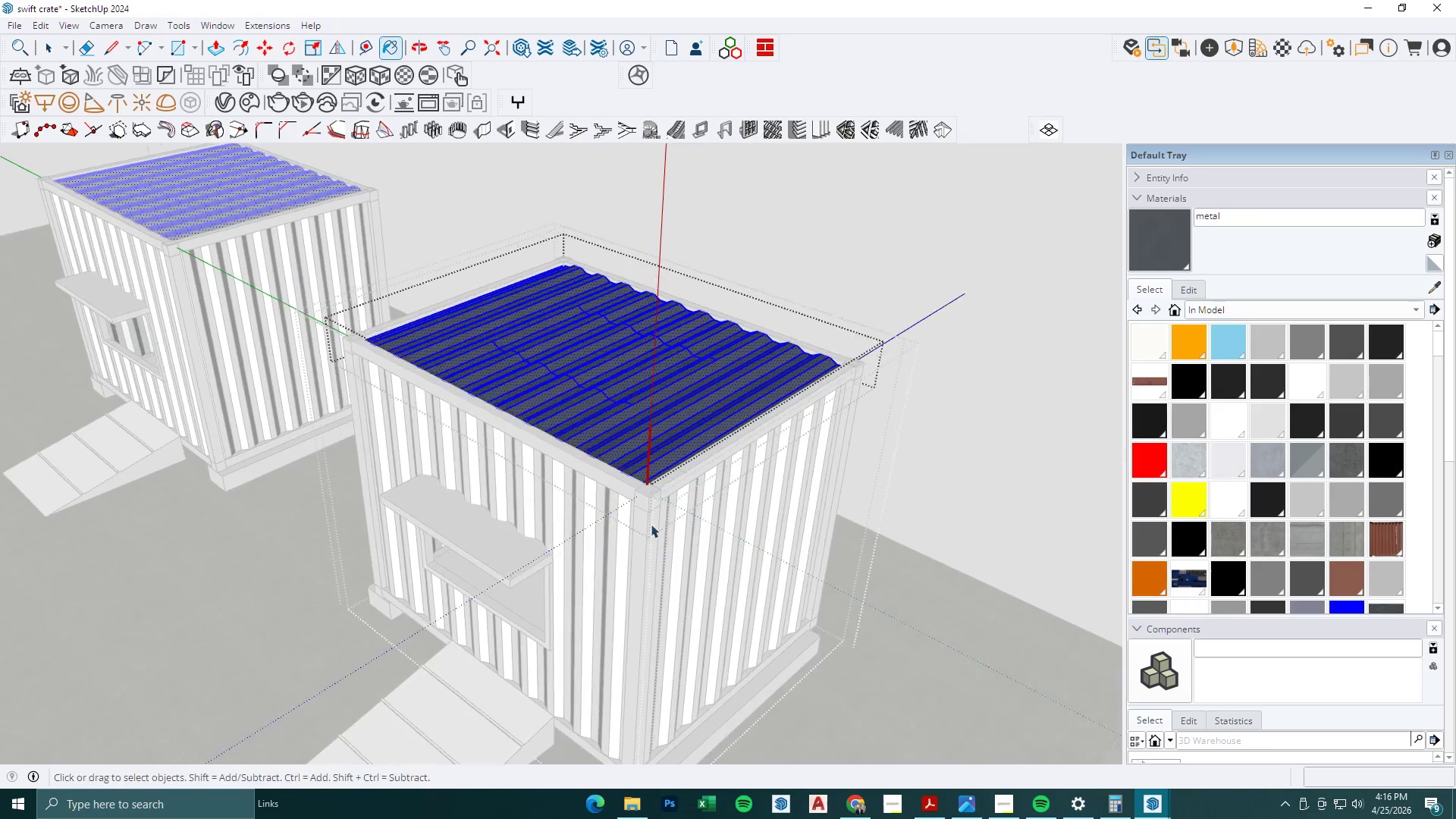 
key(Escape)
 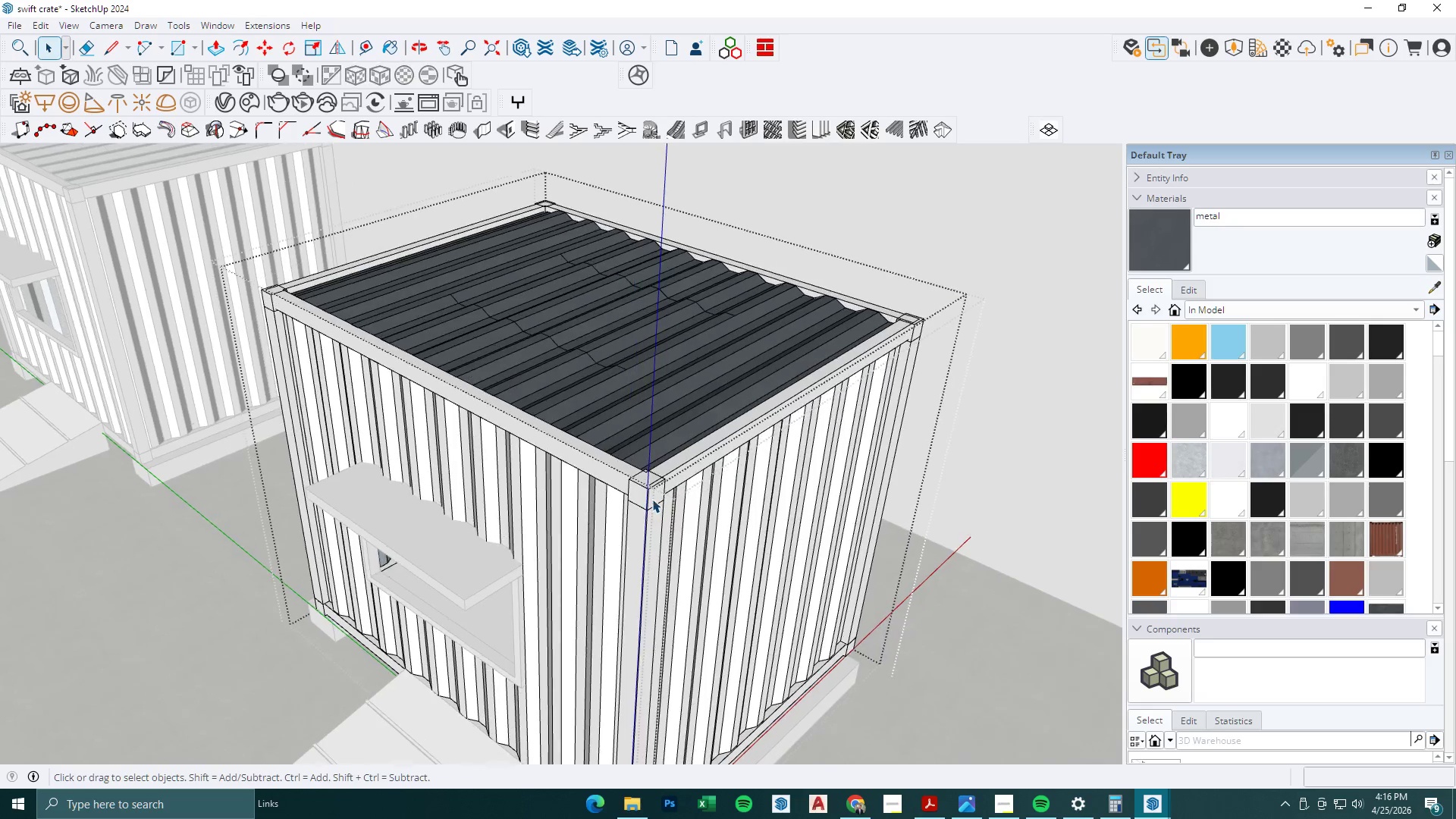 
double_click([652, 499])
 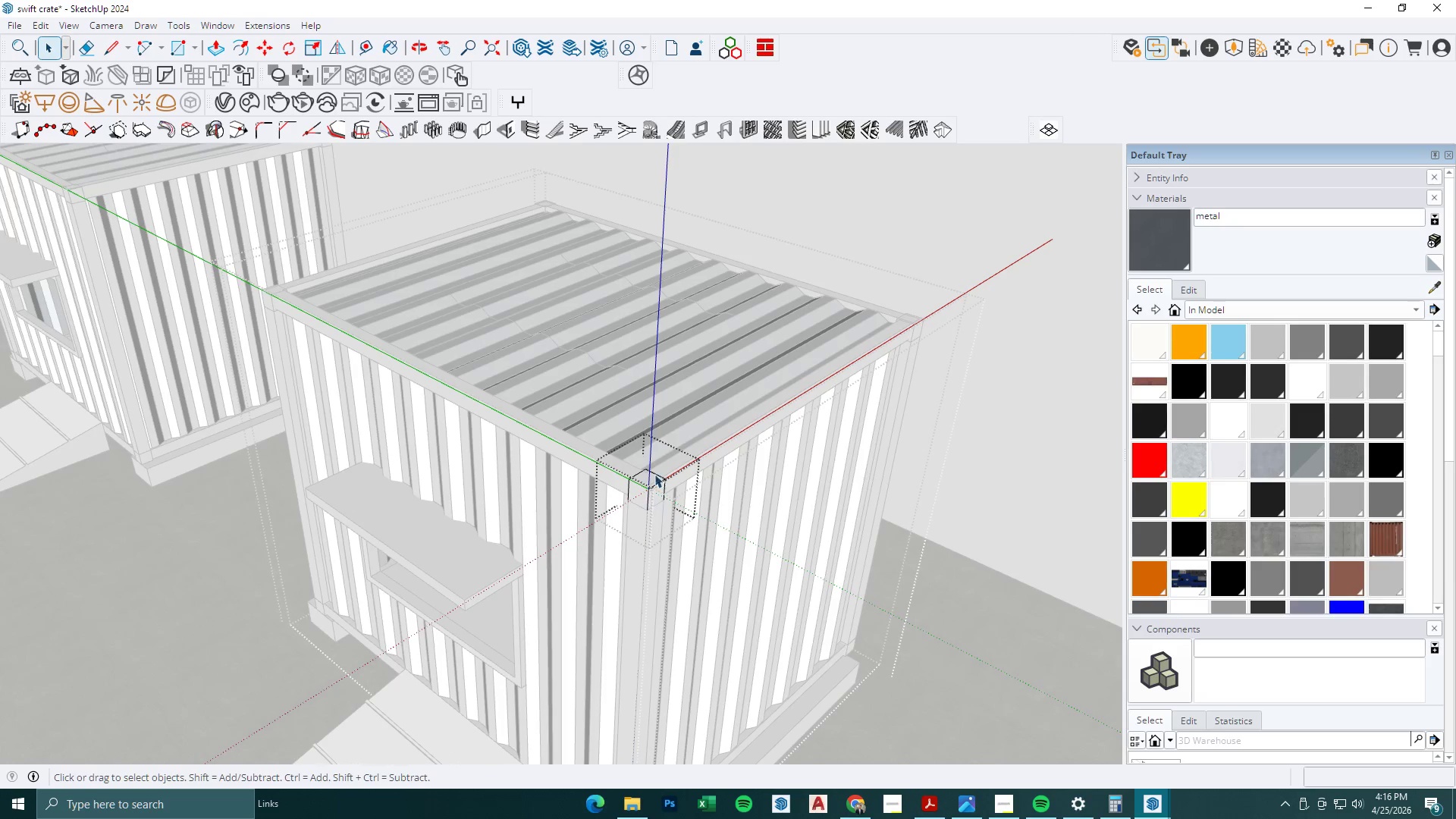 
scroll: coordinate [651, 518], scroll_direction: up, amount: 7.0
 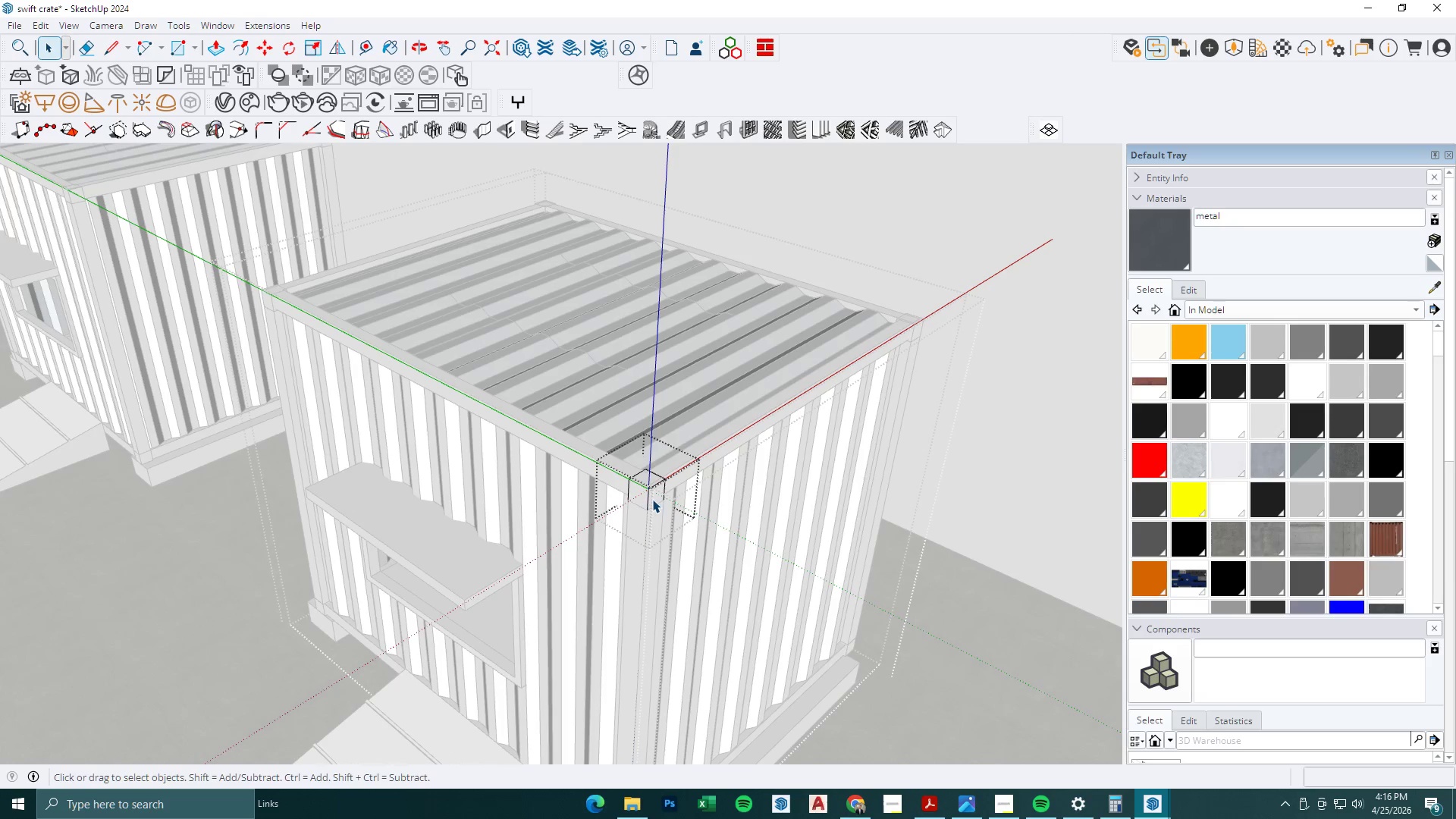 
key(Escape)
 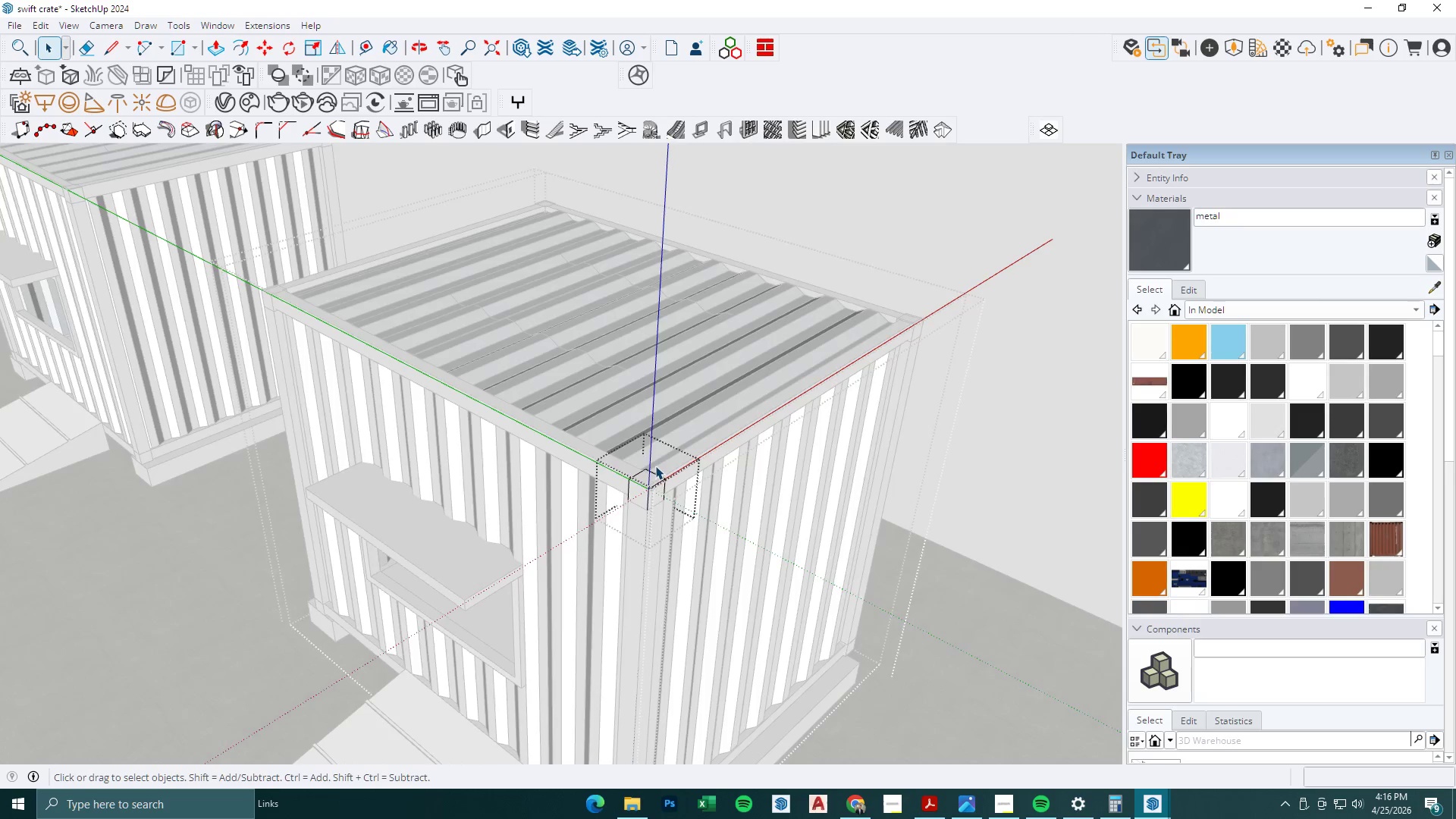 
key(Escape)
 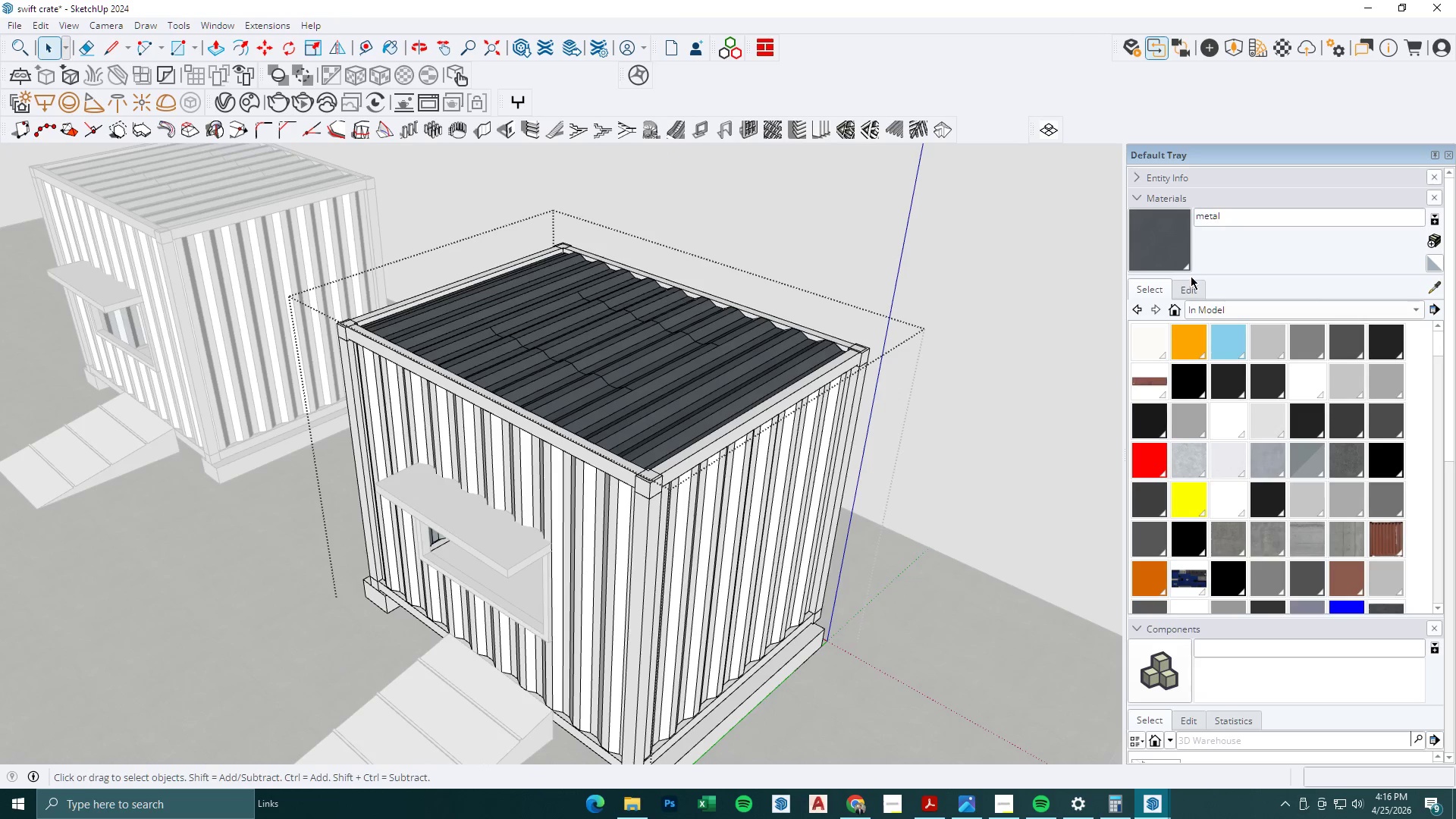 
scroll: coordinate [655, 466], scroll_direction: down, amount: 3.0
 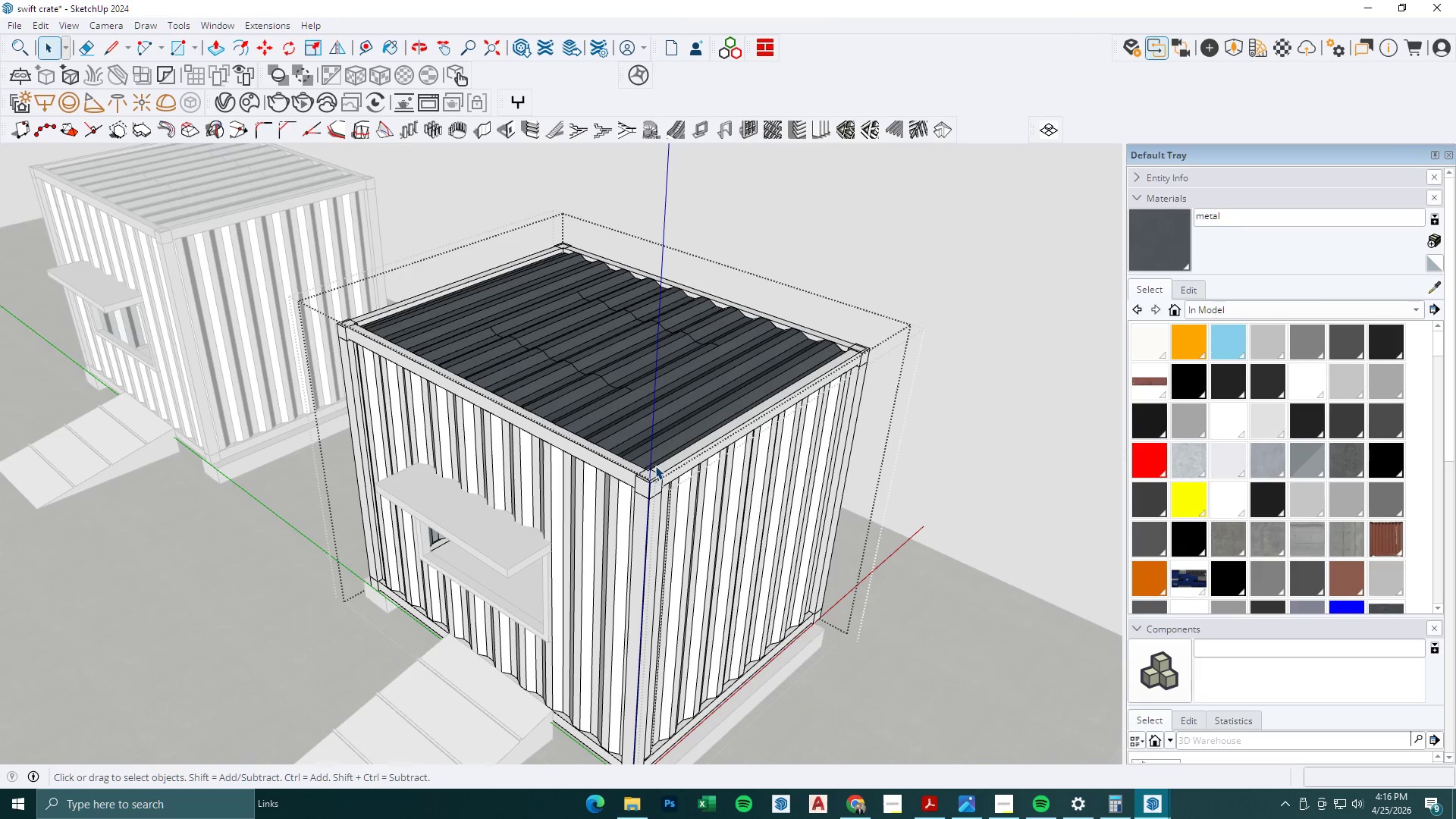 
left_click_drag(start_coordinate=[1161, 259], to_coordinate=[1148, 261])
 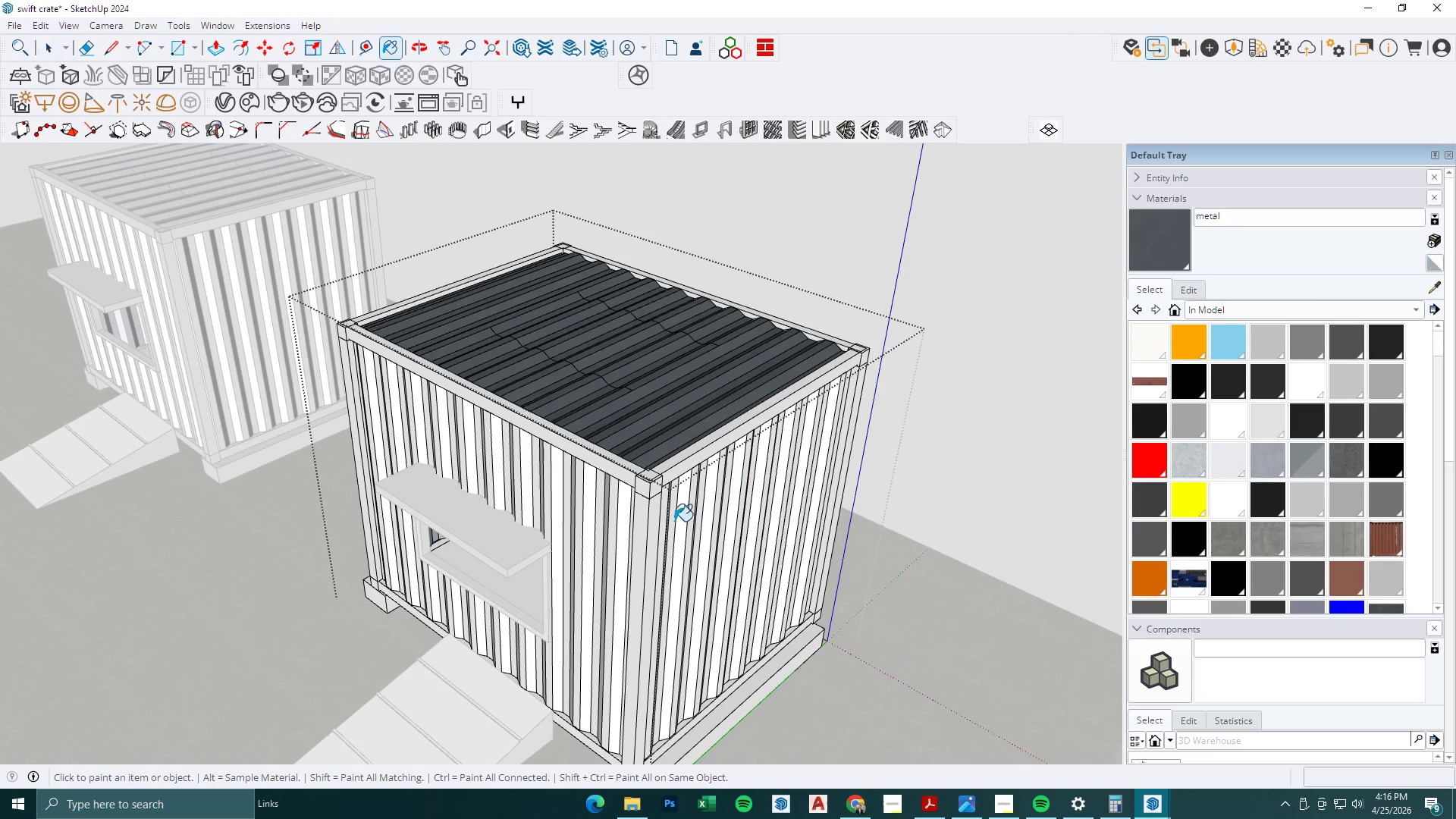 
double_click([667, 524])
 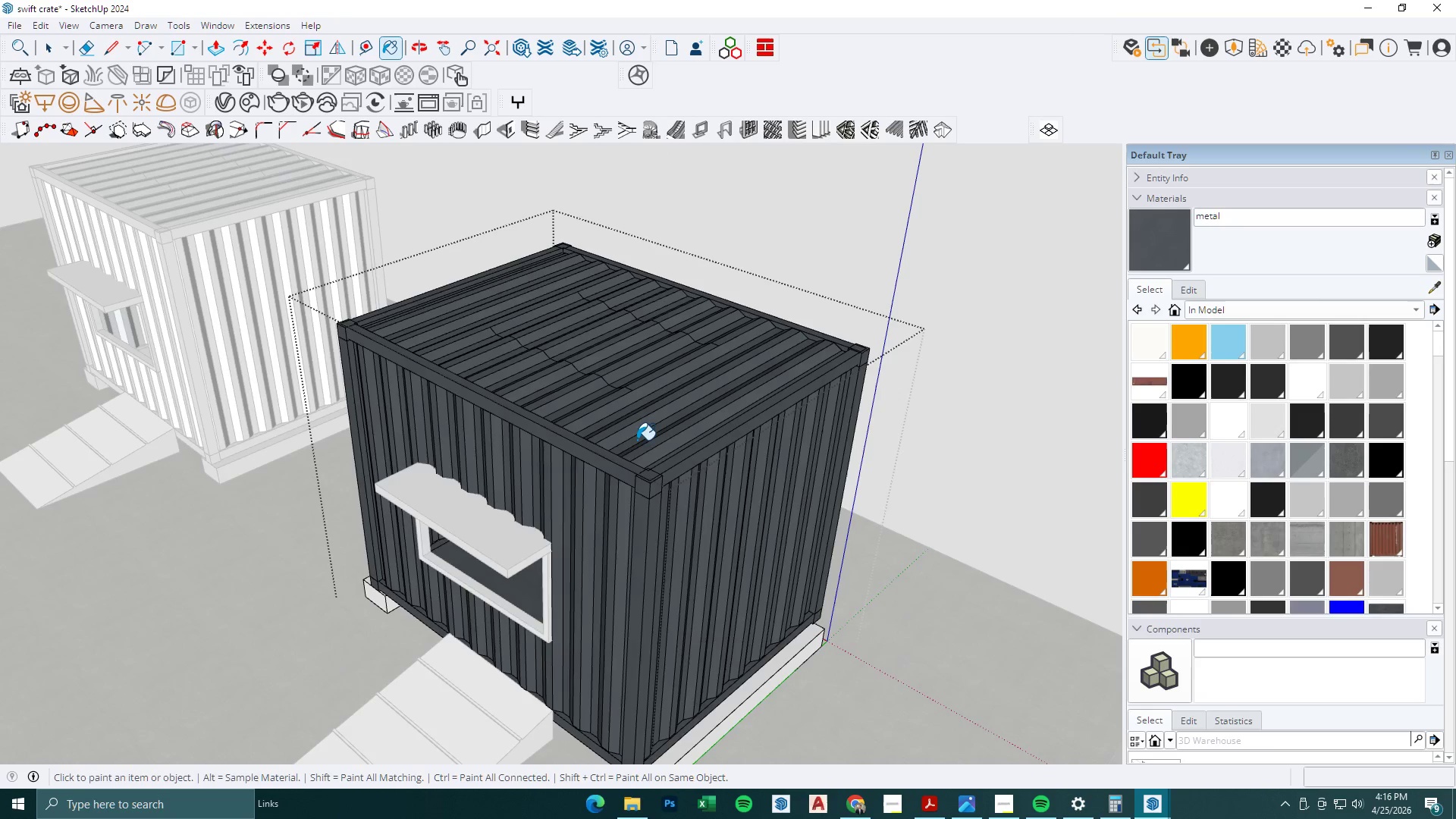 
left_click([560, 563])
 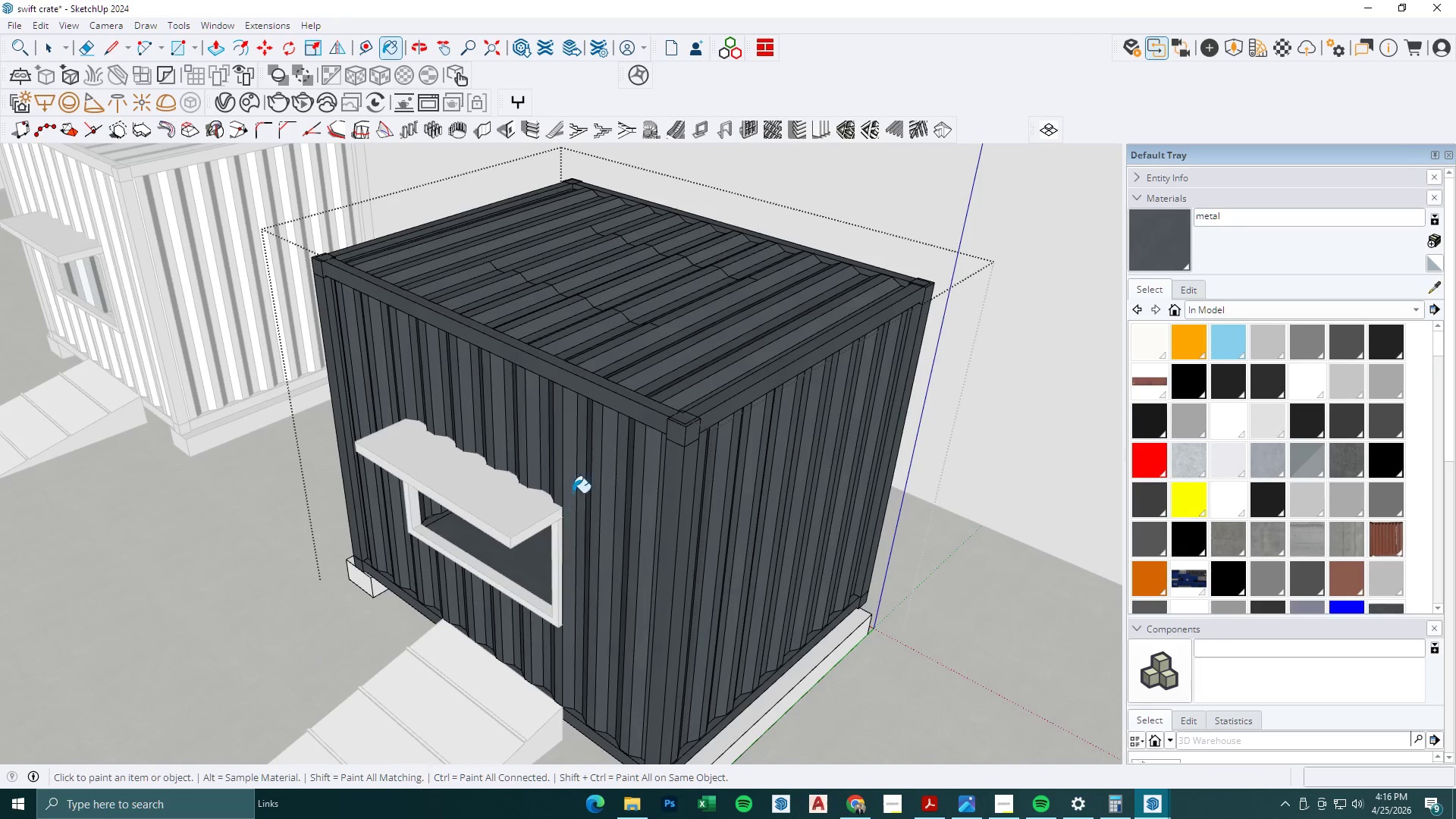 
scroll: coordinate [579, 560], scroll_direction: none, amount: 0.0
 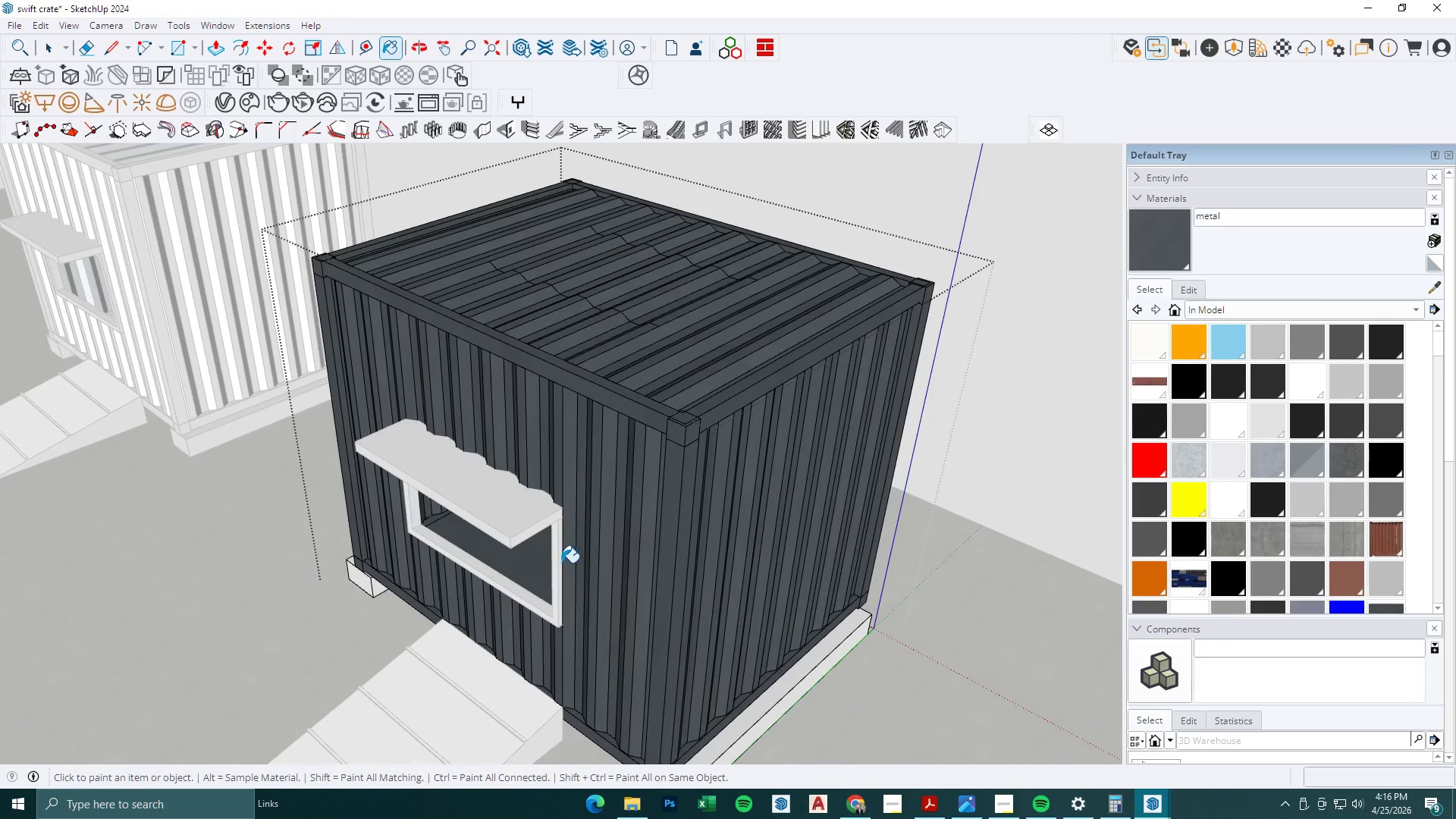 
scroll: coordinate [573, 522], scroll_direction: down, amount: 5.0
 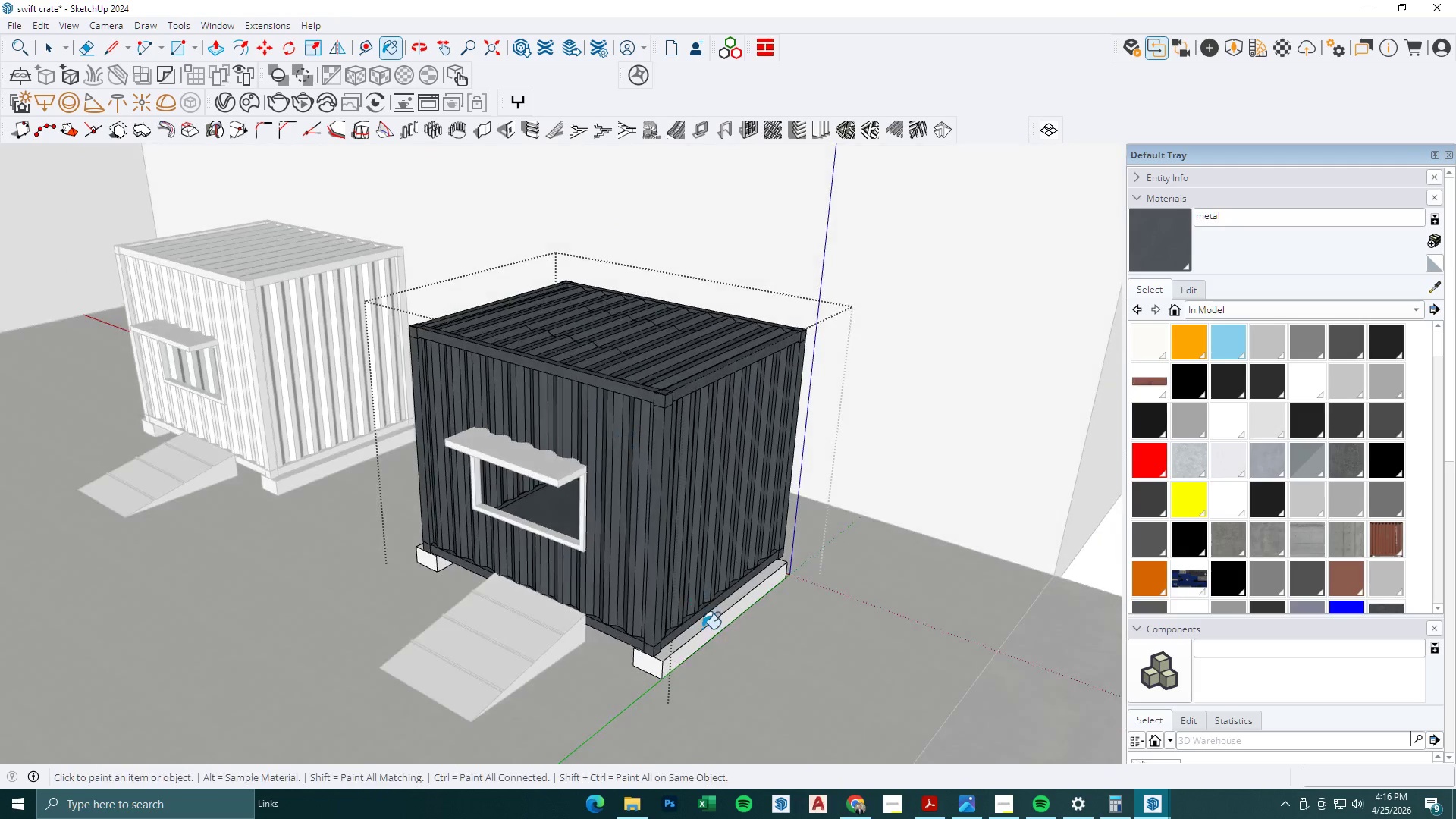 
left_click([698, 631])
 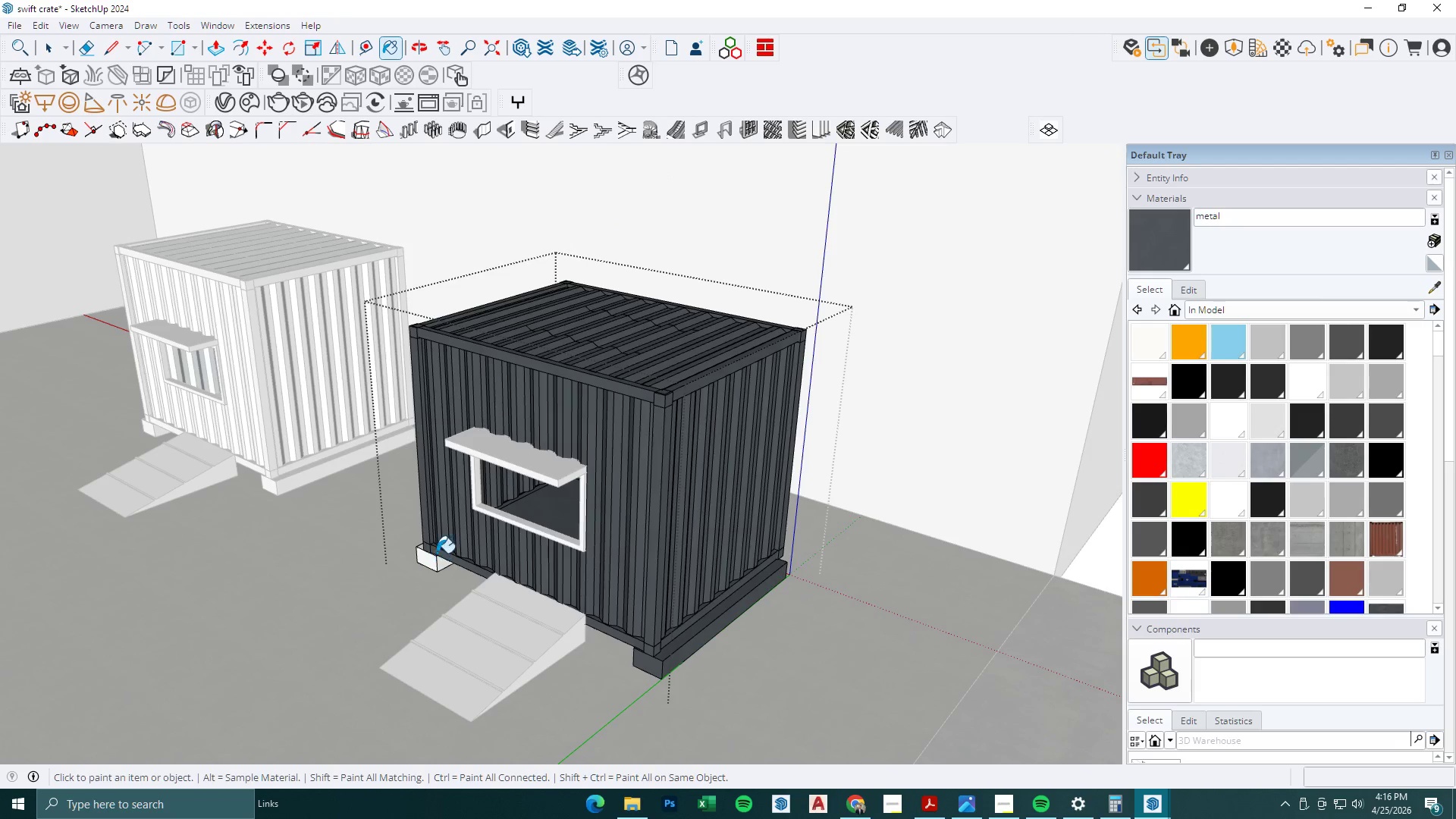 
key(Space)
 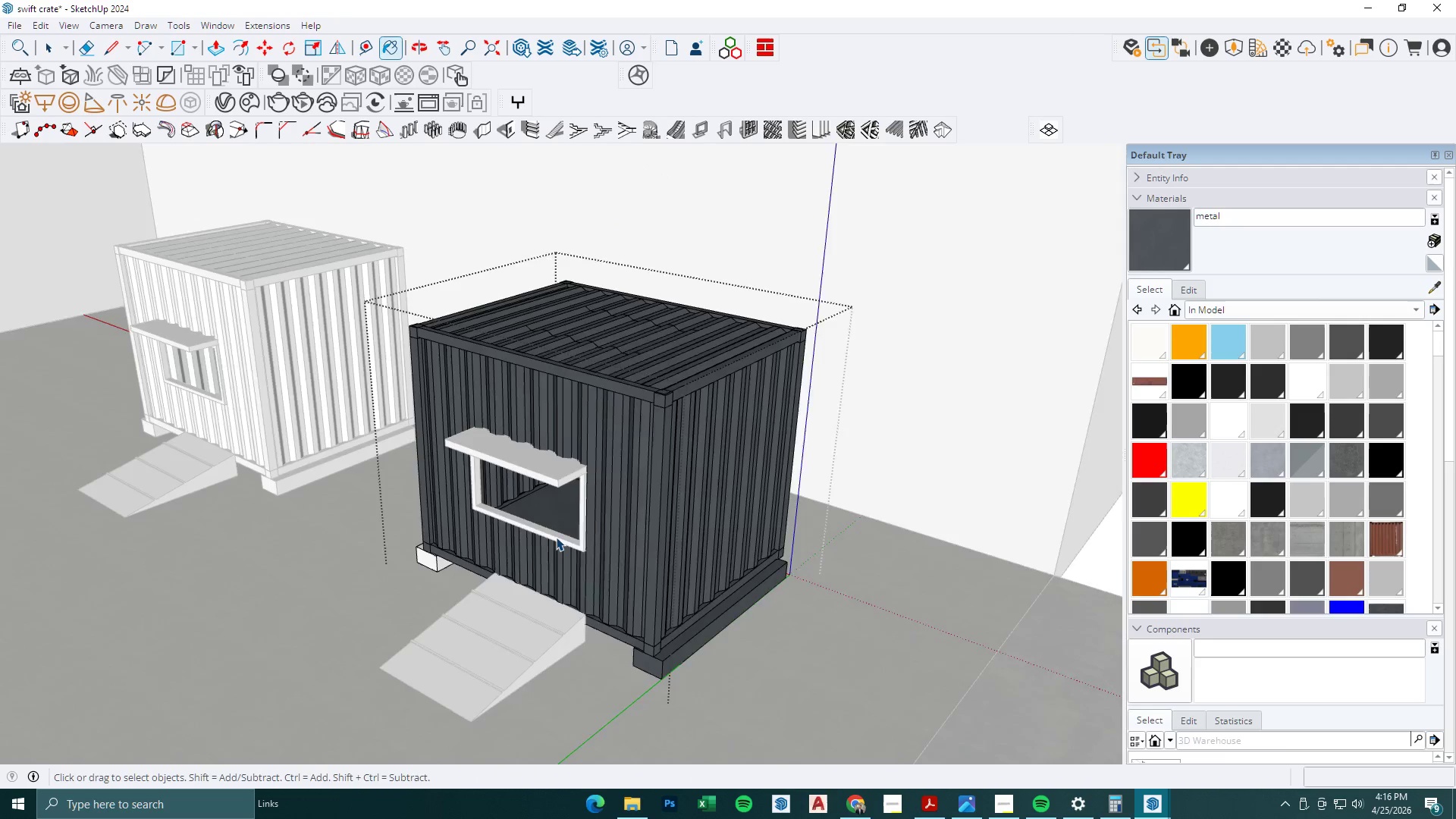 
key(Escape)
 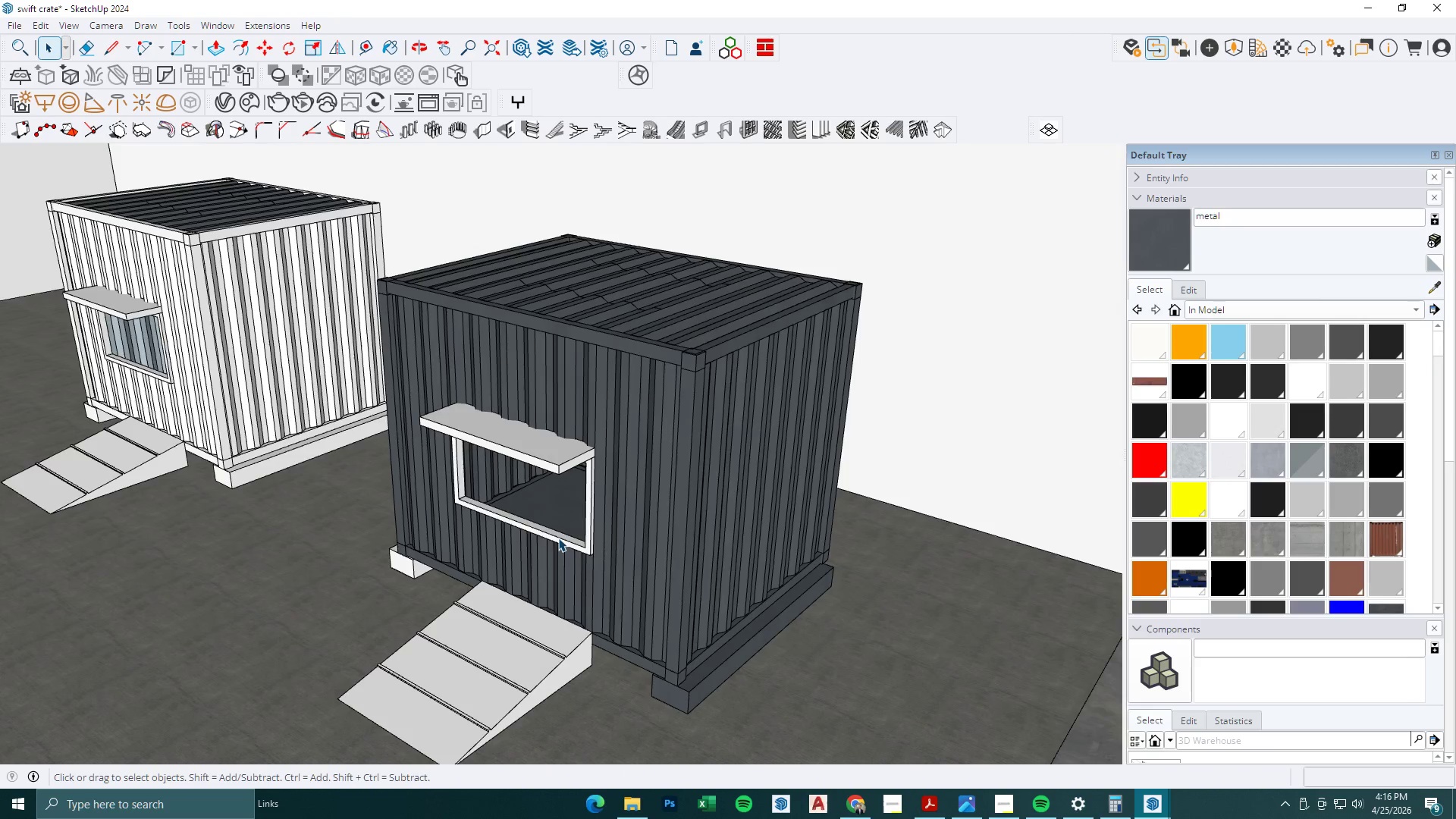 
double_click([558, 538])
 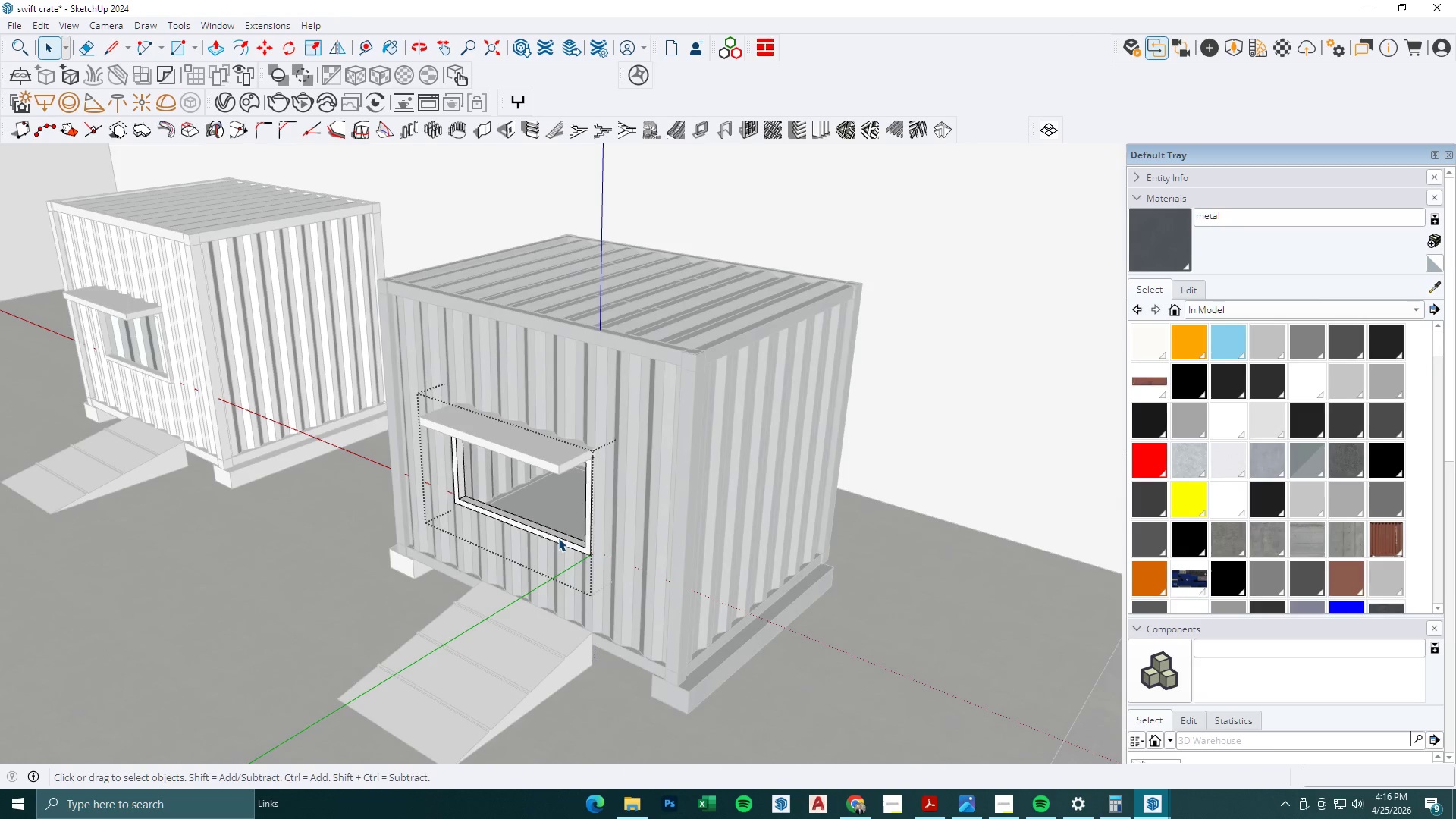 
triple_click([558, 538])
 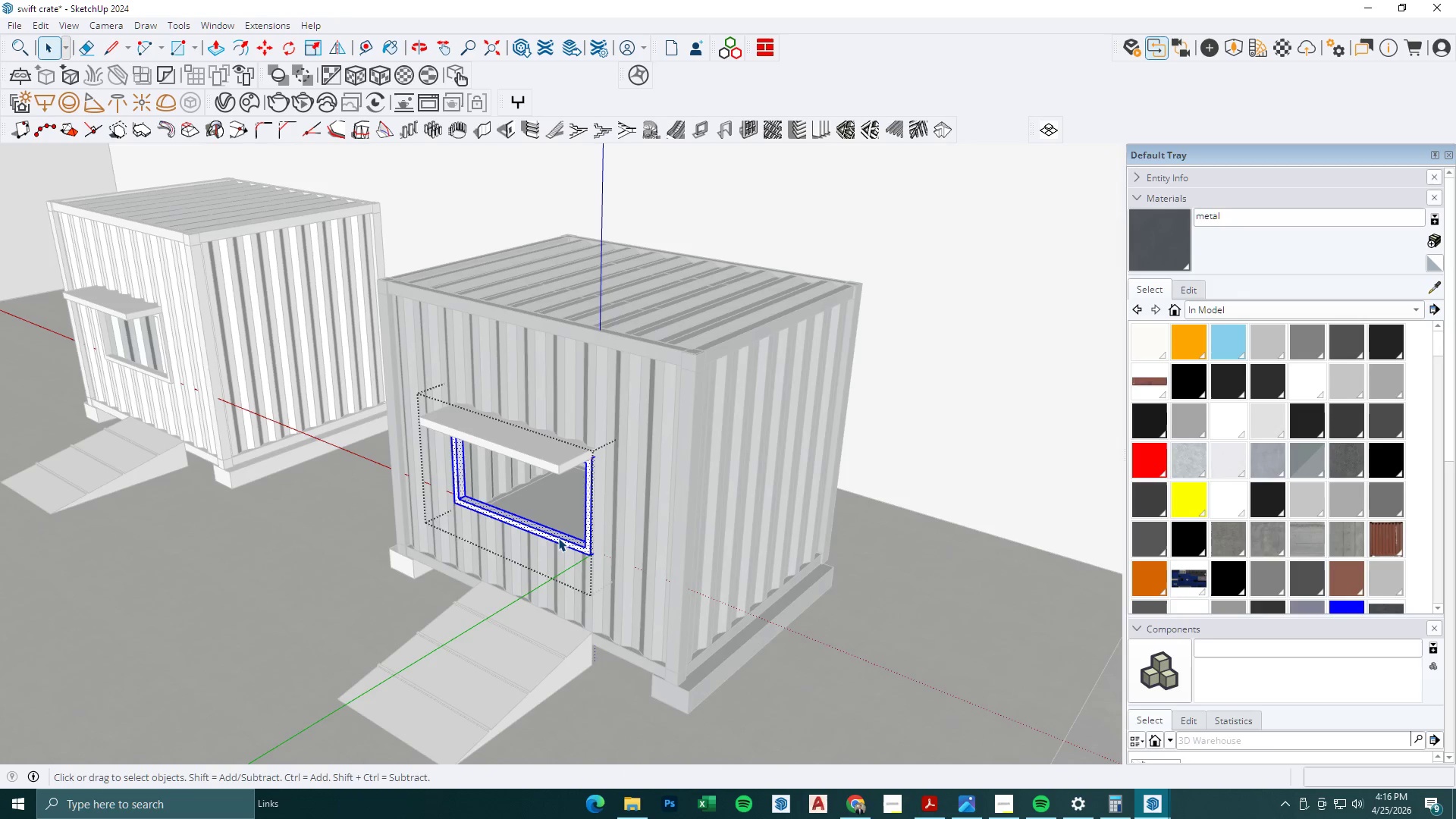 
scroll: coordinate [556, 537], scroll_direction: up, amount: 2.0
 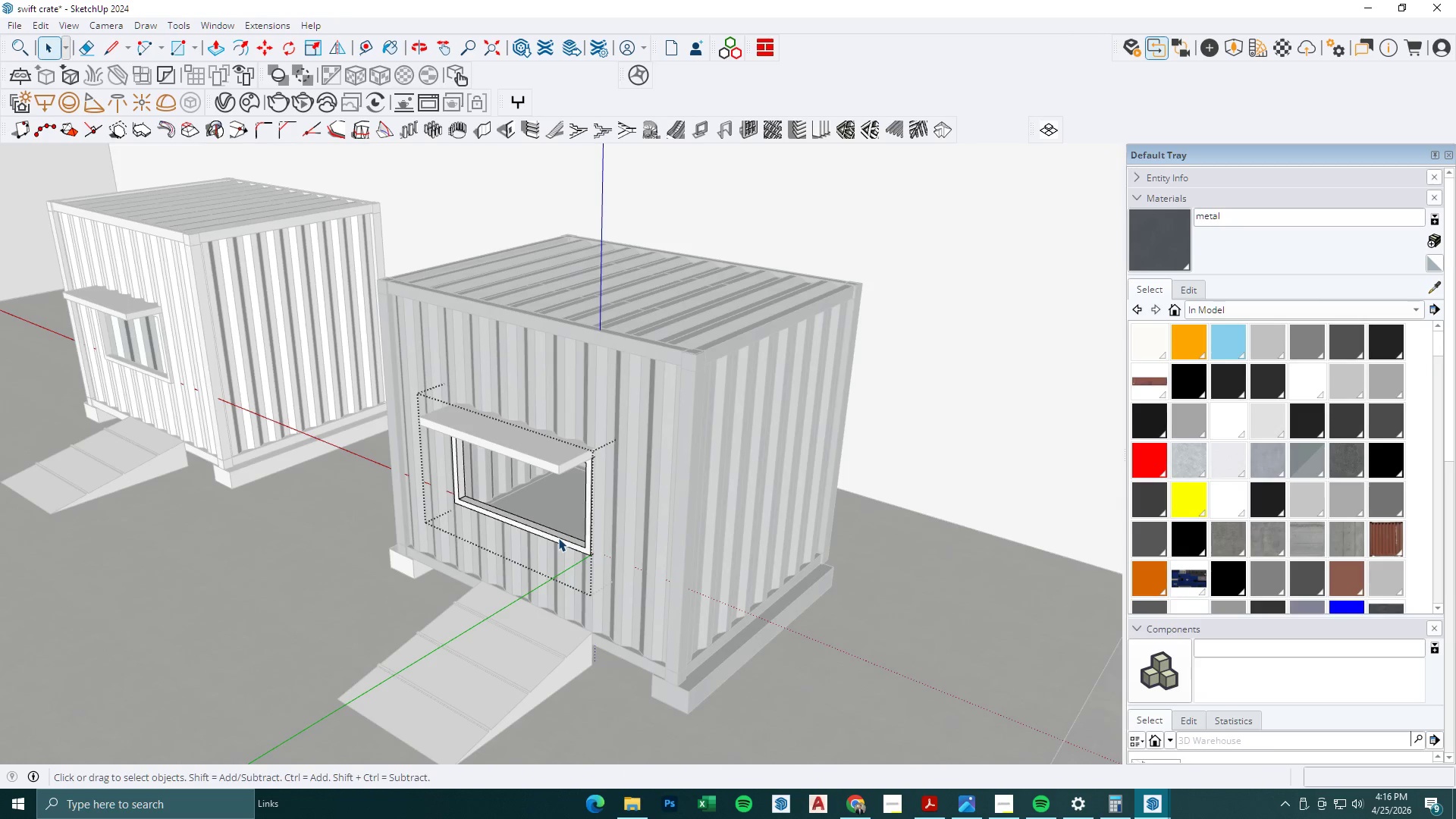 
triple_click([558, 538])
 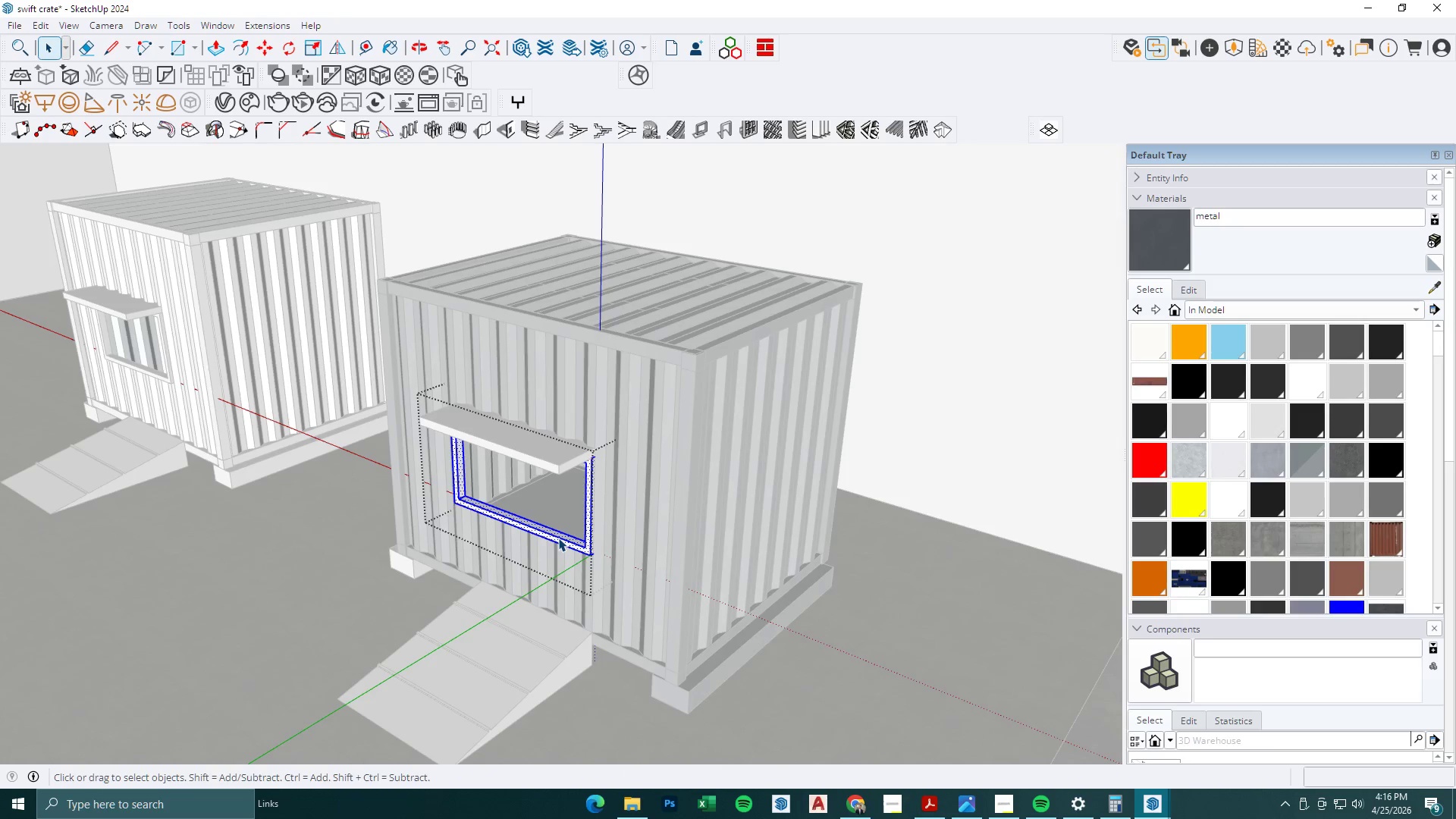 
triple_click([558, 538])
 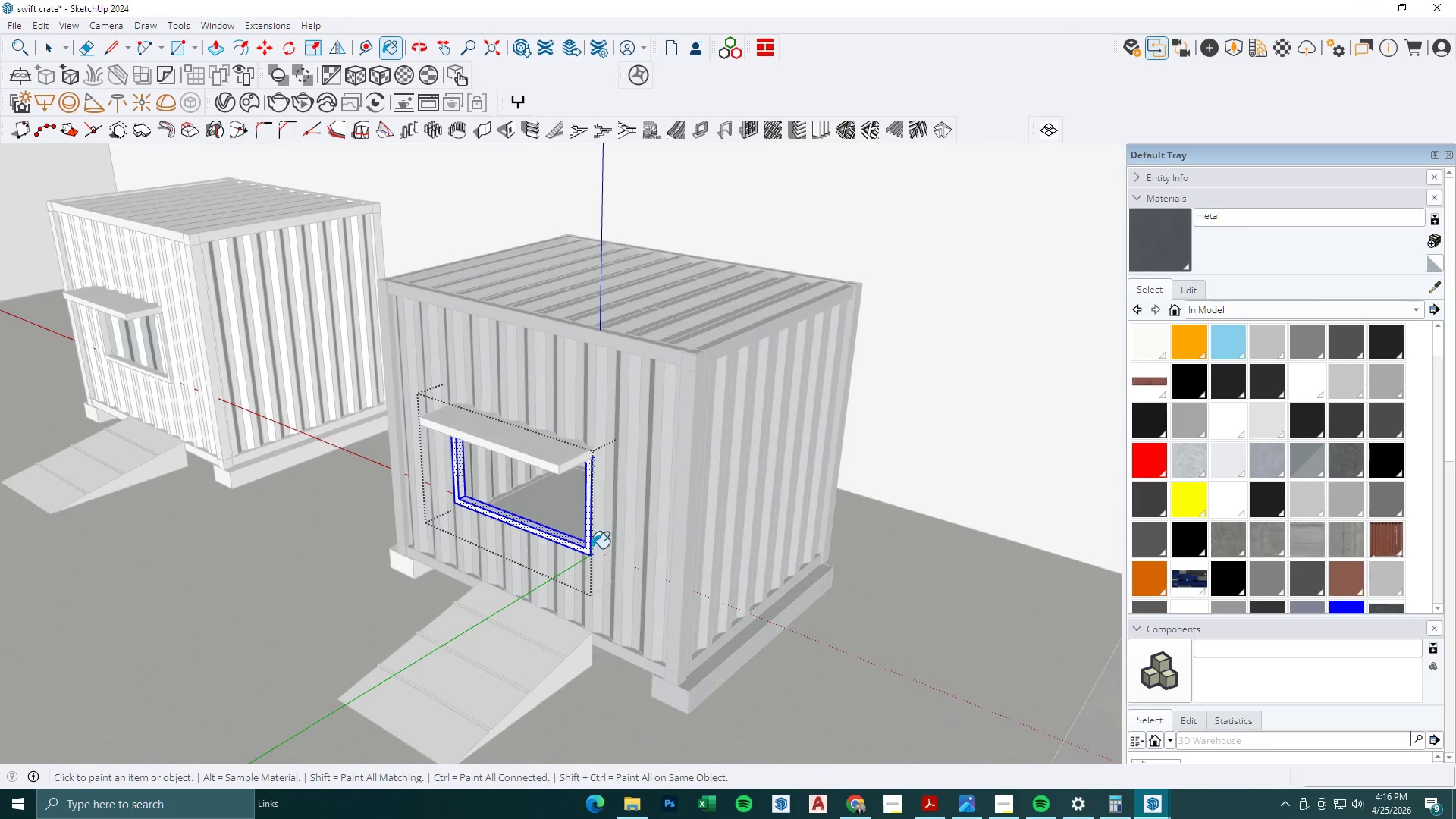 
key(Space)
 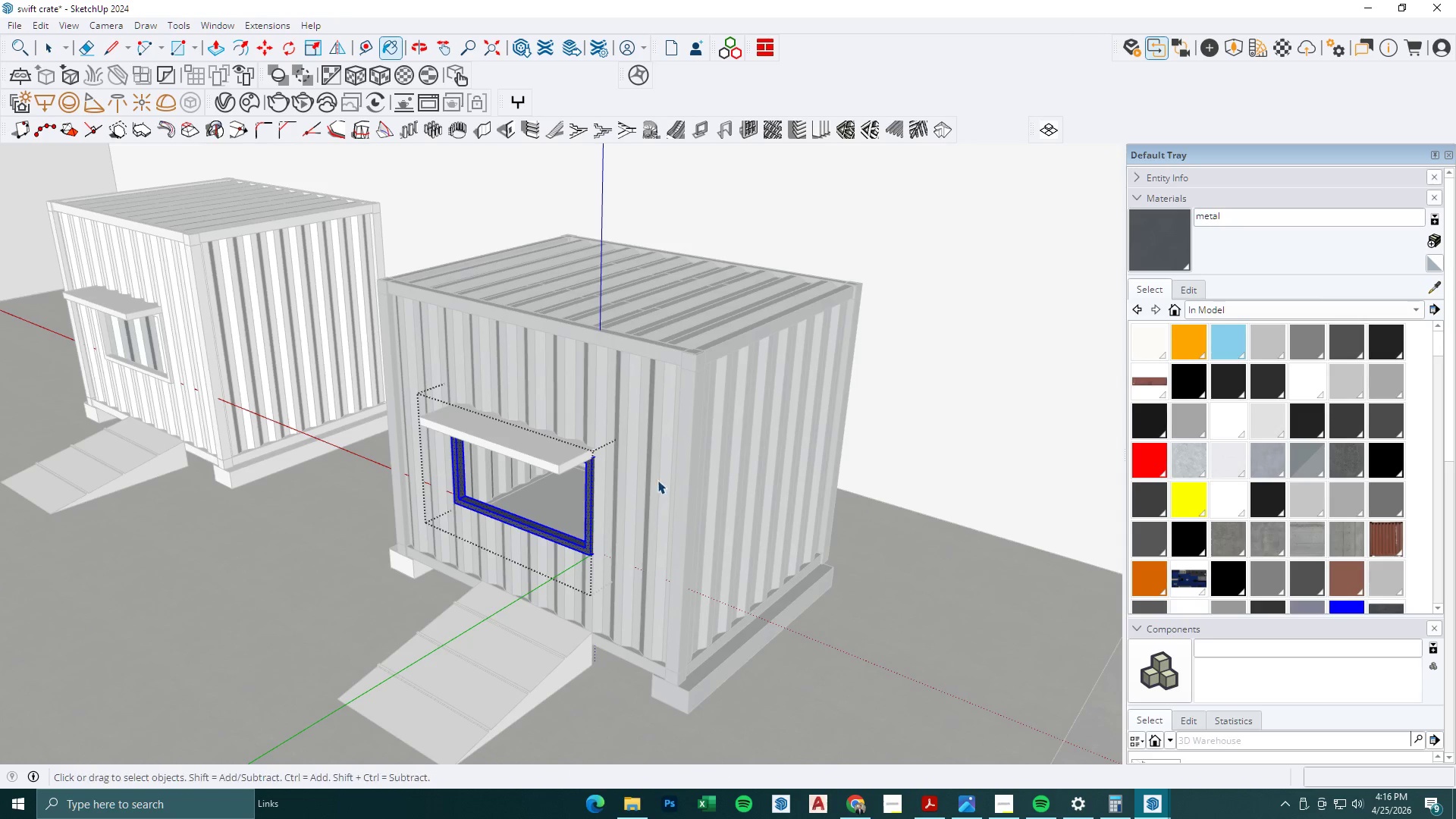 
key(Escape)
 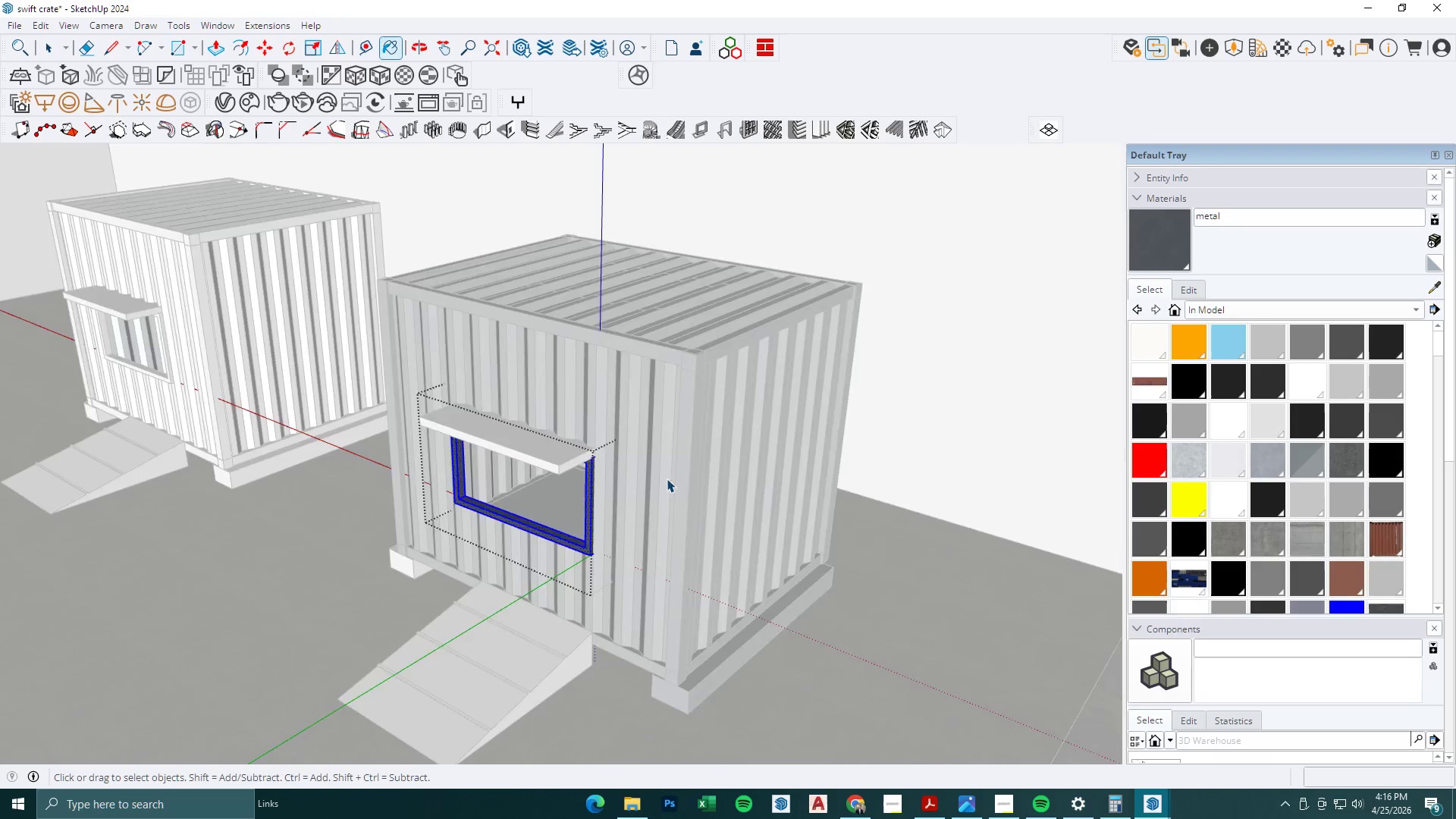 
key(Escape)
 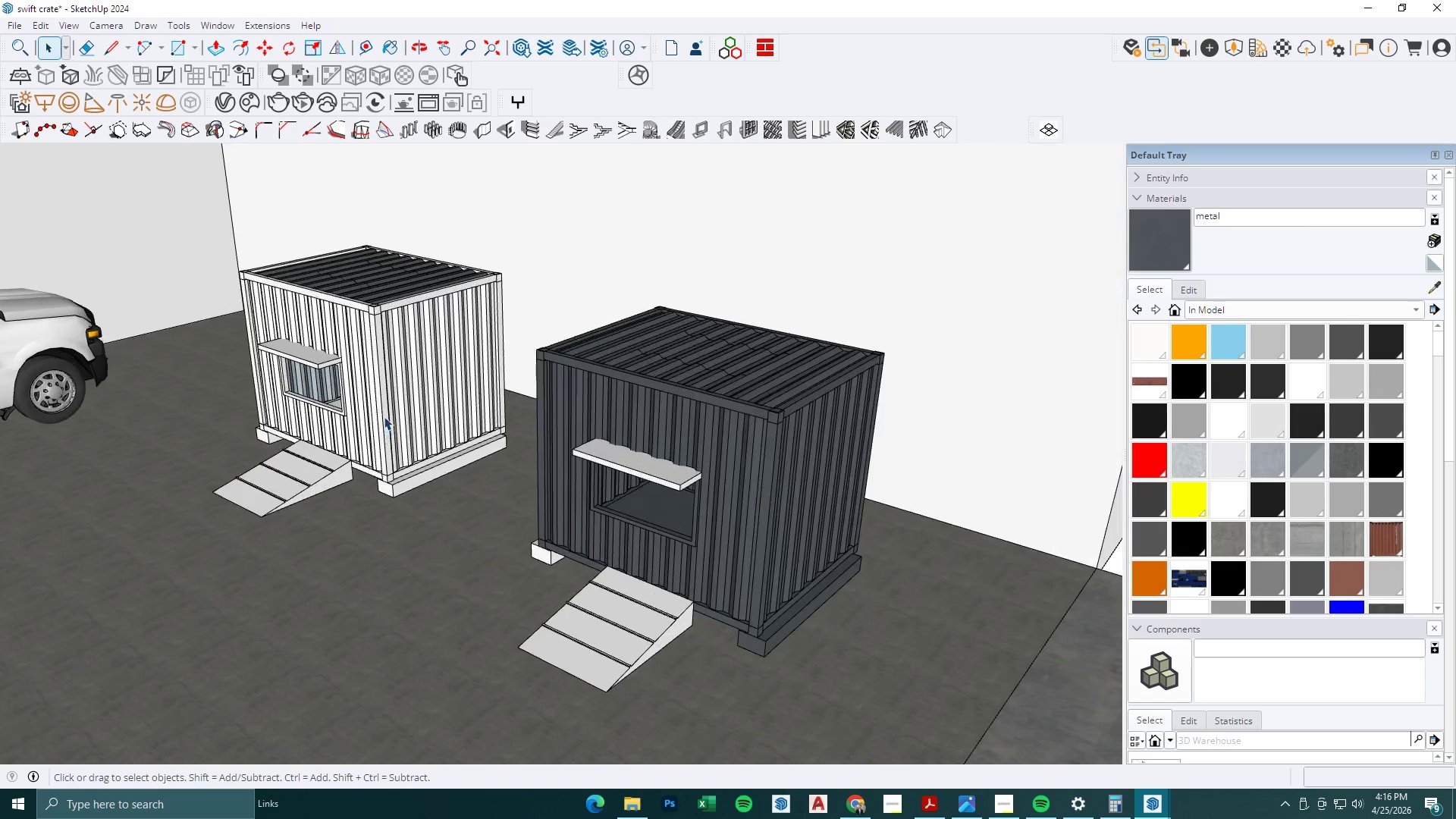 
double_click([384, 413])
 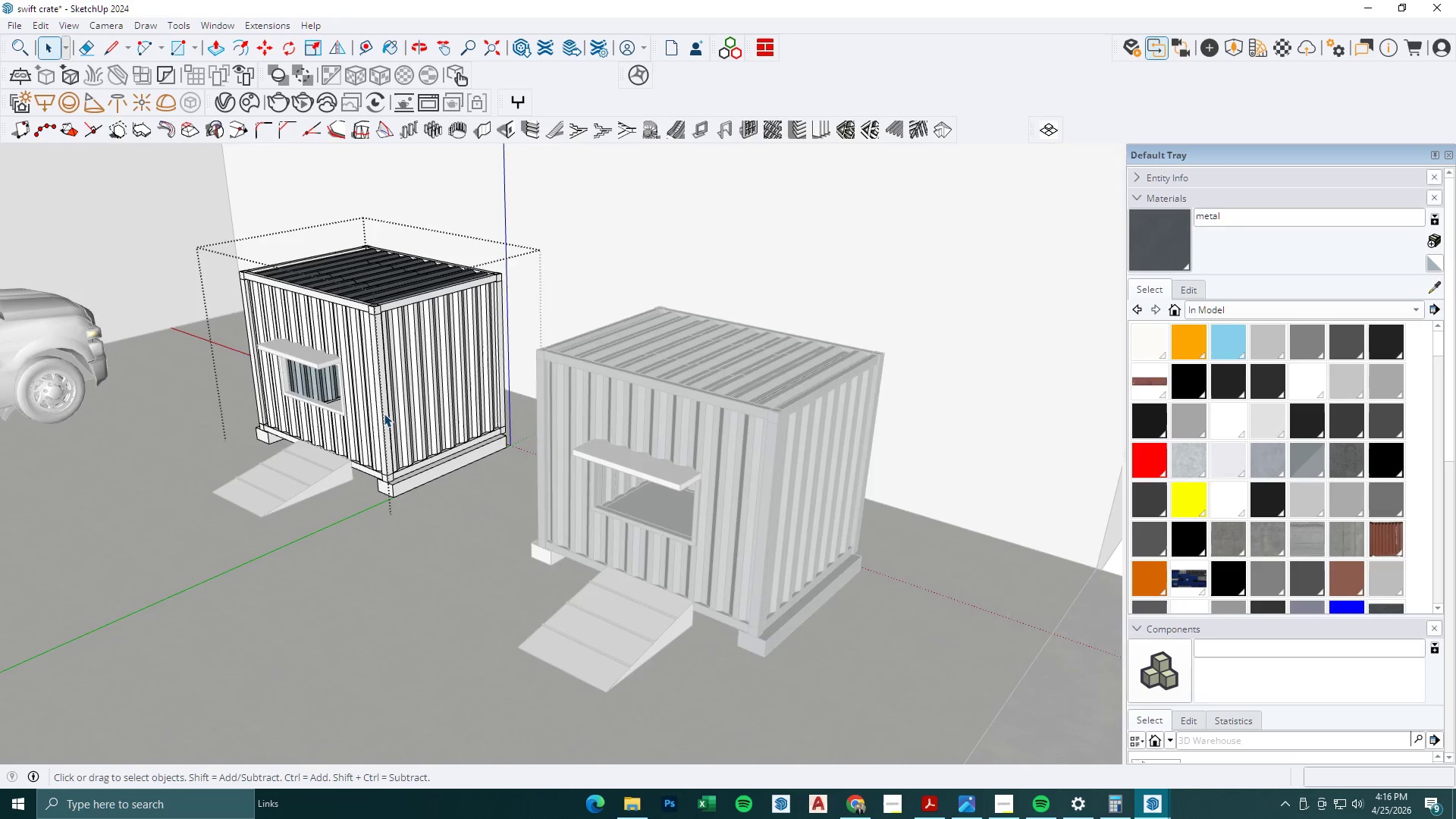 
scroll: coordinate [394, 433], scroll_direction: down, amount: 5.0
 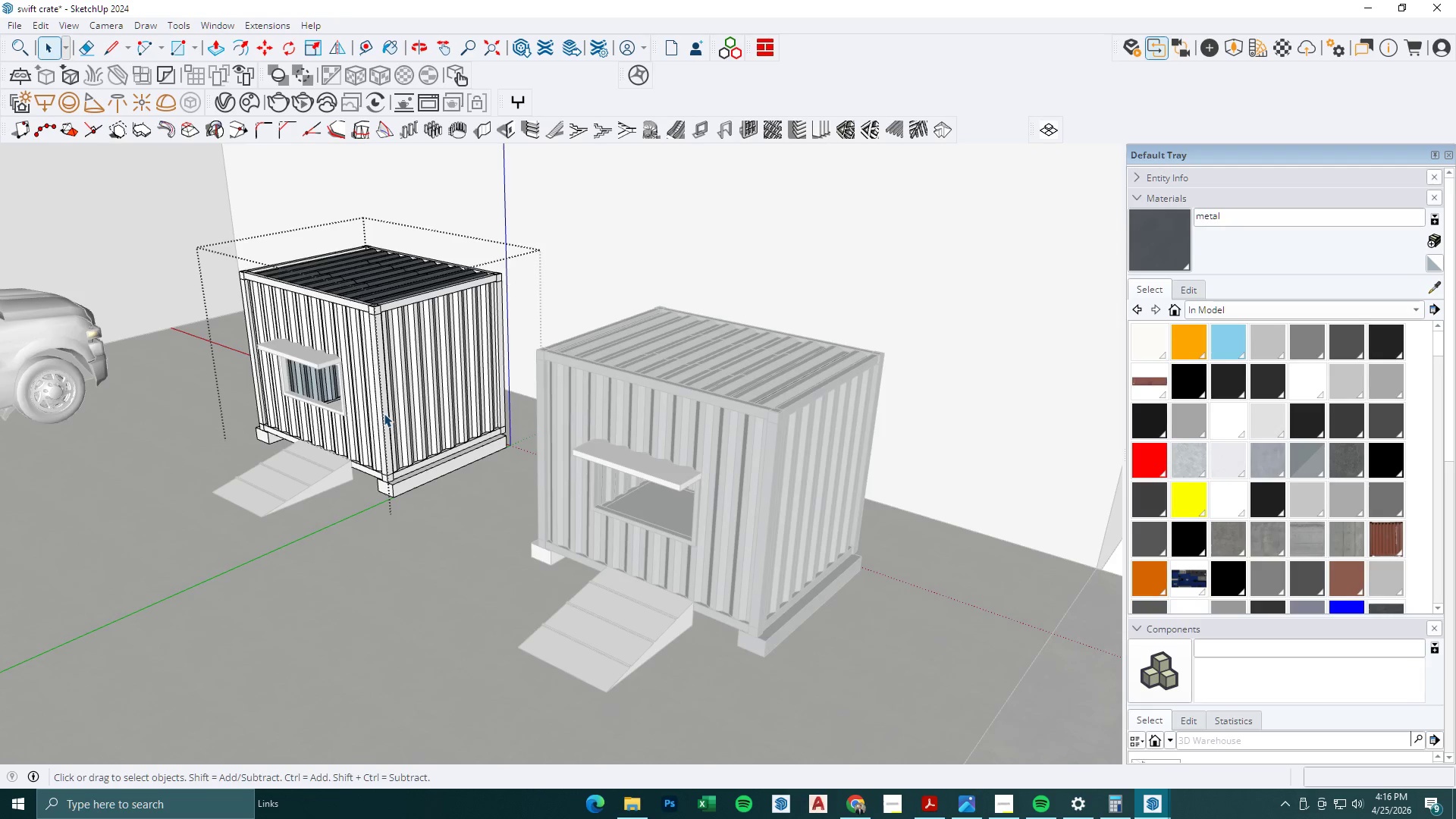 
key(Escape)
 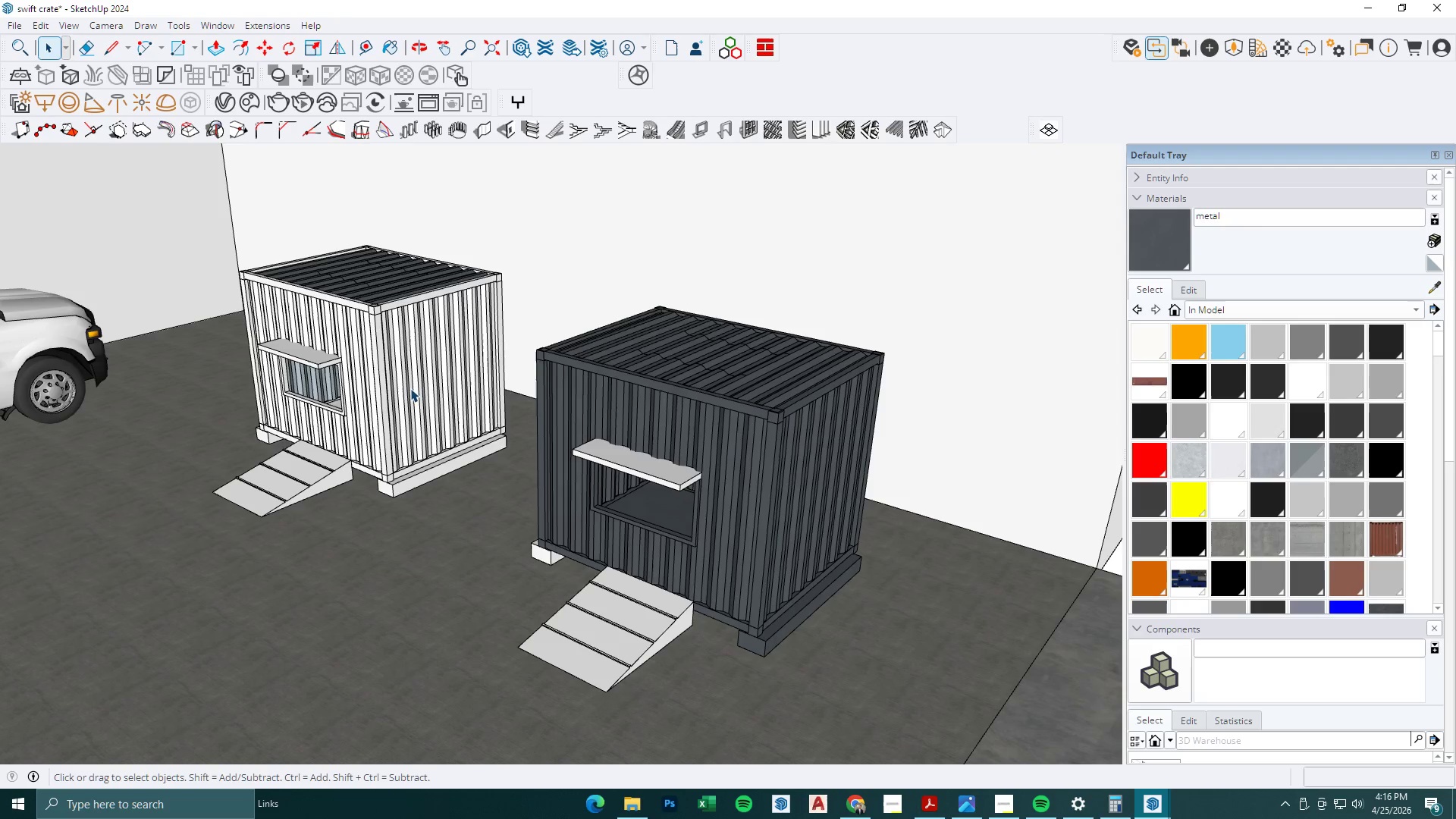 
left_click([410, 388])
 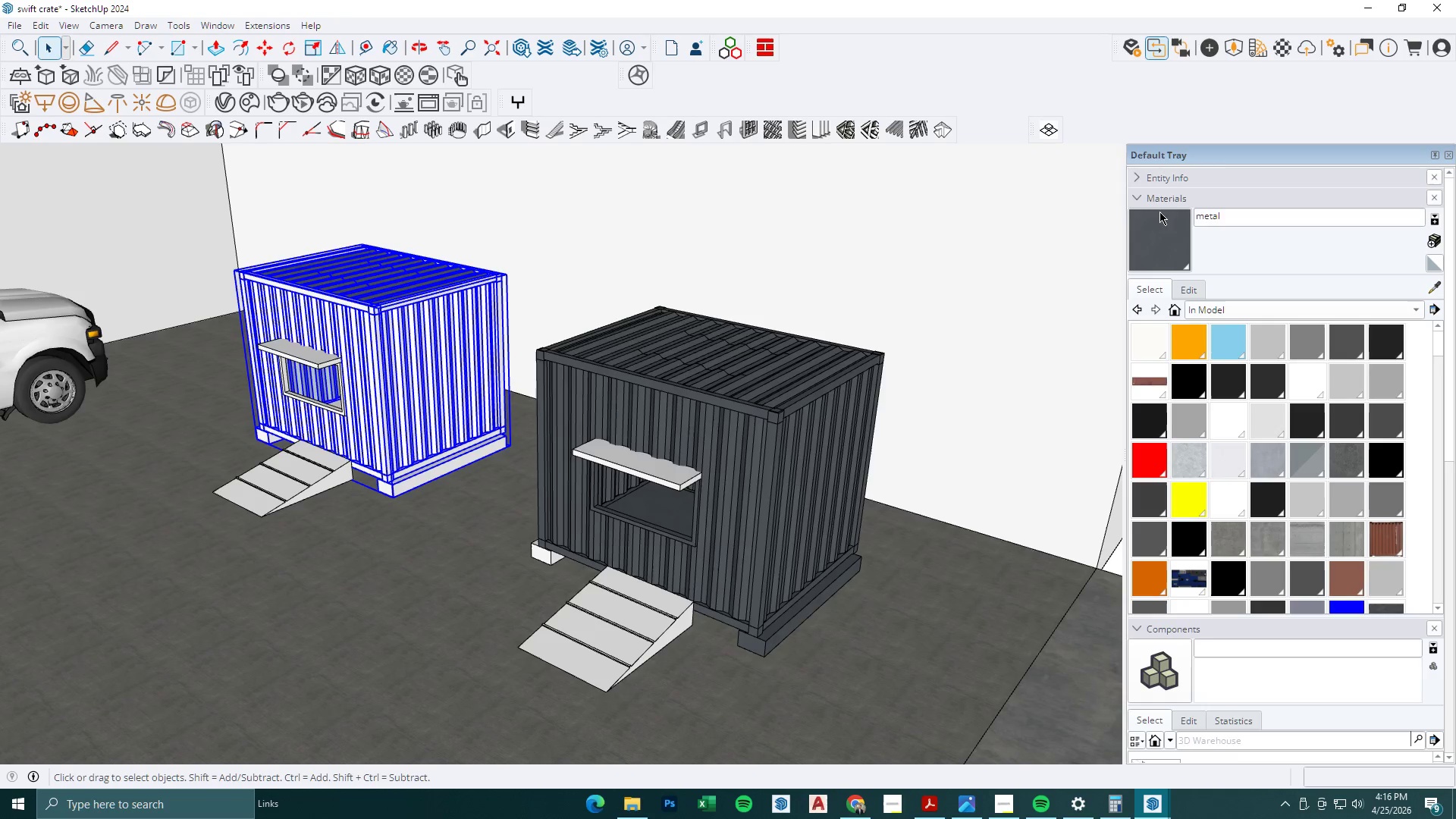 
left_click_drag(start_coordinate=[1162, 224], to_coordinate=[1156, 228])
 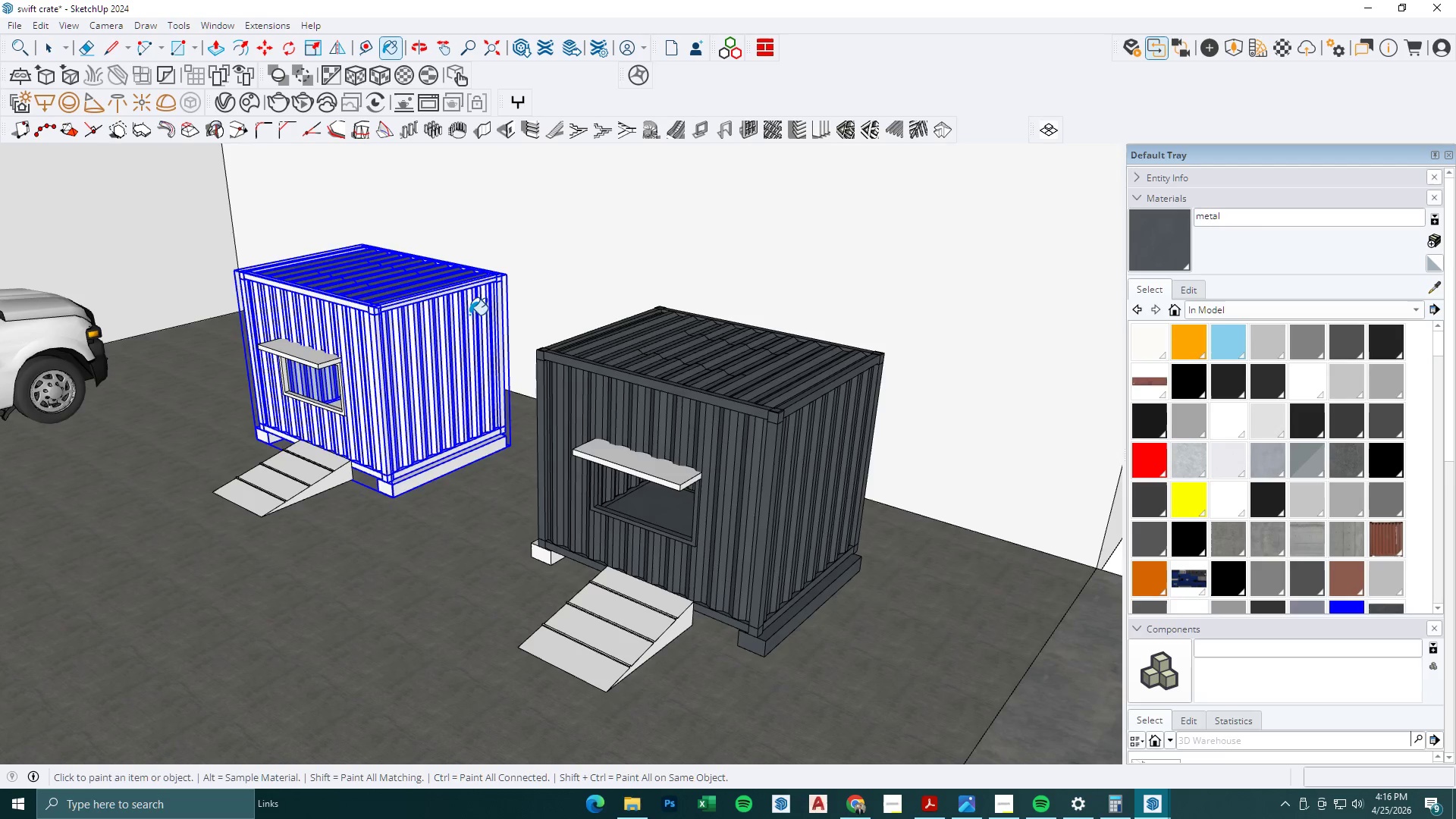 
double_click([434, 330])
 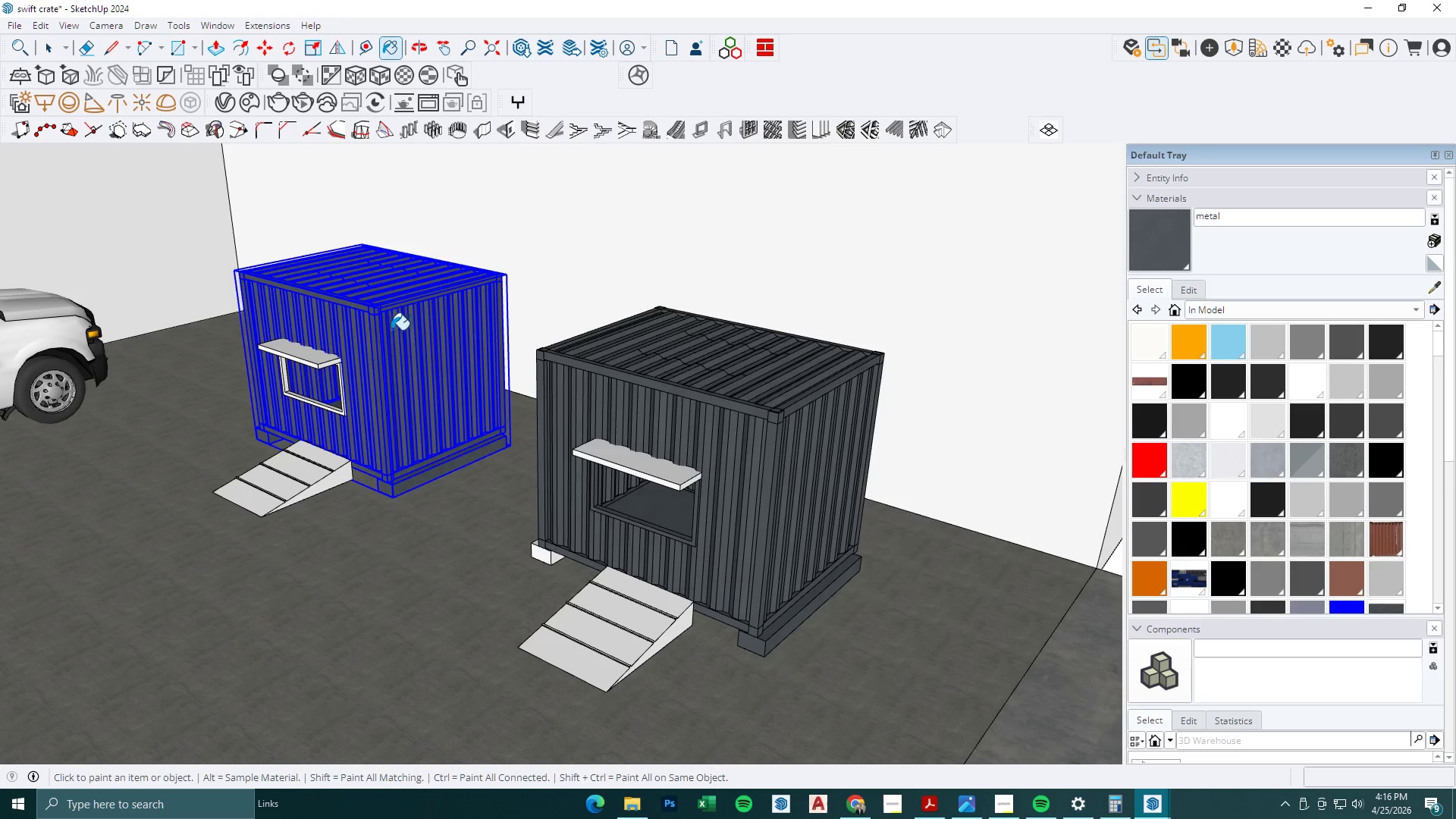 
scroll: coordinate [344, 379], scroll_direction: up, amount: 5.0
 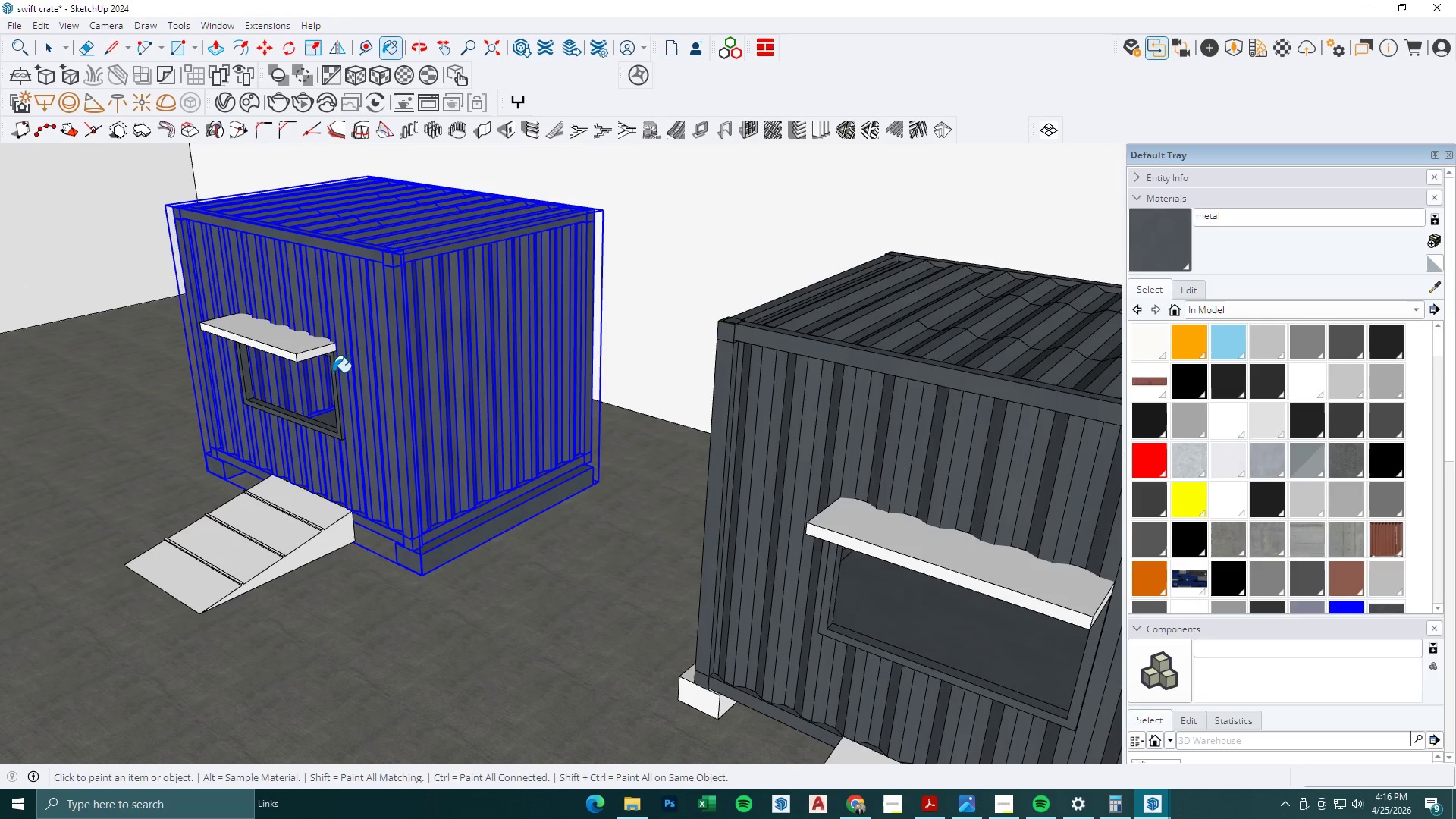 
scroll: coordinate [381, 381], scroll_direction: down, amount: 4.0
 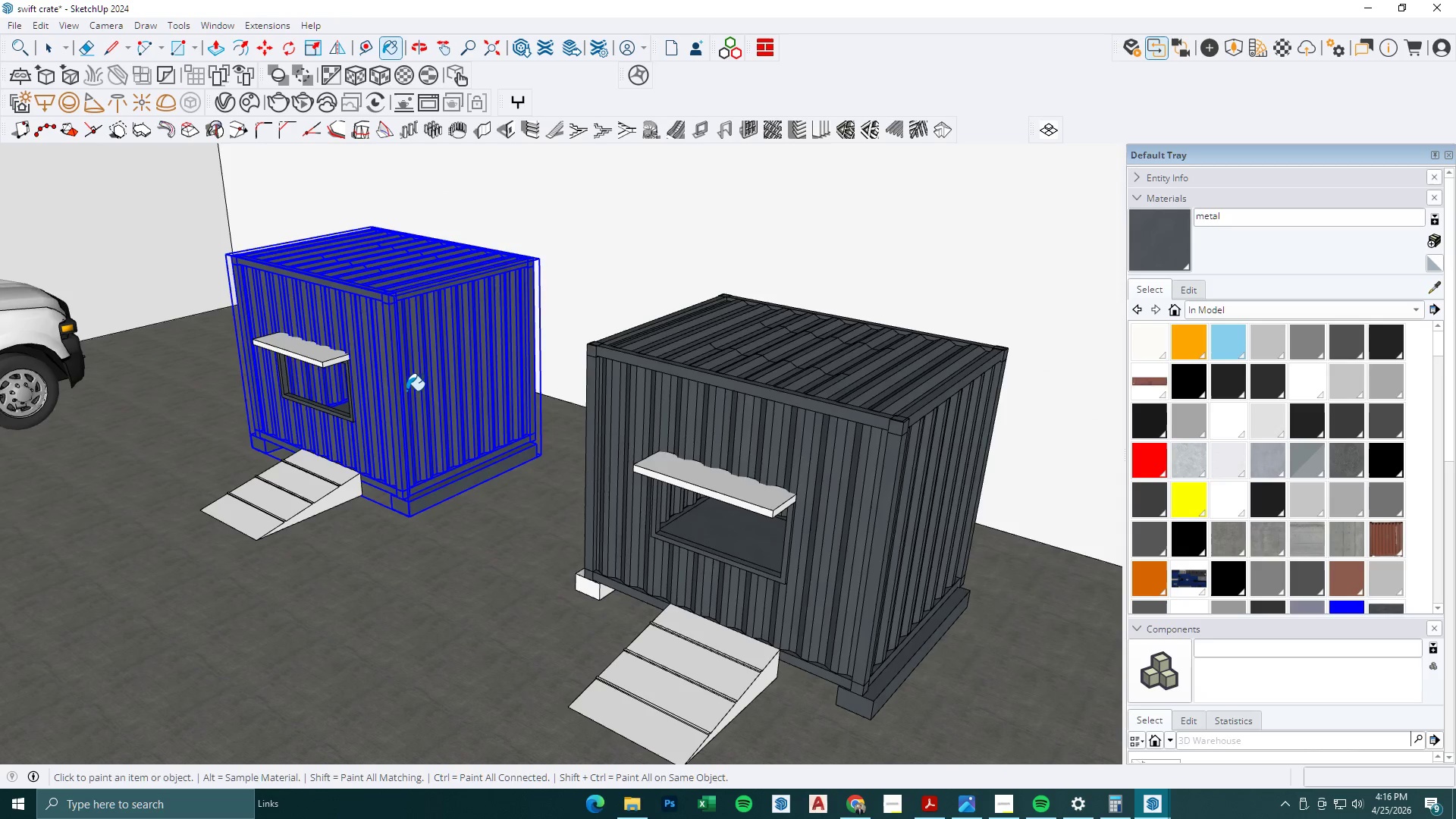 
key(Space)
 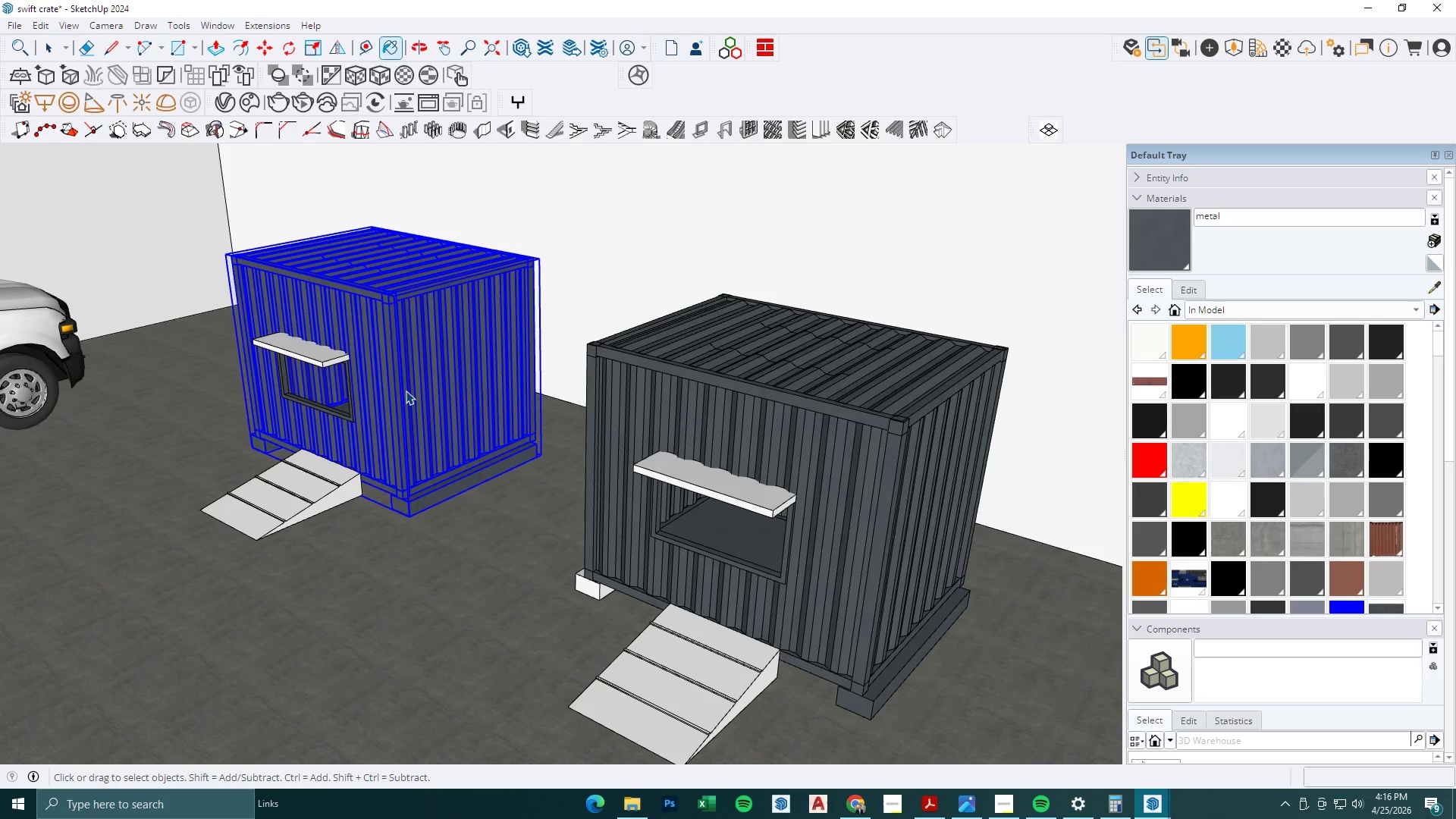 
key(Escape)
 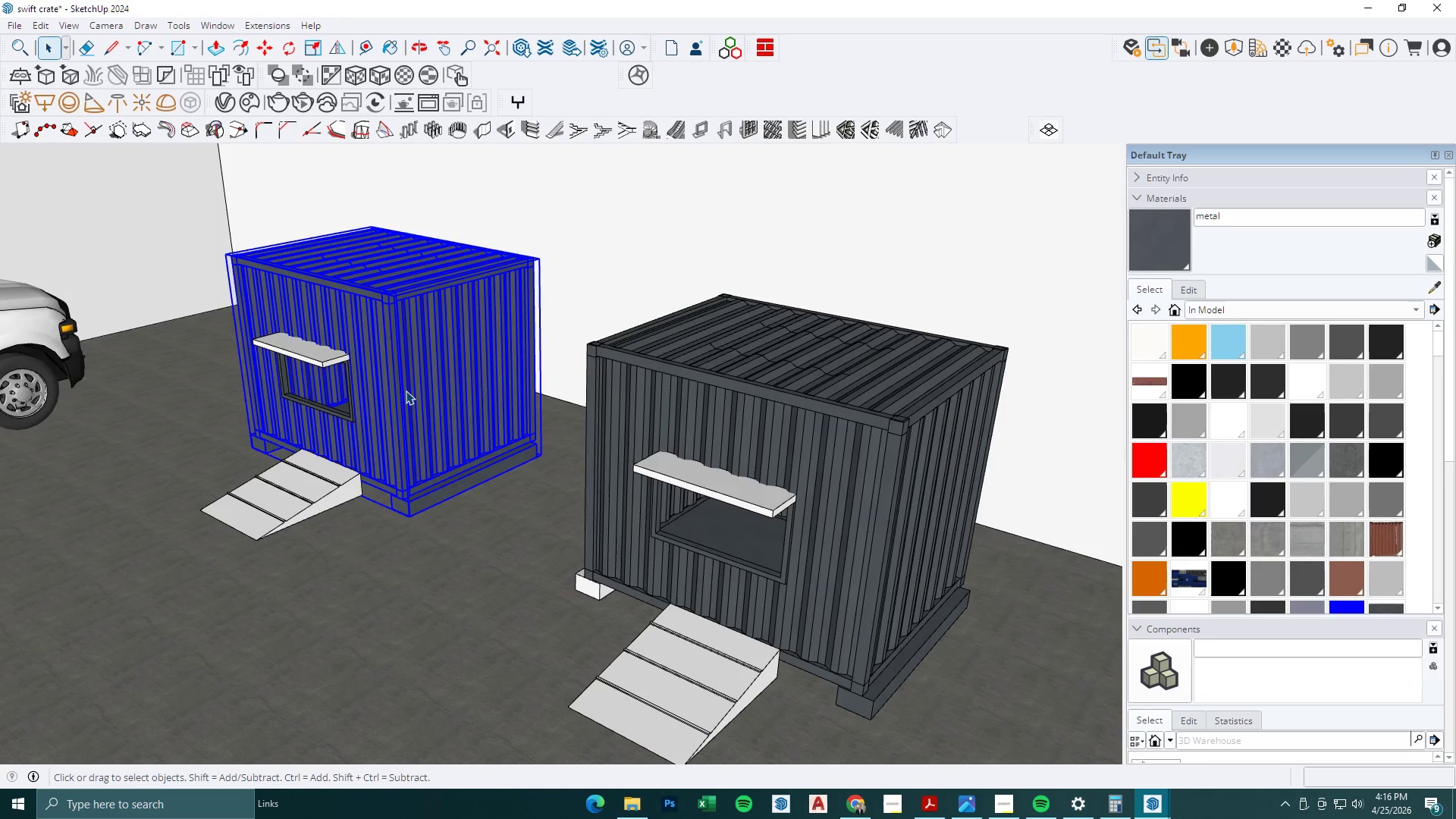 
key(Escape)
 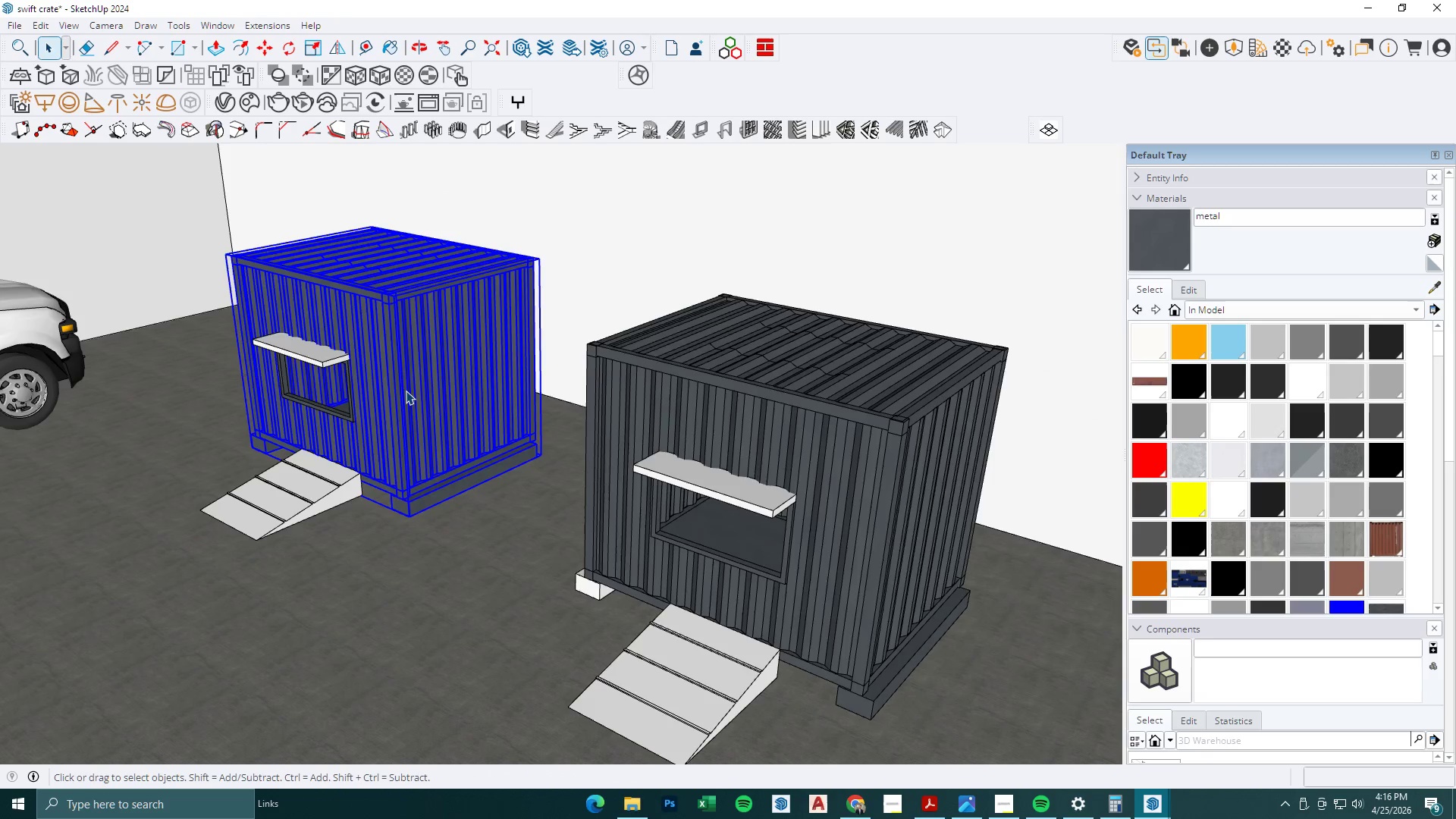 
key(Escape)
 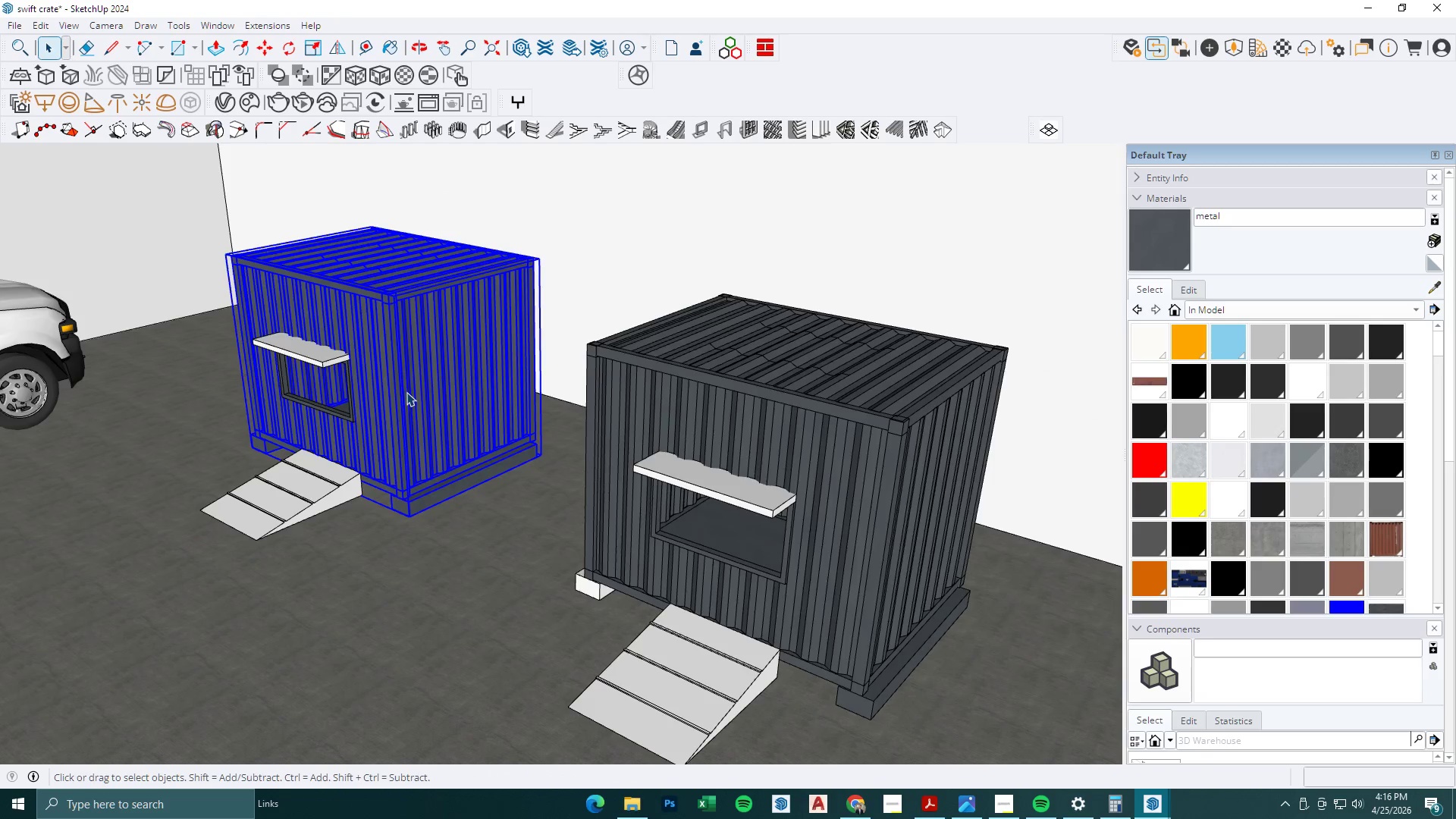 
key(Escape)
 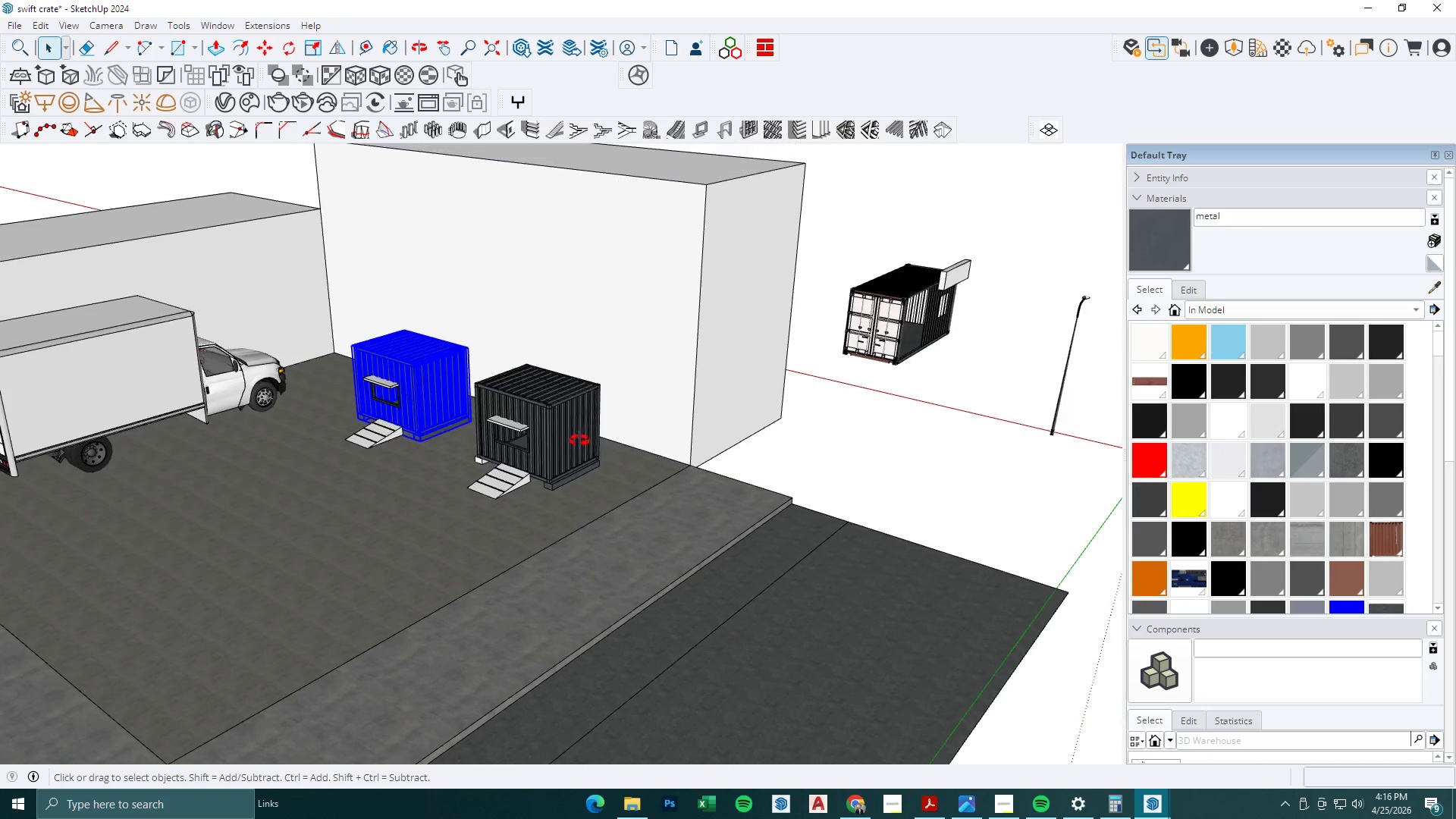 
key(Space)
 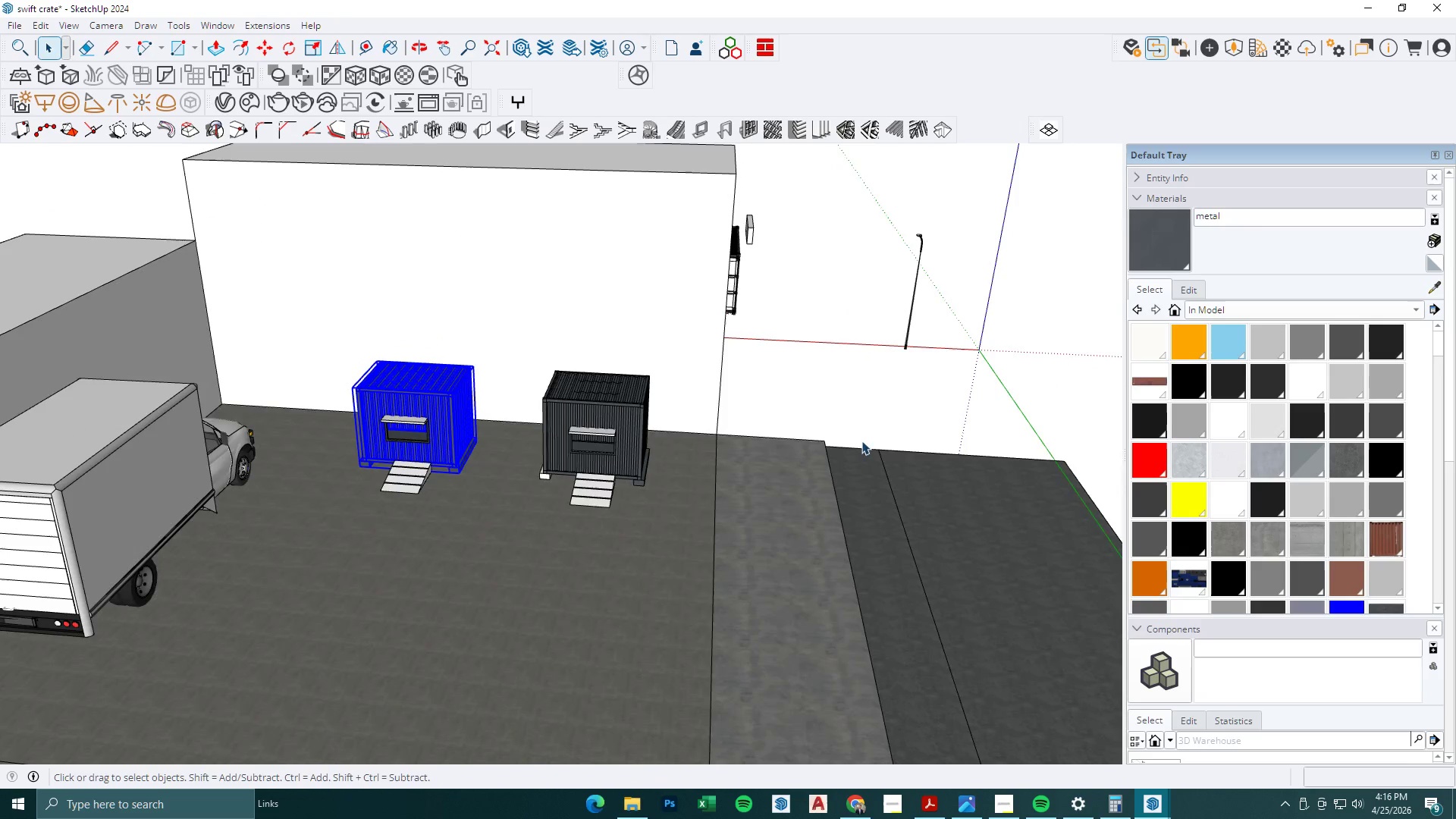 
key(Escape)
 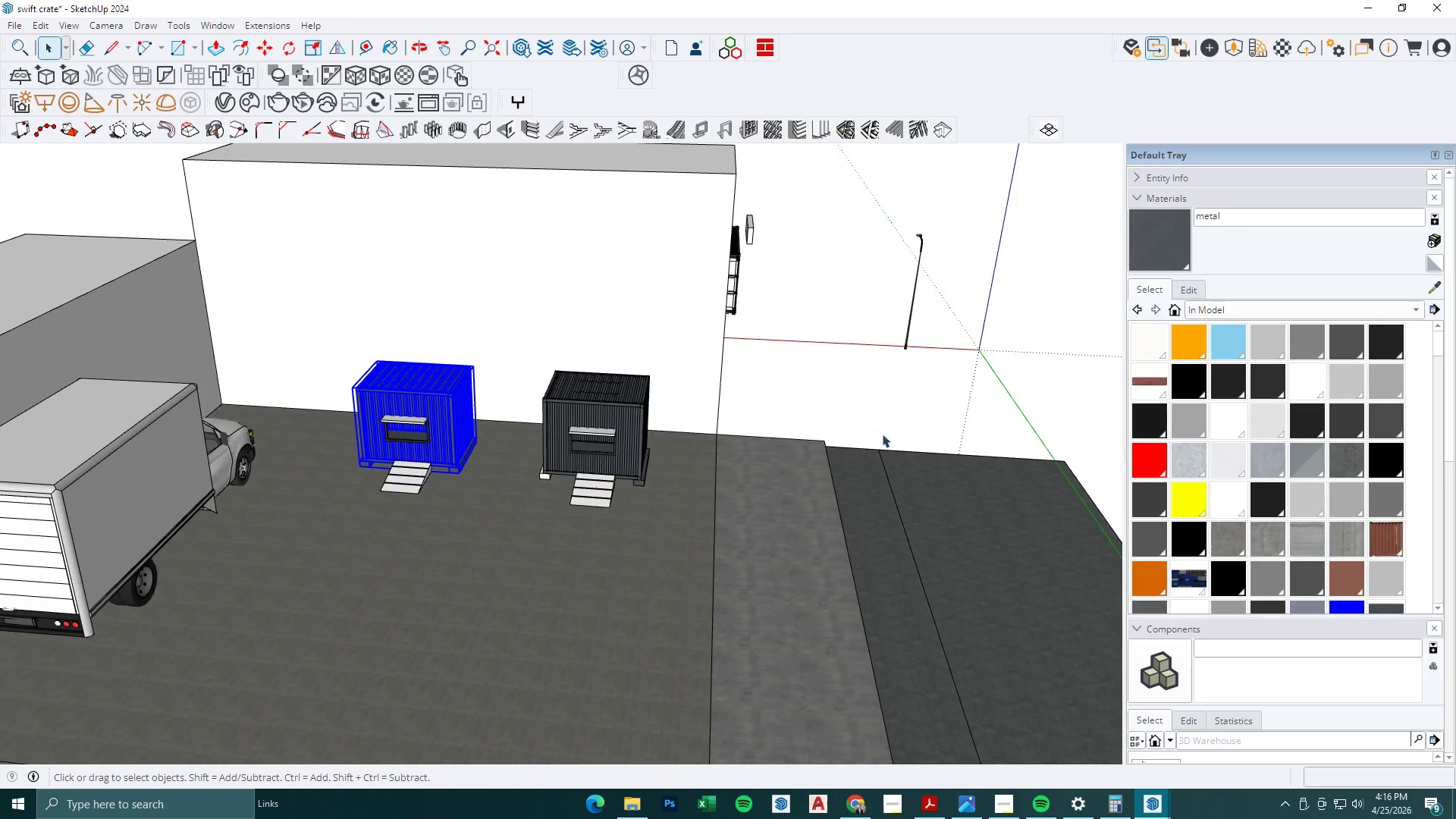 
left_click([893, 427])
 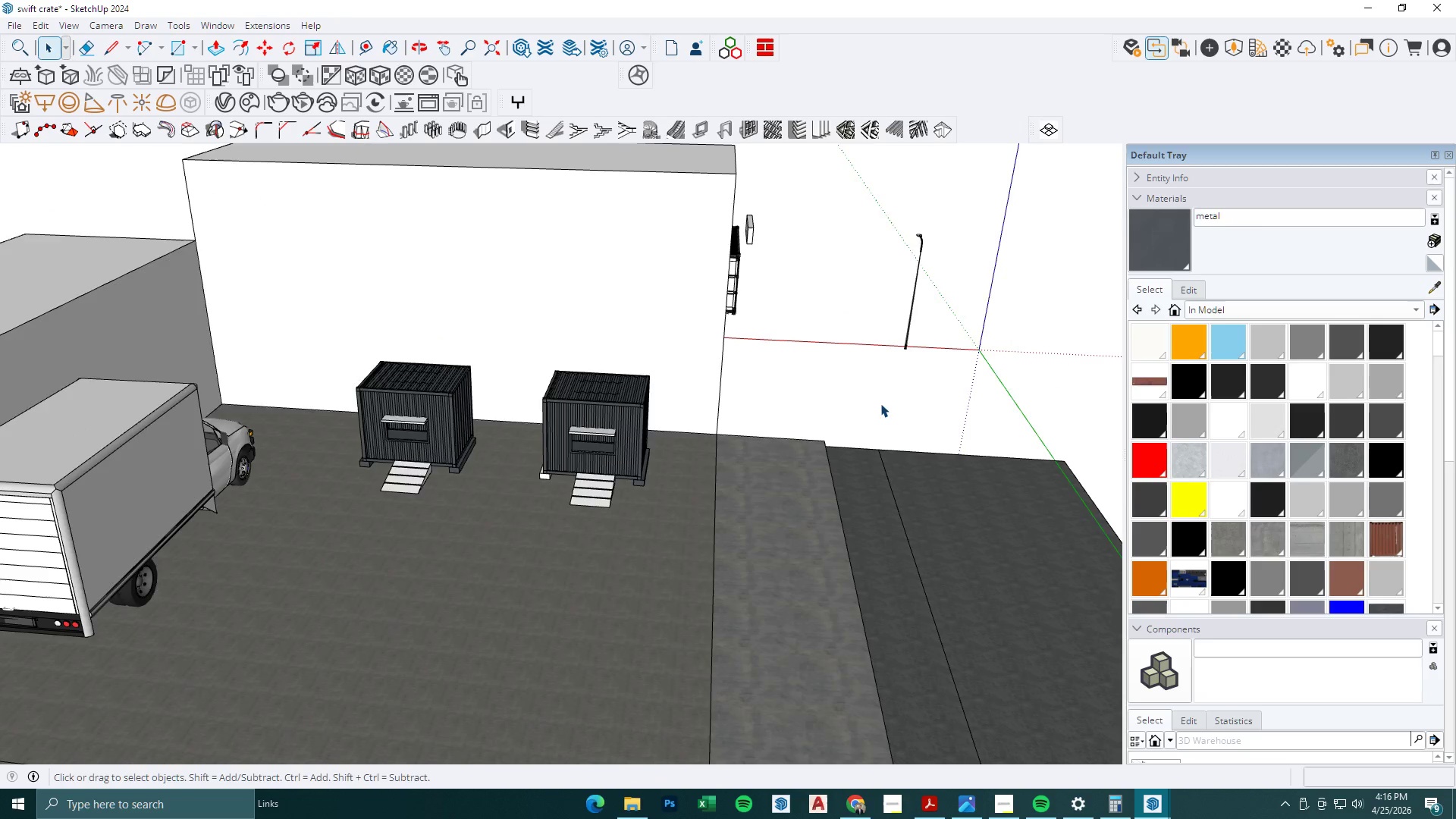 
scroll: coordinate [880, 403], scroll_direction: down, amount: 11.0
 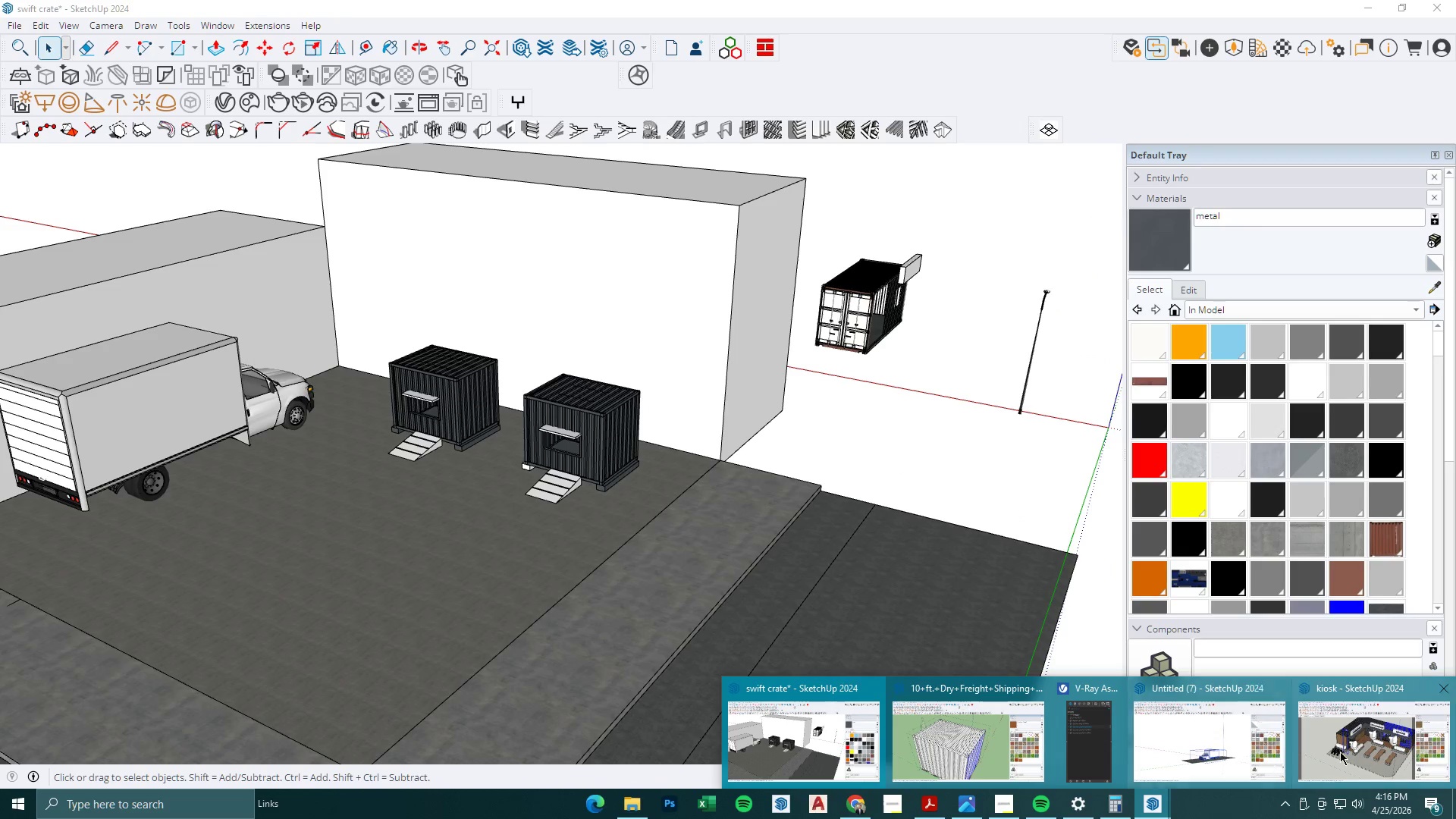 
left_click([706, 609])
 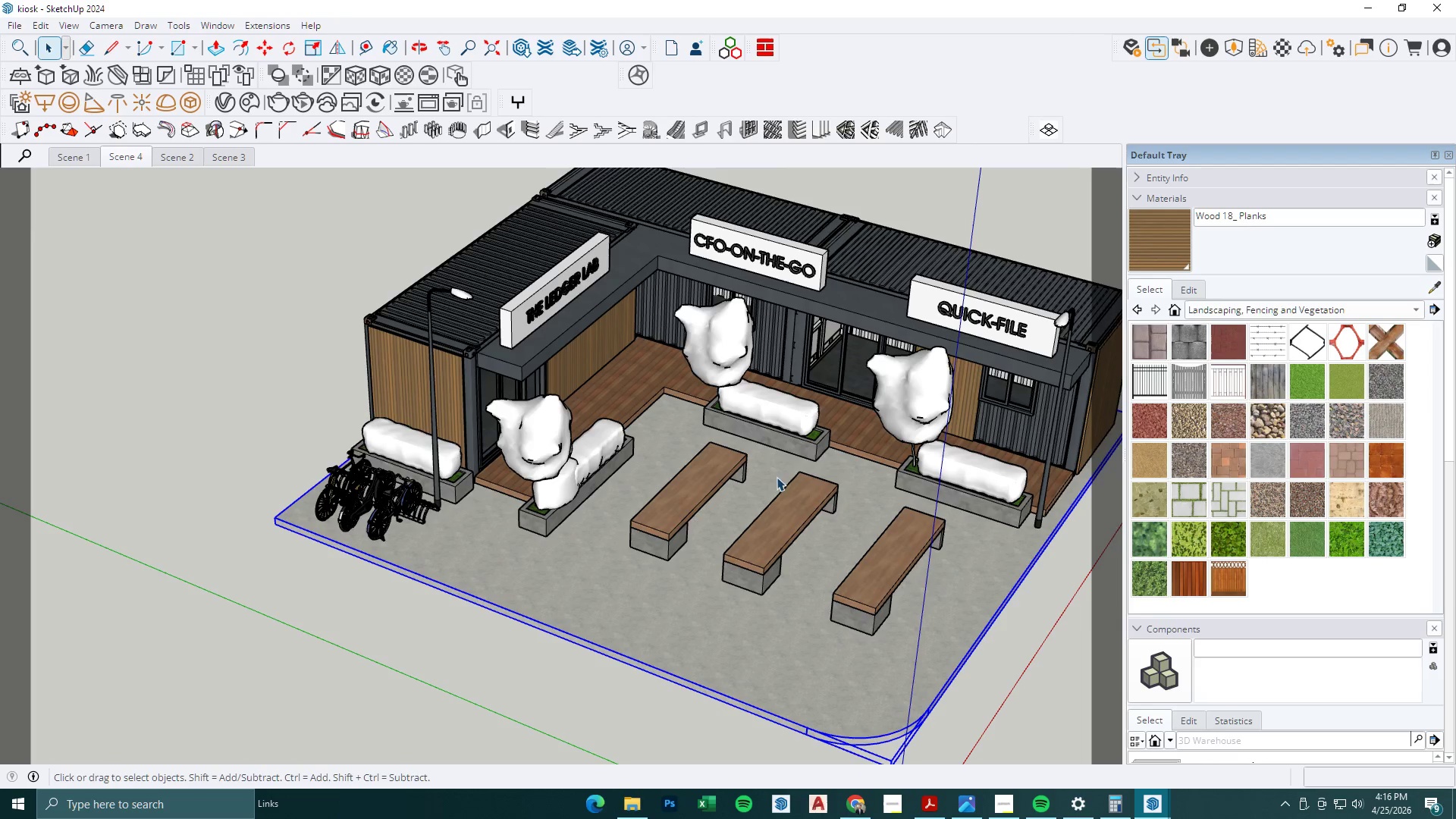 
left_click([799, 456])
 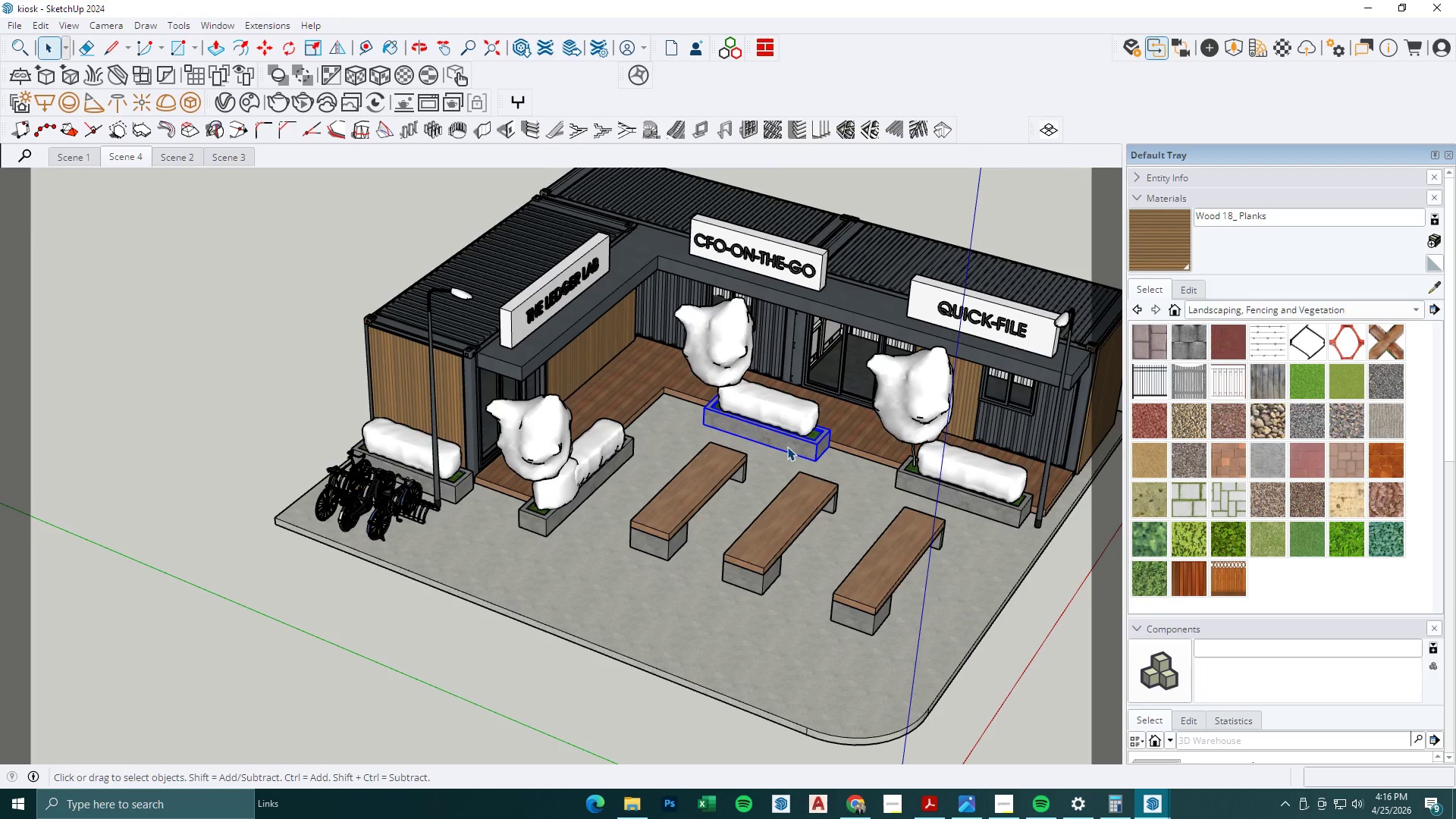 
key(Control+C)
 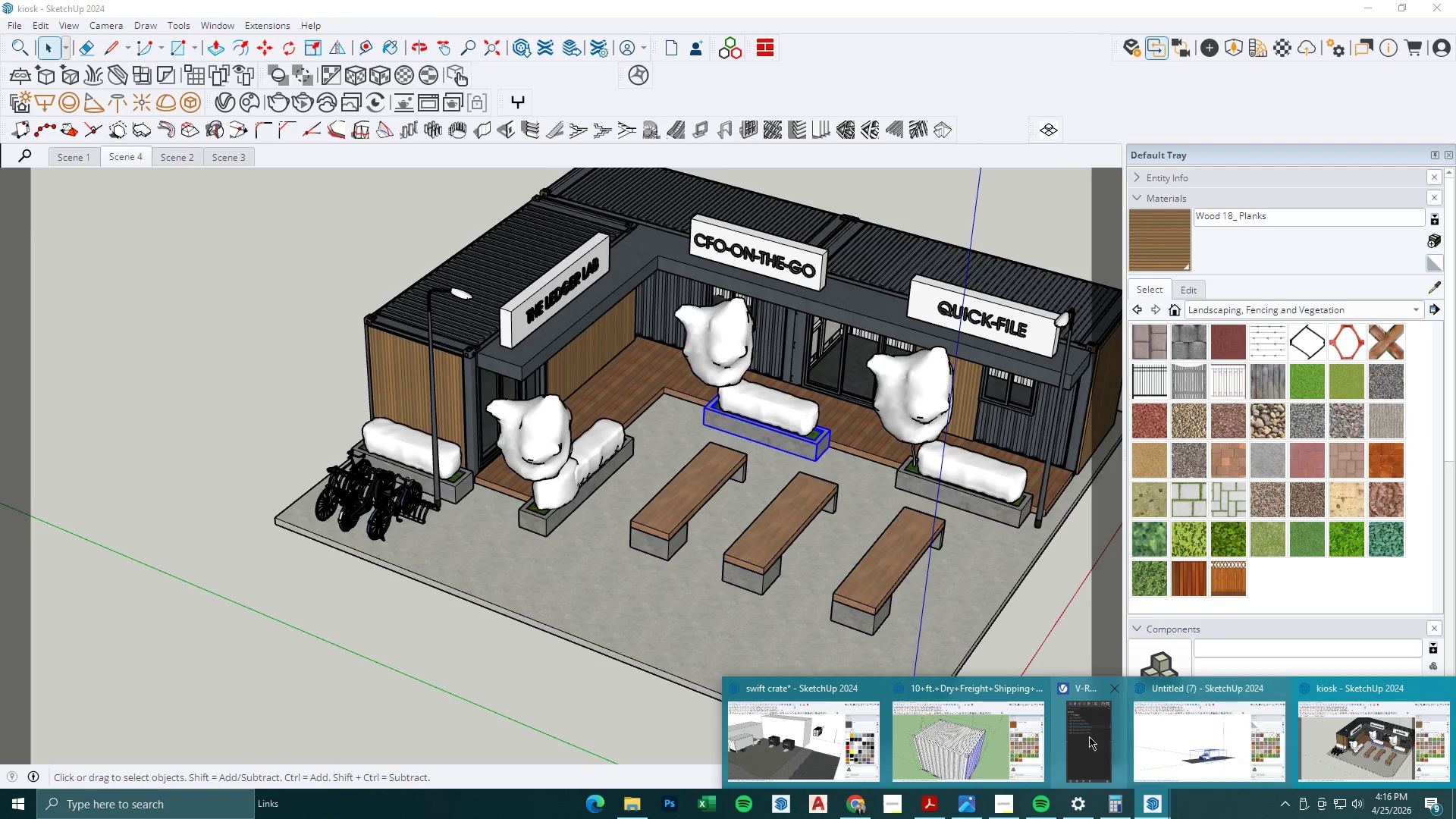 
mouse_move([984, 745])
 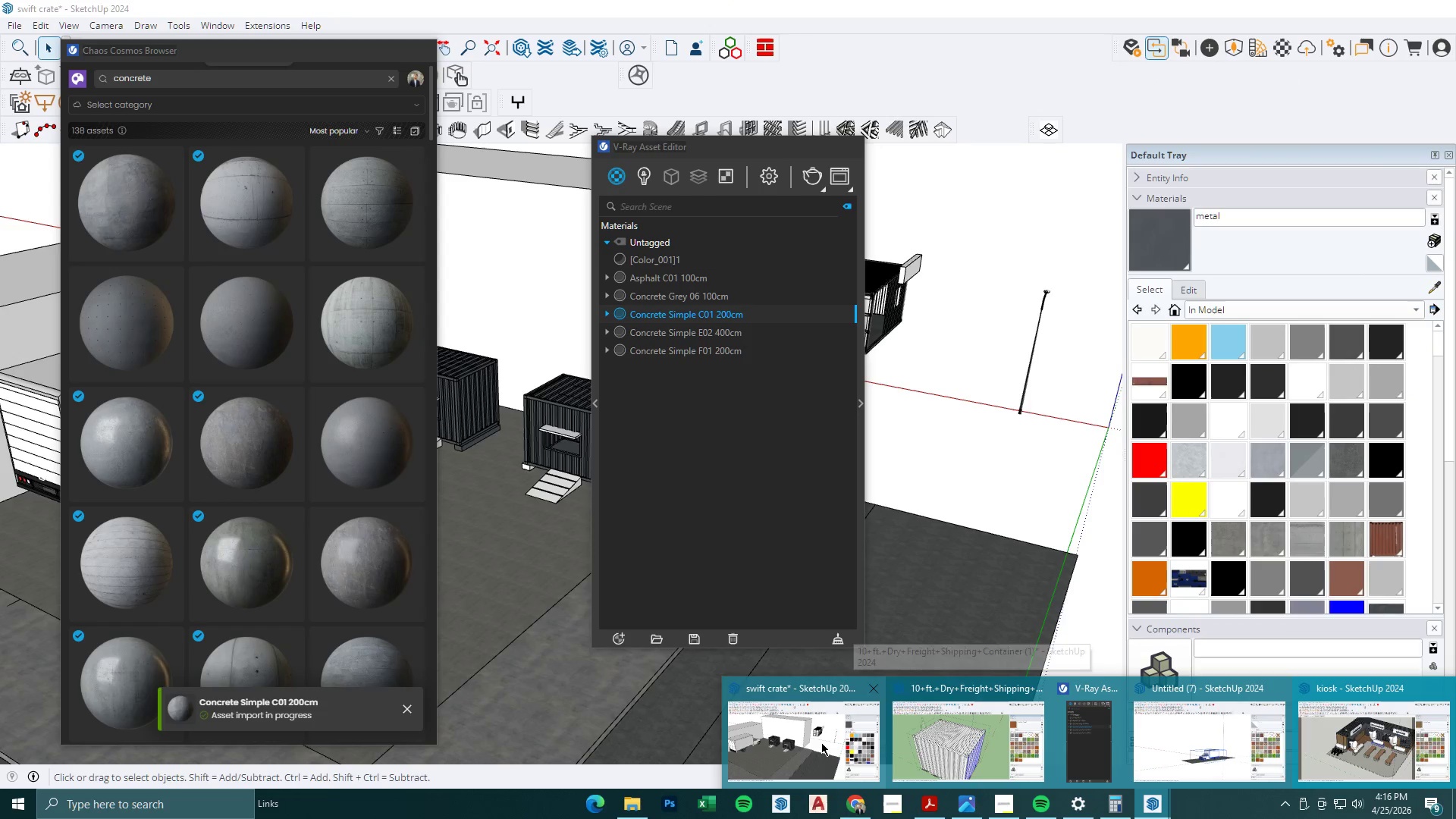 
left_click([821, 742])
 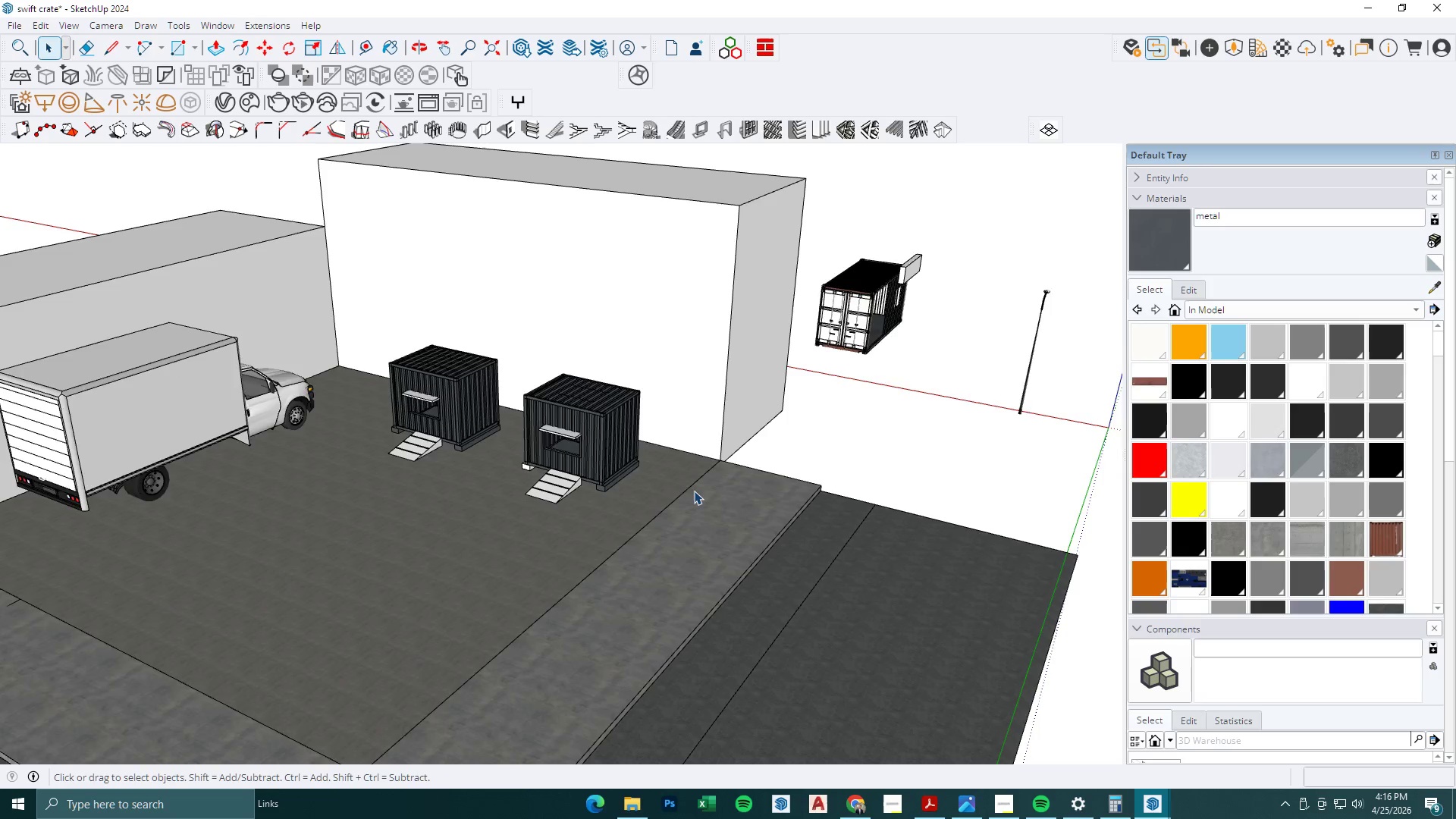 
scroll: coordinate [694, 491], scroll_direction: down, amount: 3.0
 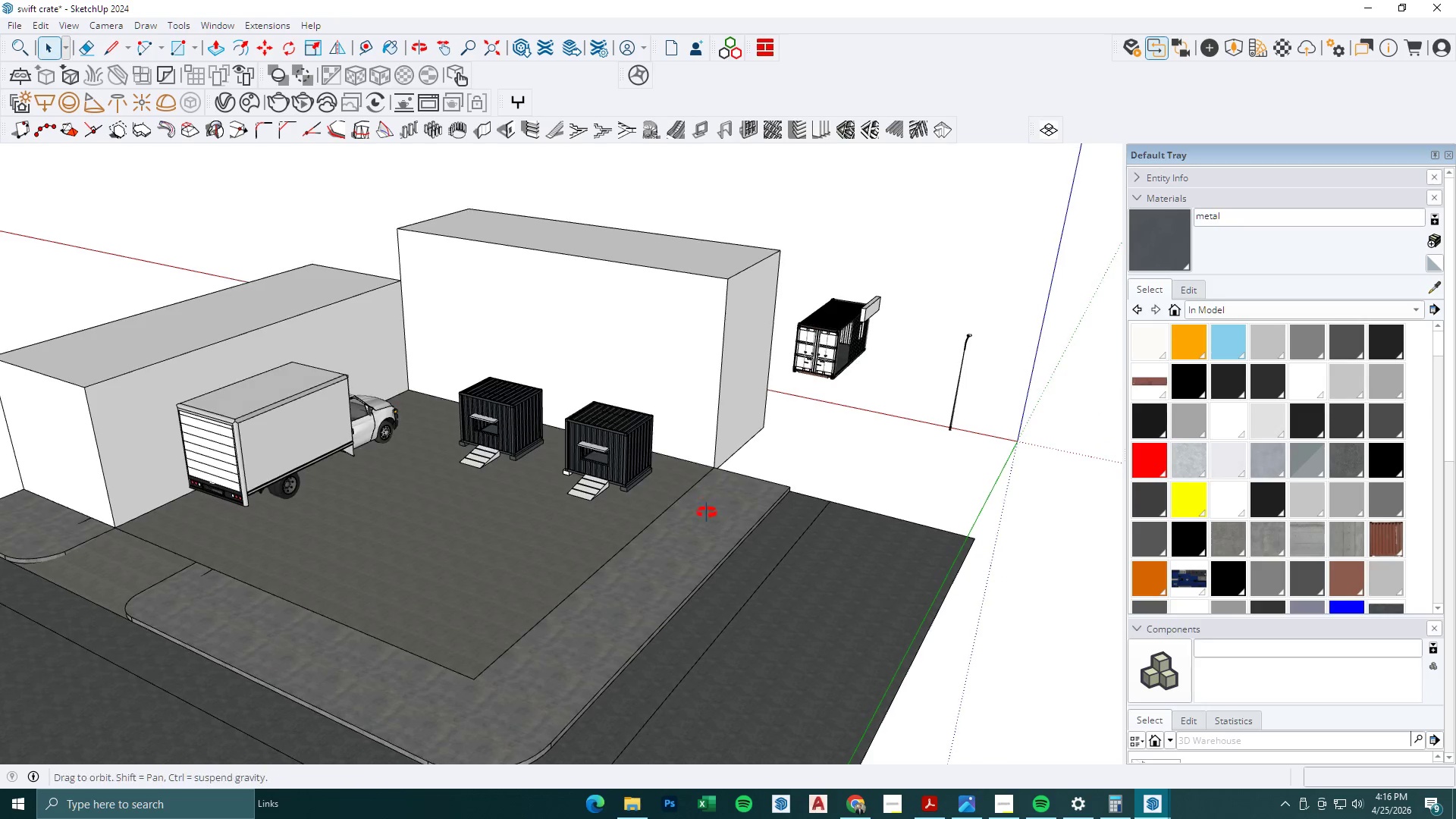 
key(Control+V)
 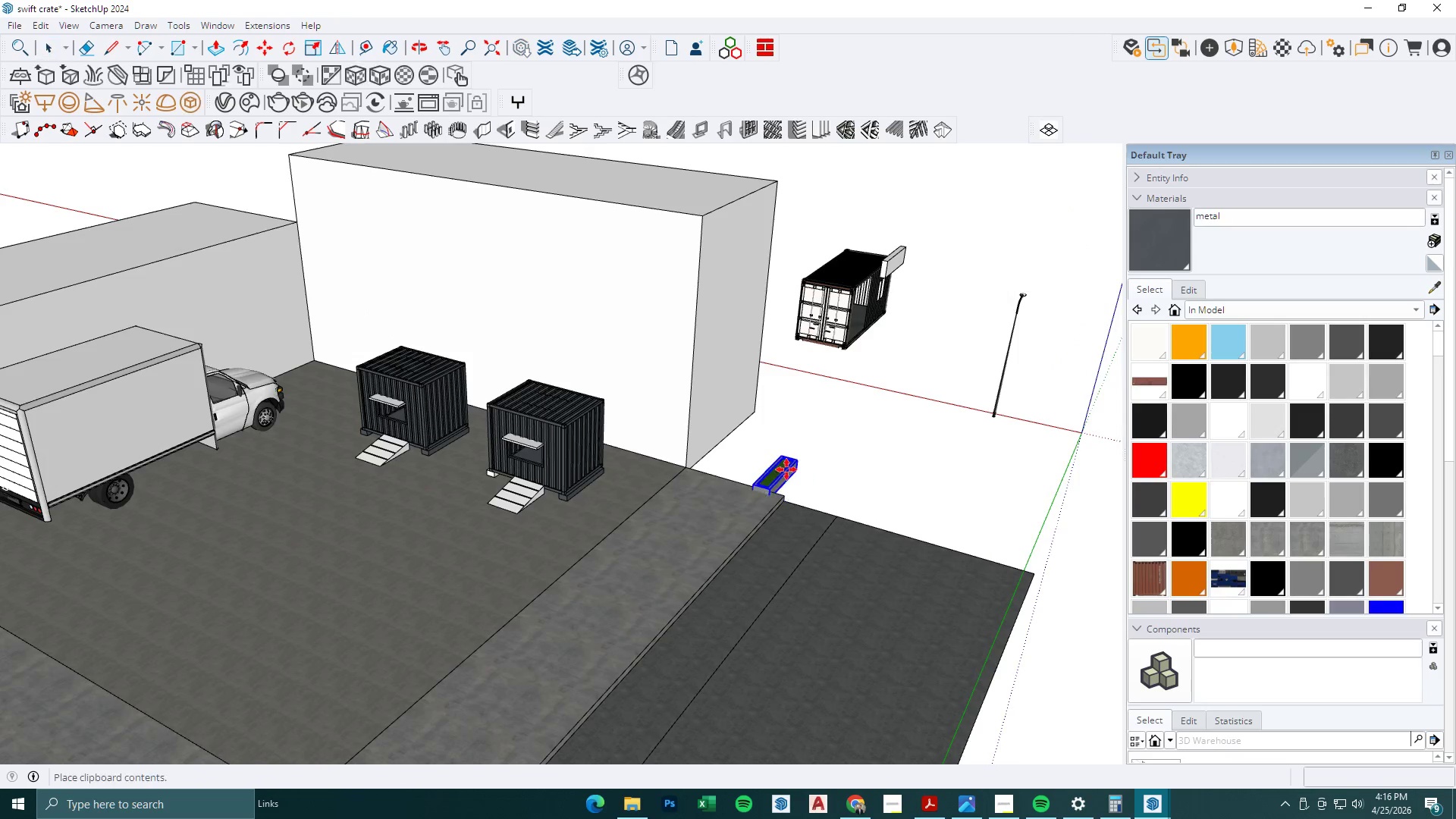 
scroll: coordinate [811, 477], scroll_direction: up, amount: 3.0
 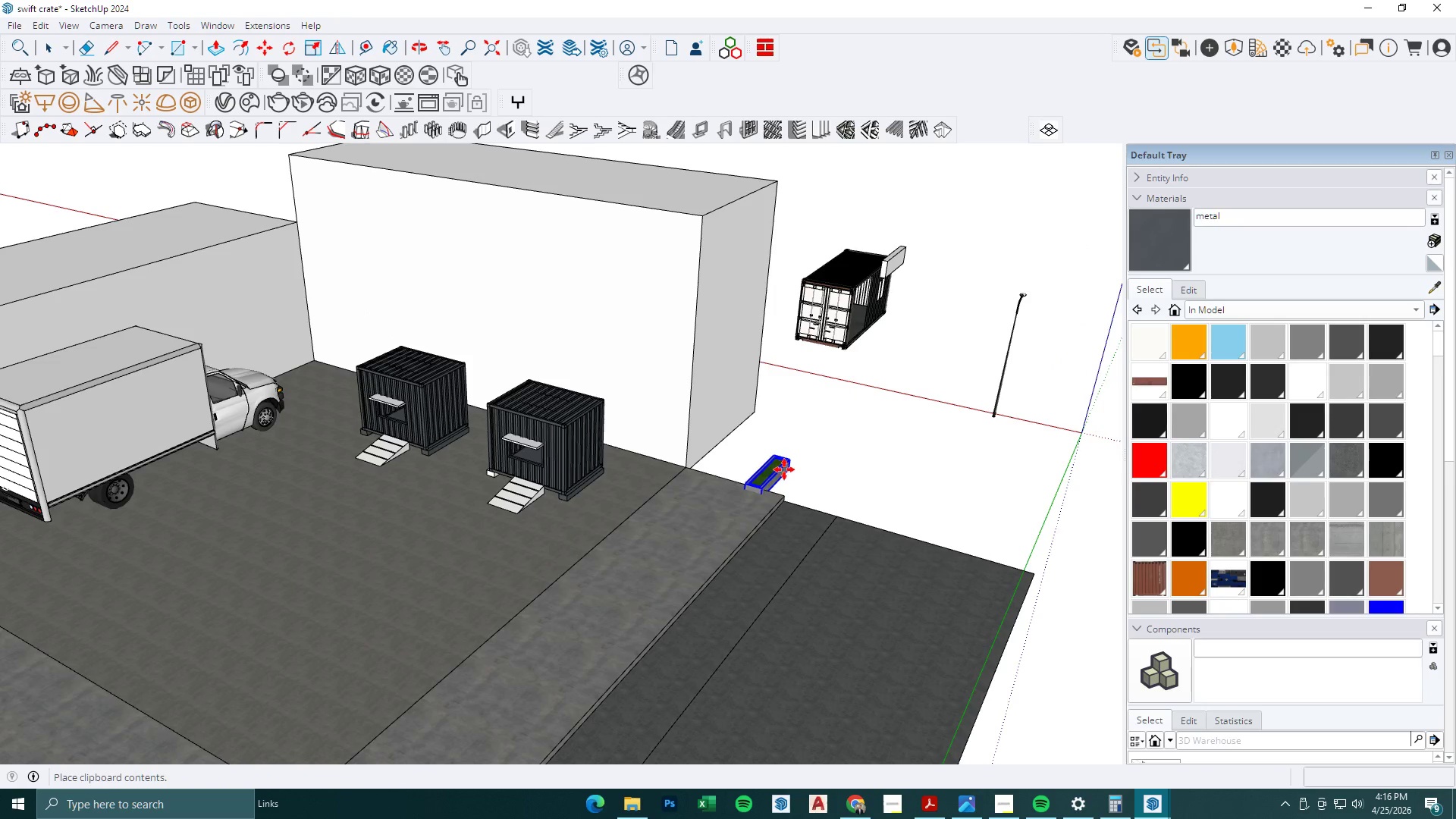 
left_click([784, 469])
 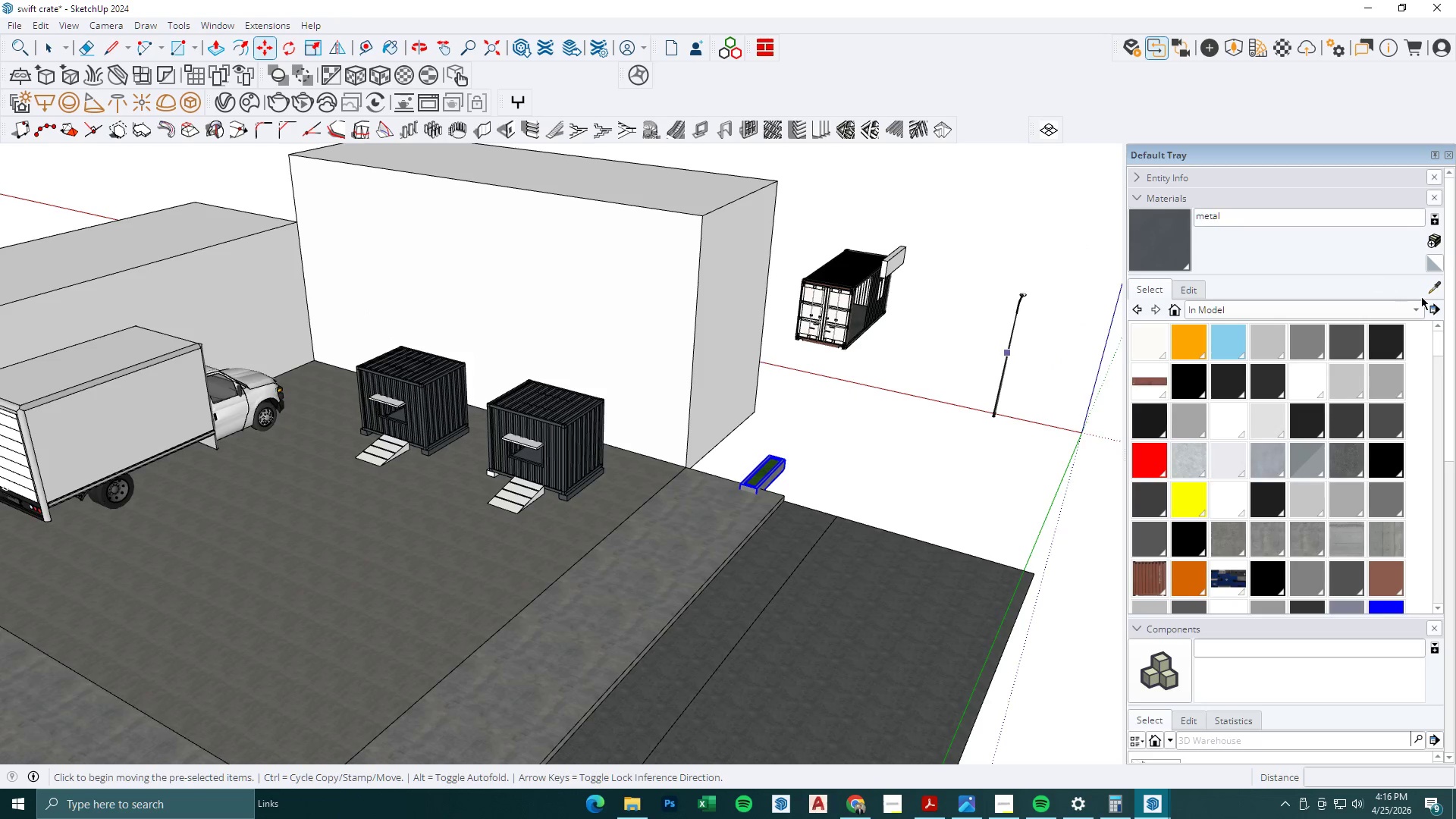 
left_click([1432, 291])
 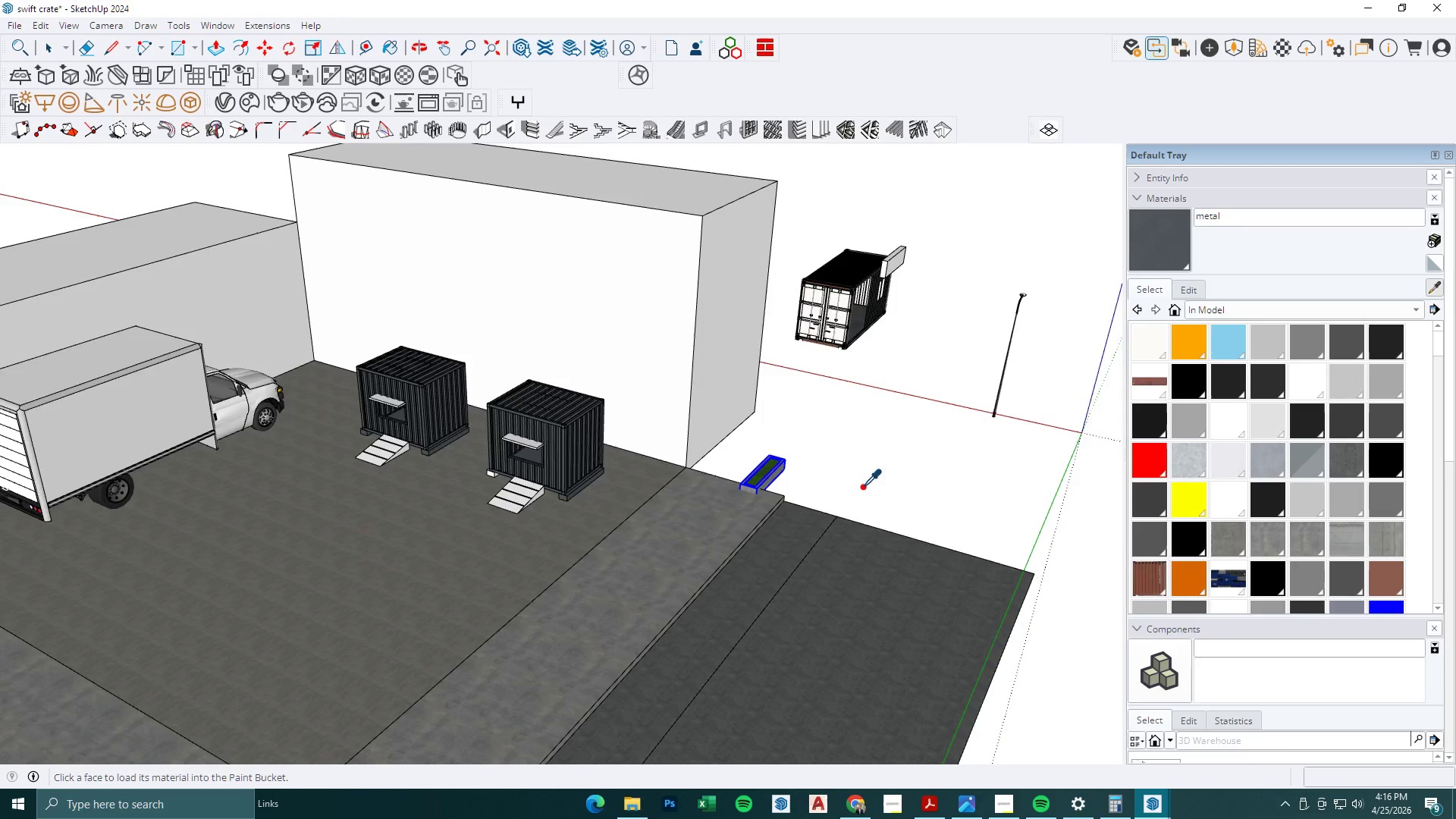 
scroll: coordinate [320, 473], scroll_direction: up, amount: 15.0
 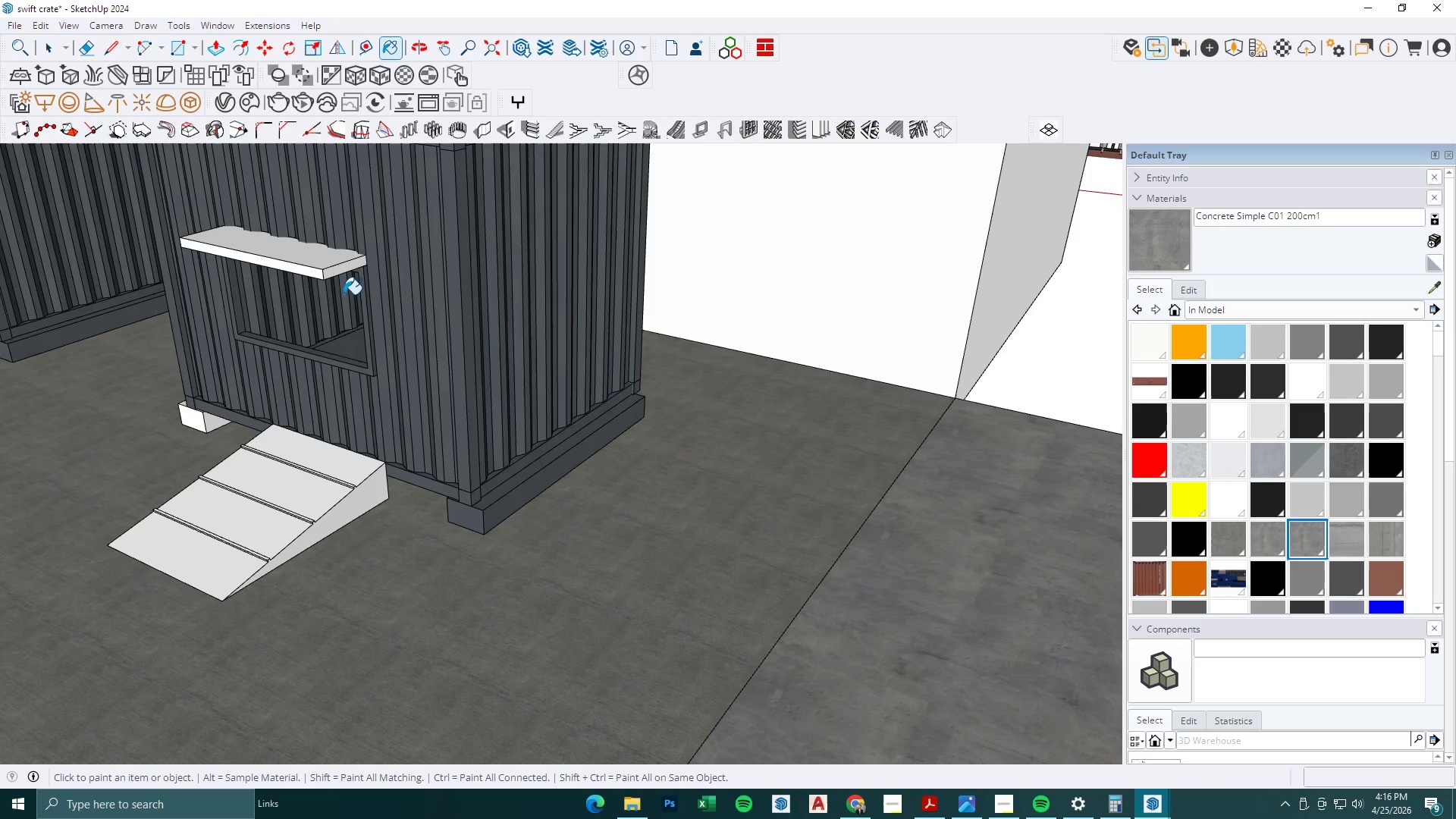 
scroll: coordinate [666, 474], scroll_direction: down, amount: 6.0
 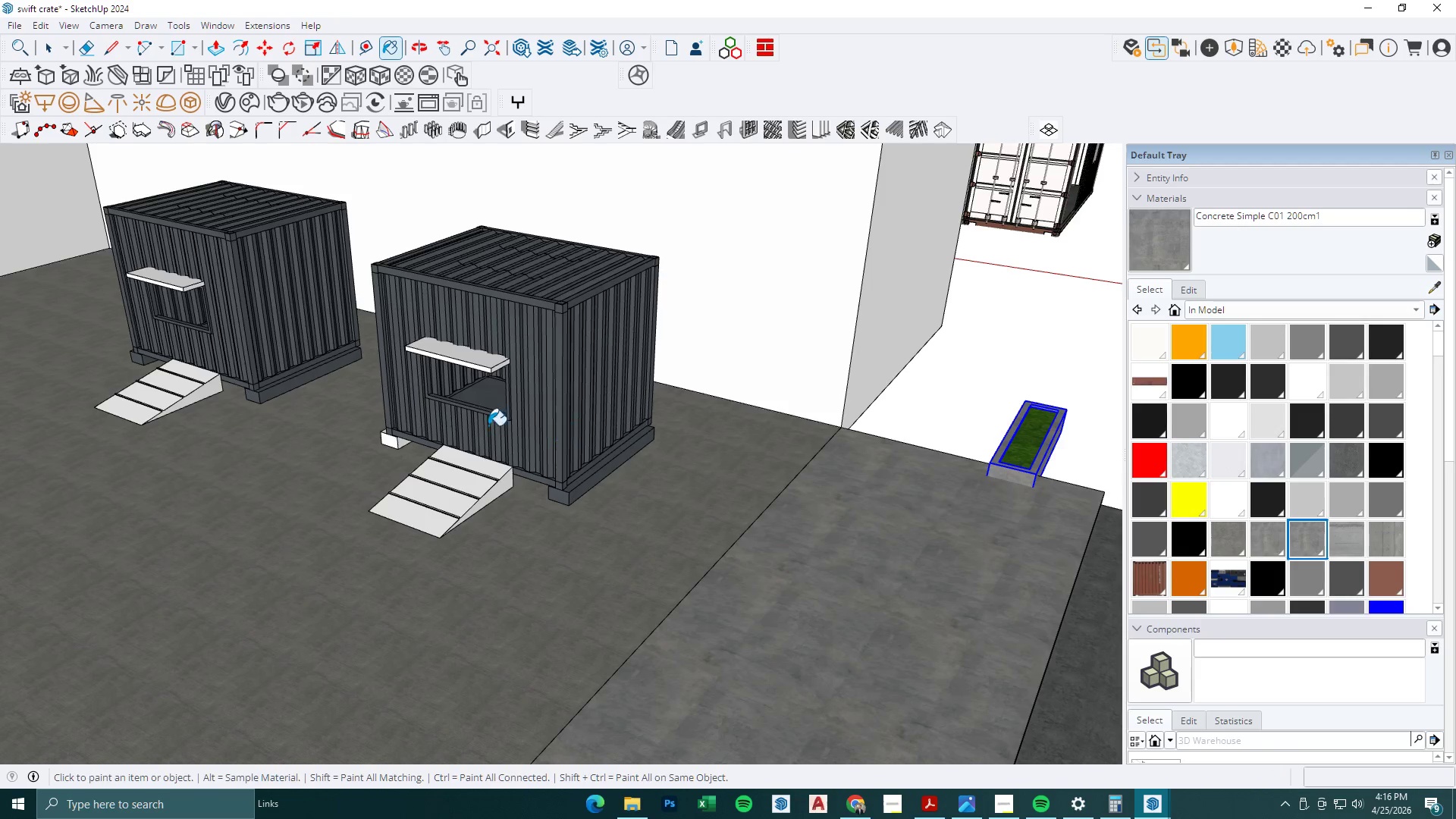 
left_click([385, 436])
 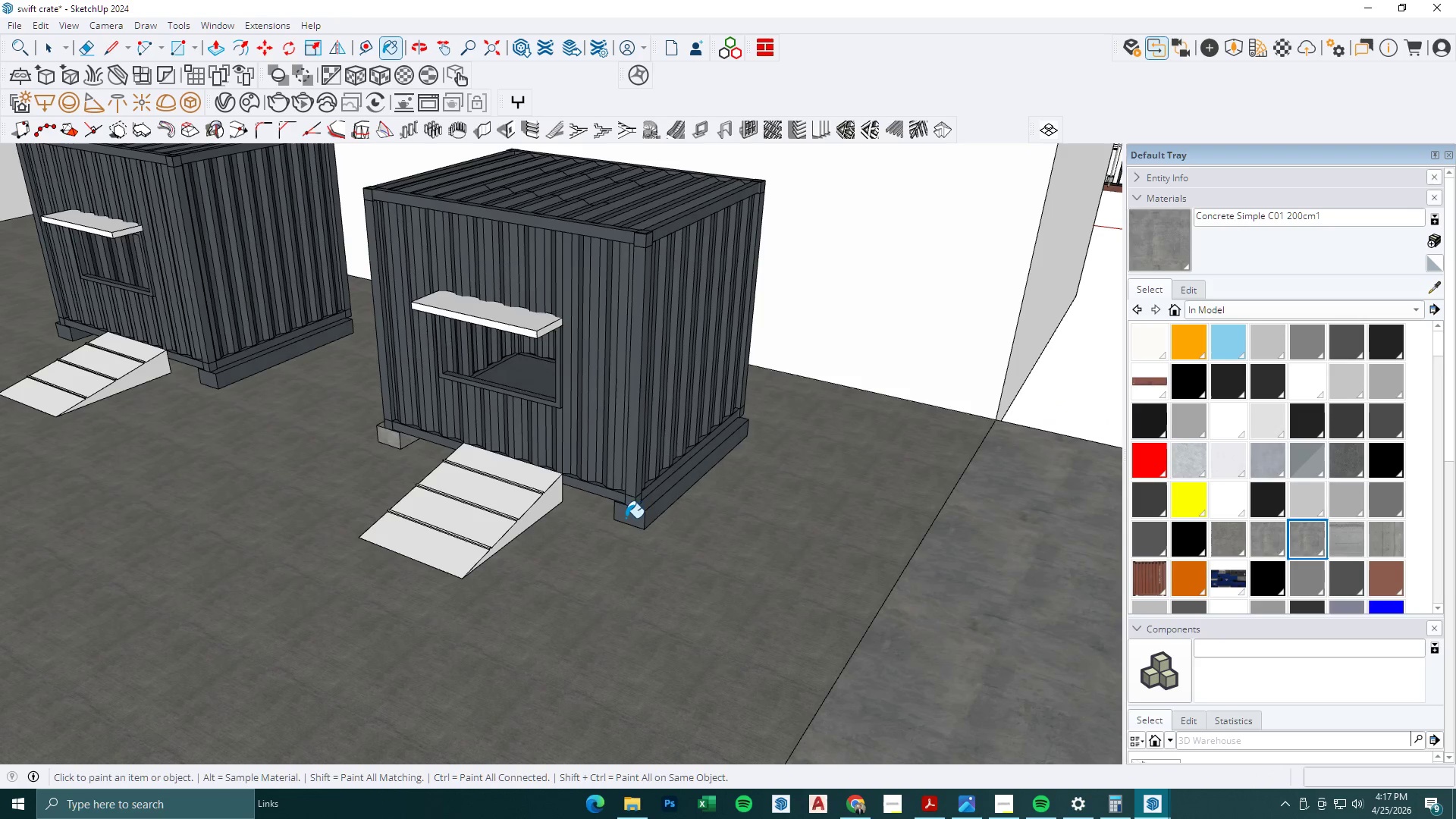 
scroll: coordinate [391, 451], scroll_direction: up, amount: 3.0
 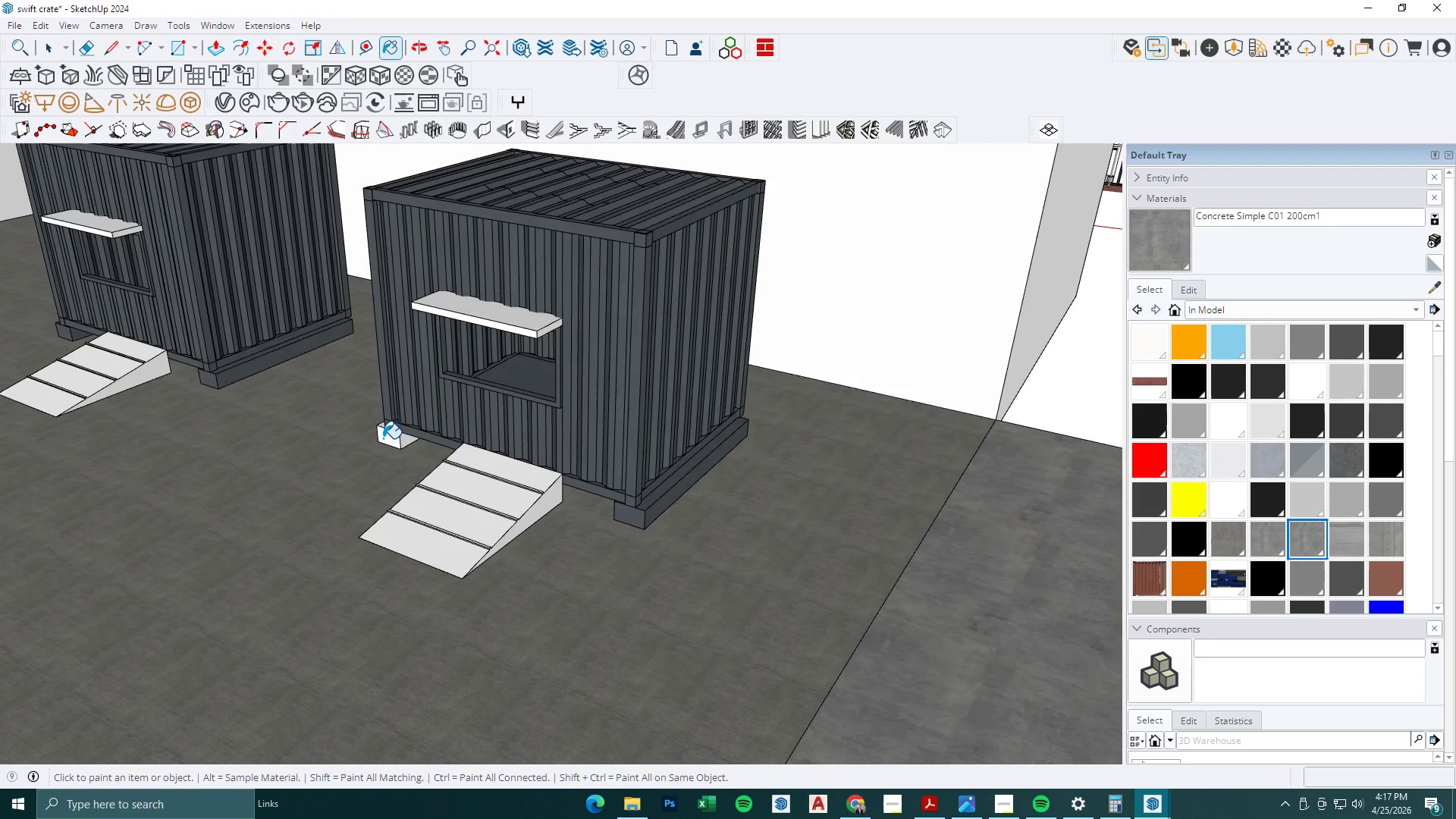 
left_click([687, 517])
 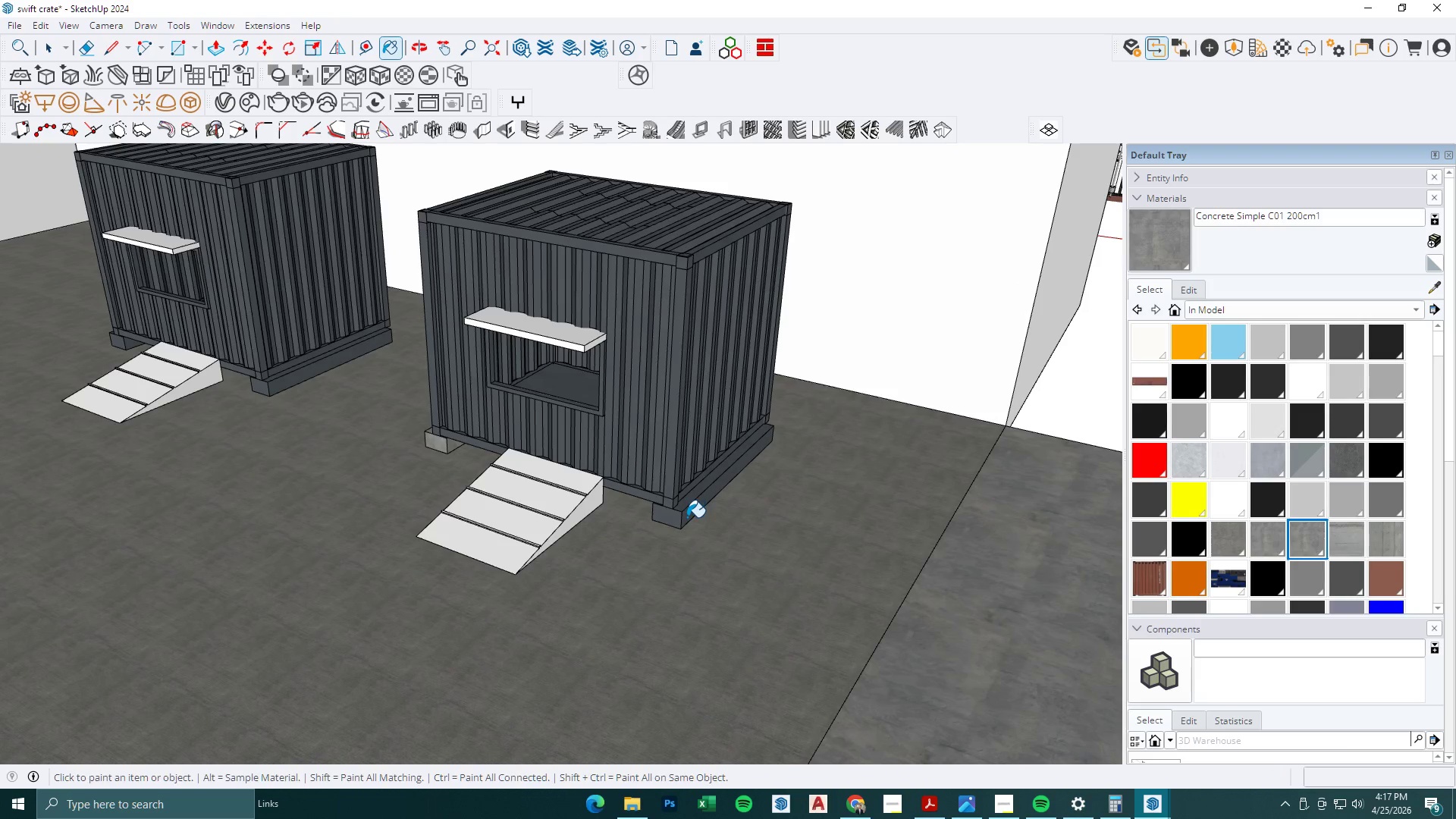 
key(Space)
 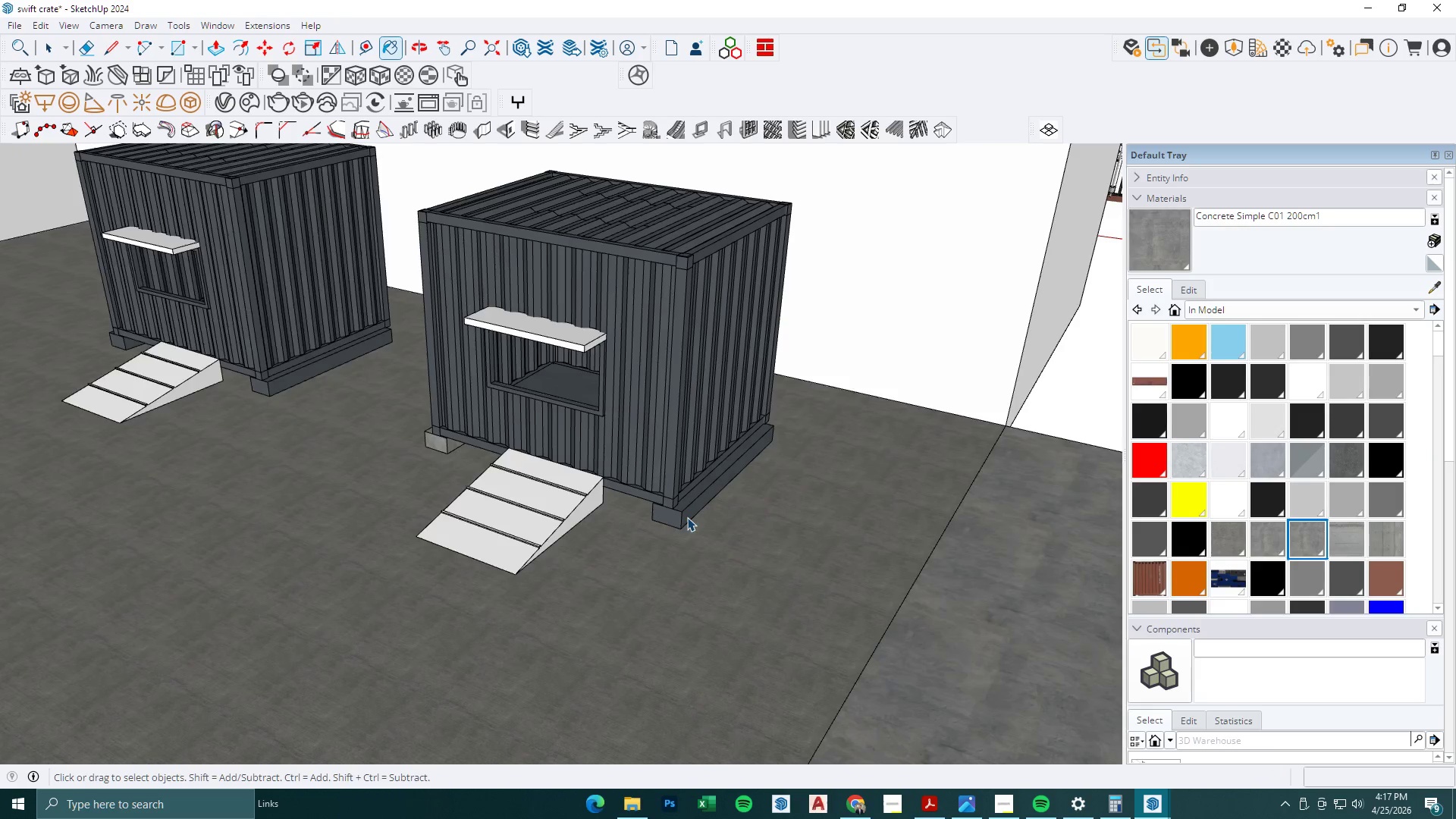 
scroll: coordinate [666, 505], scroll_direction: down, amount: 1.0
 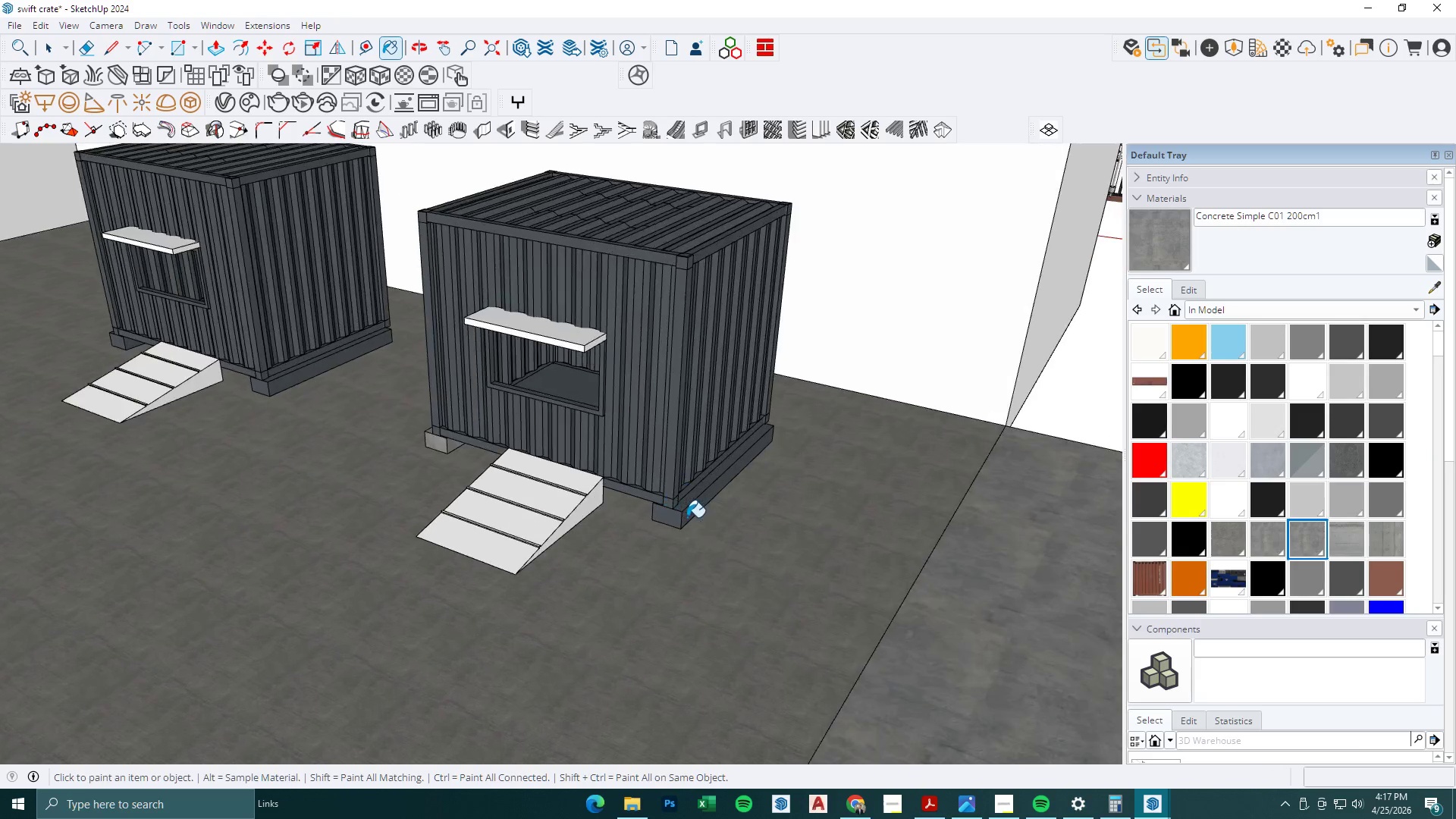 
double_click([687, 517])
 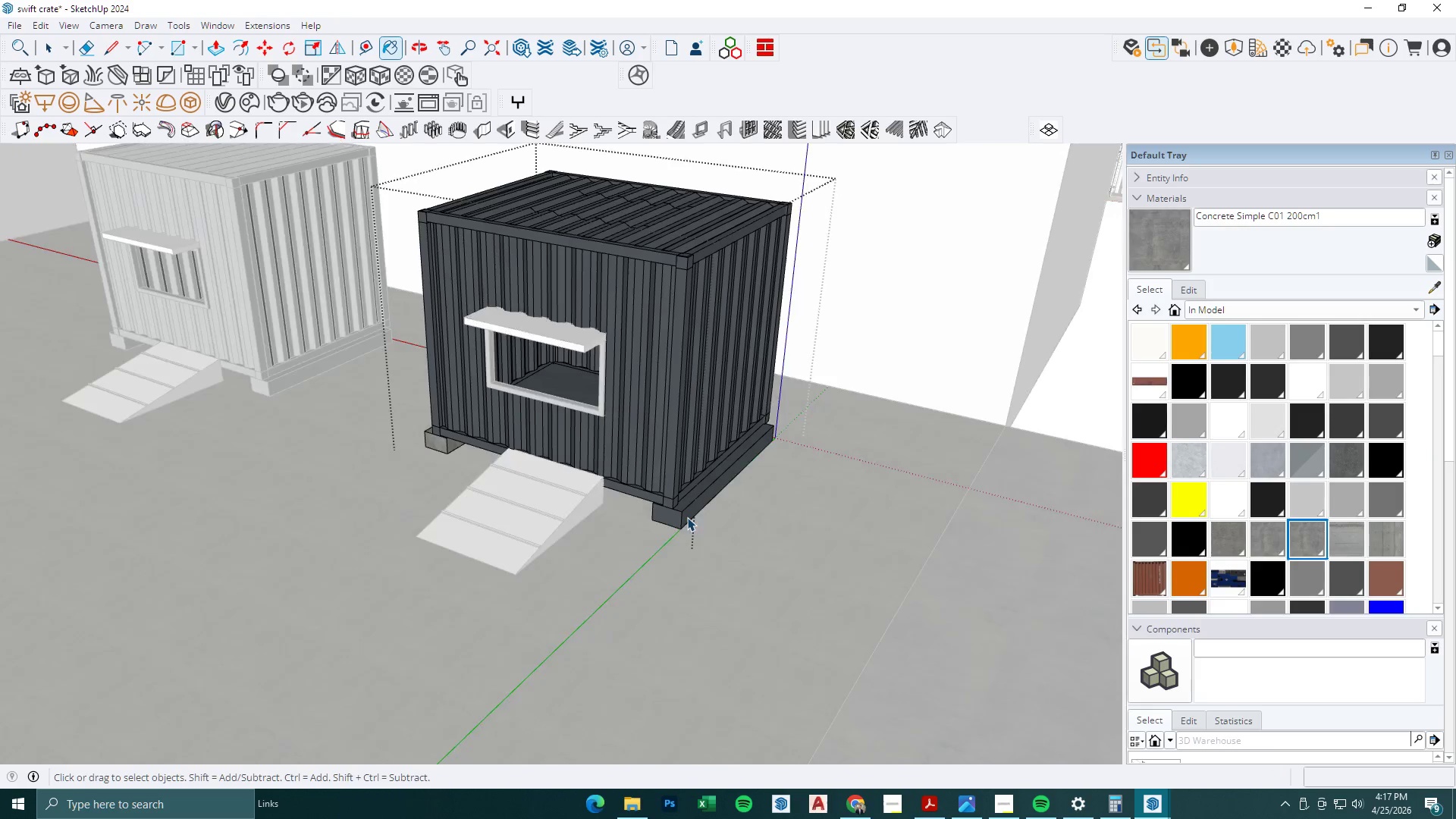 
triple_click([687, 517])
 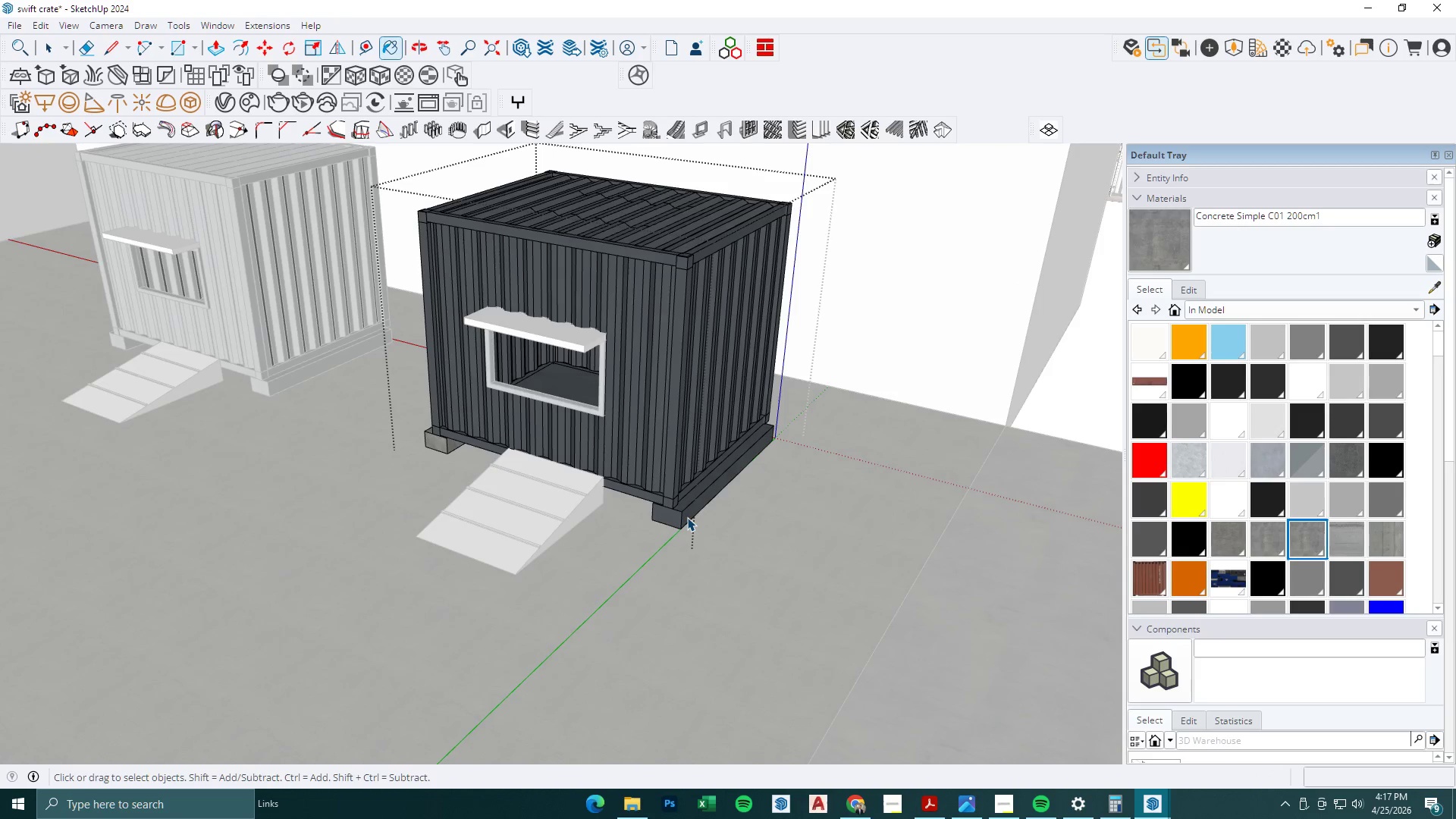 
triple_click([687, 517])
 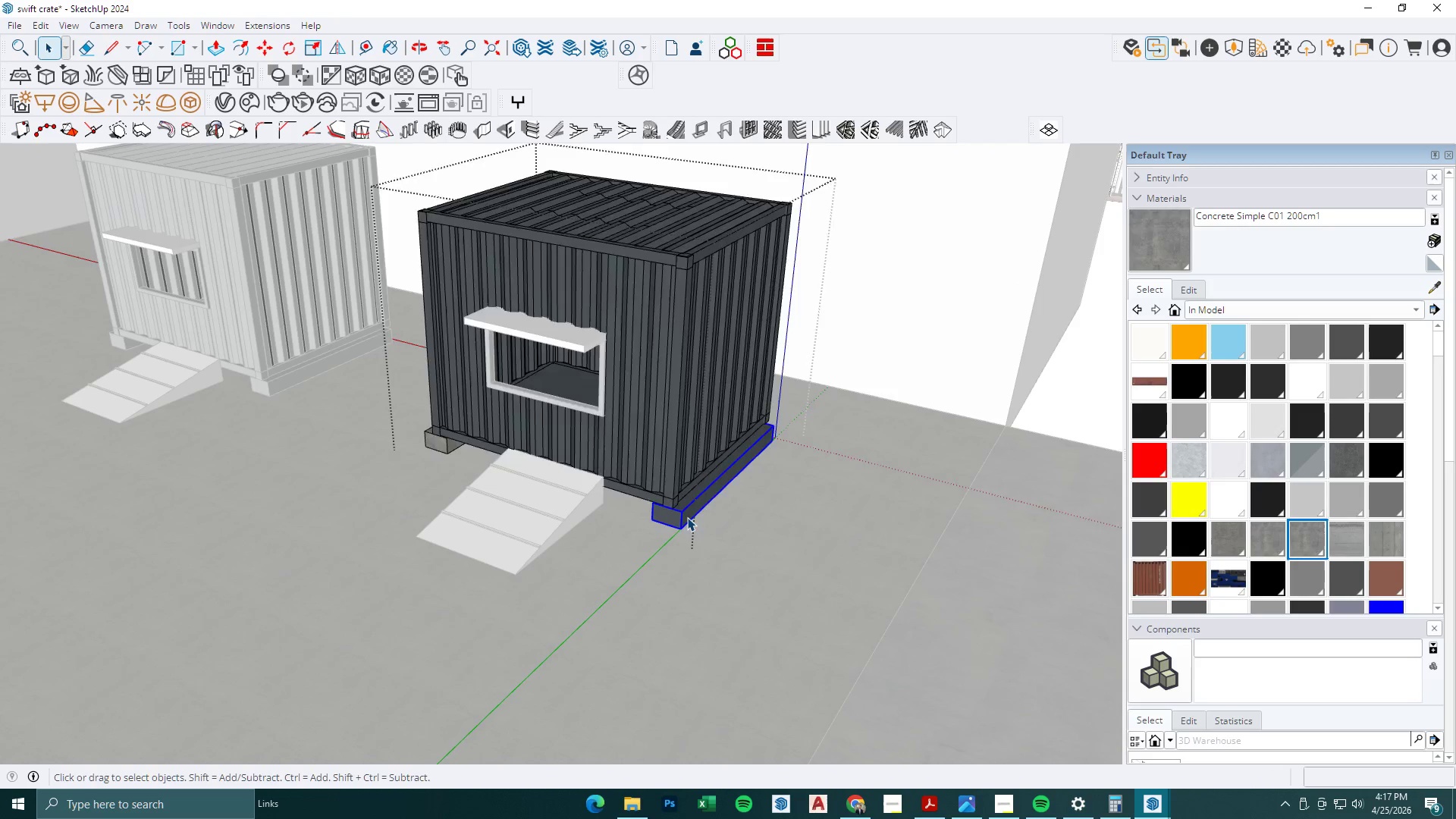 
triple_click([687, 517])
 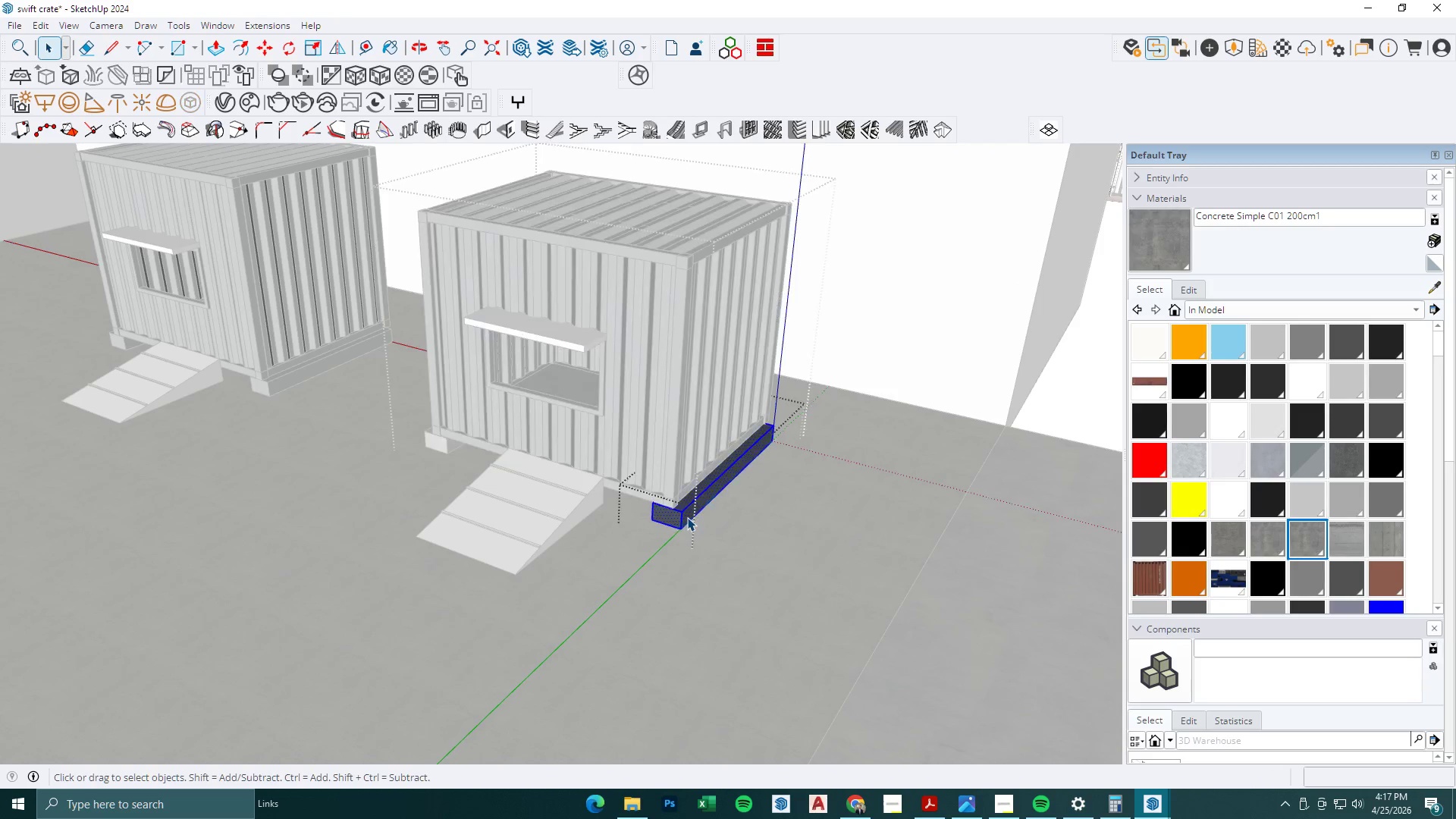 
triple_click([687, 517])
 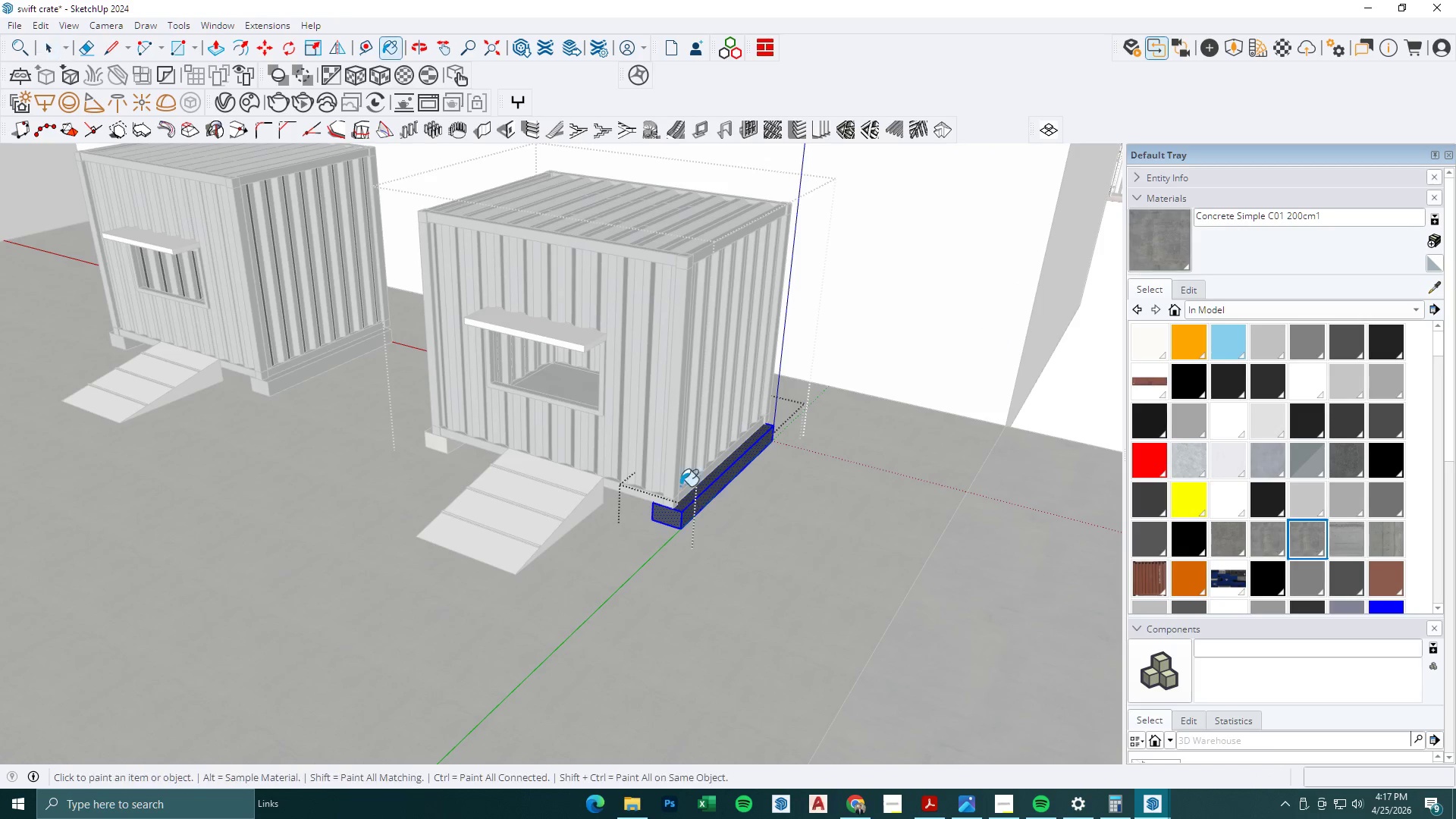 
double_click([689, 512])
 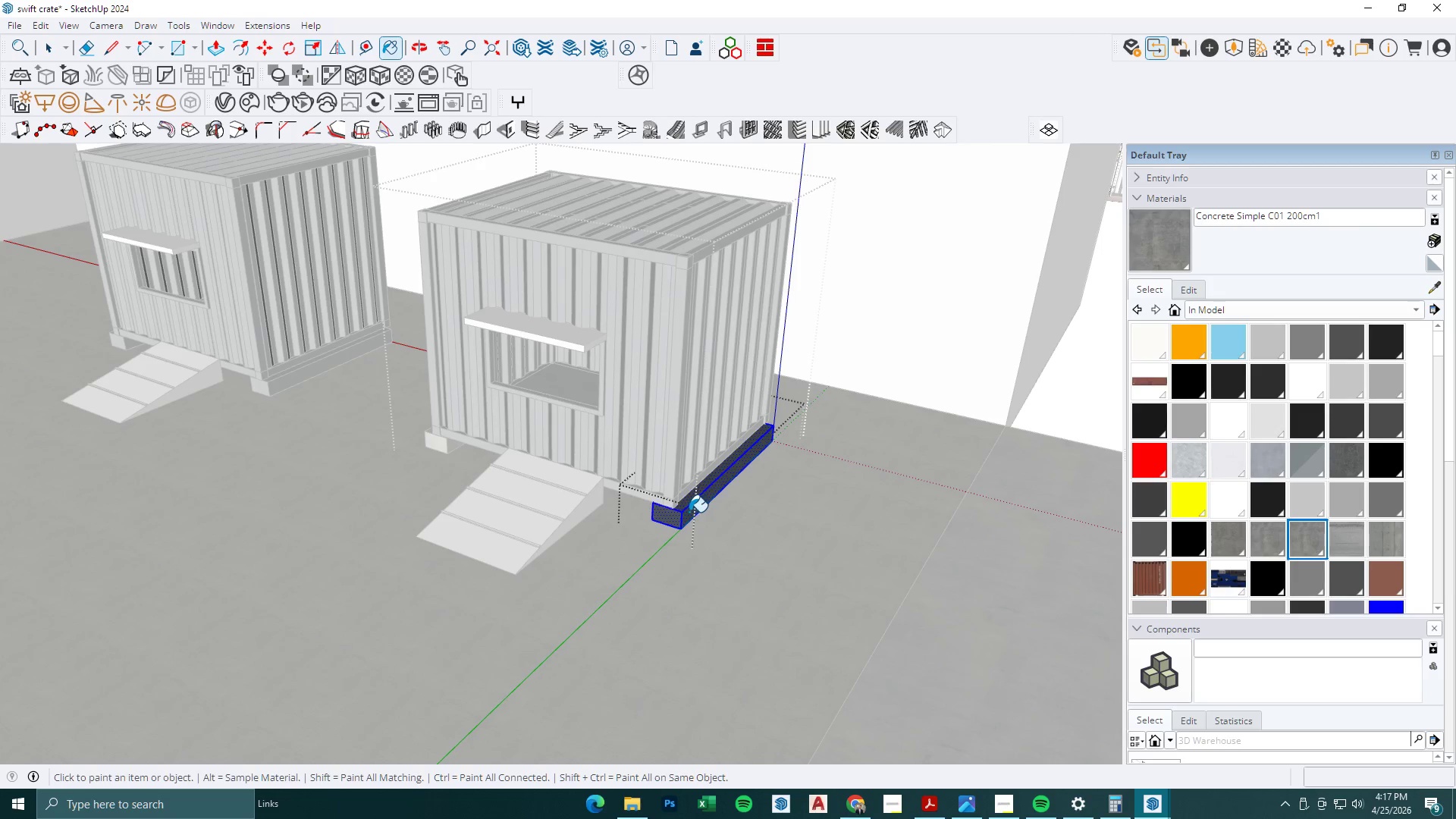 
key(Space)
 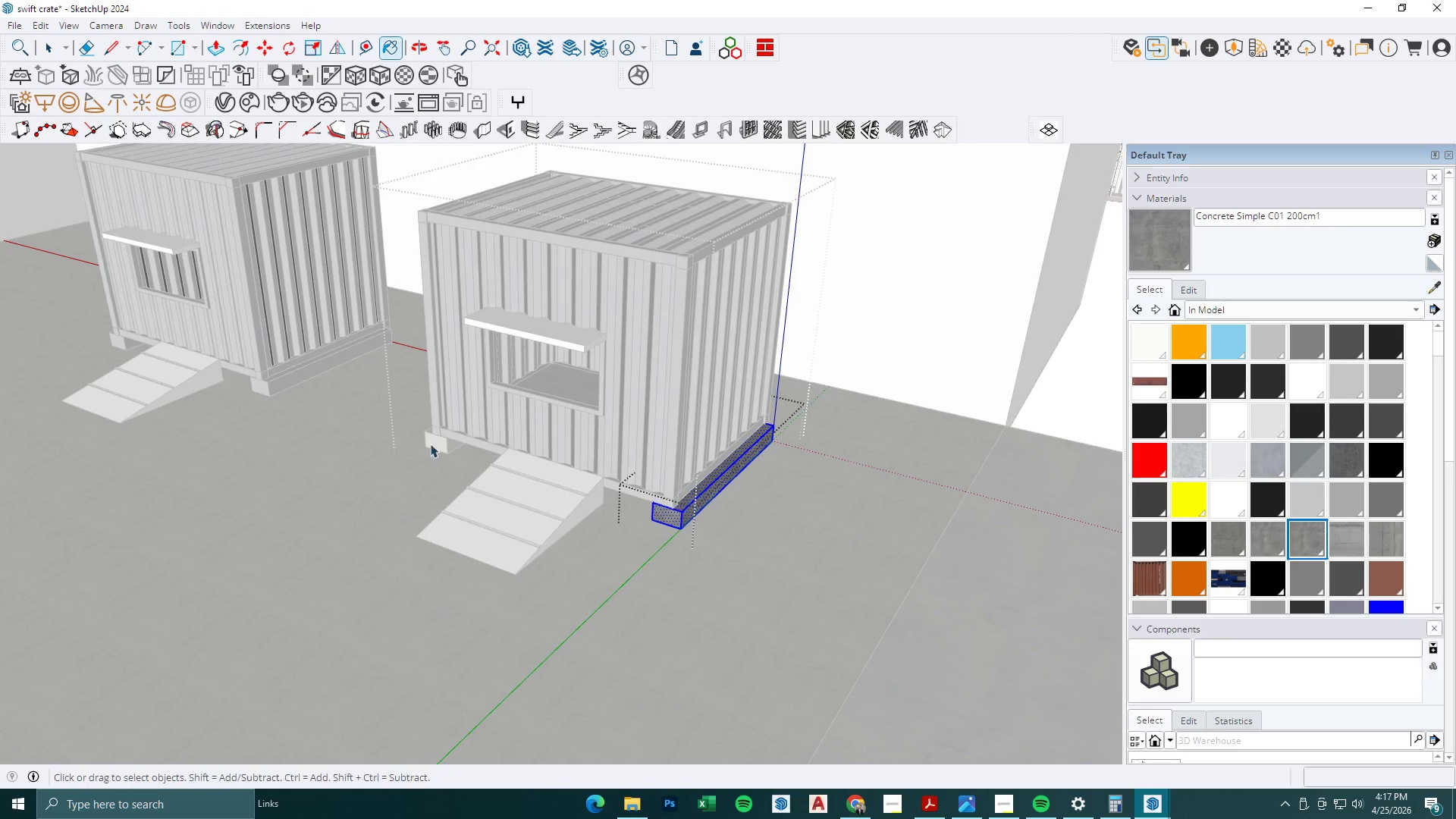 
key(Escape)
 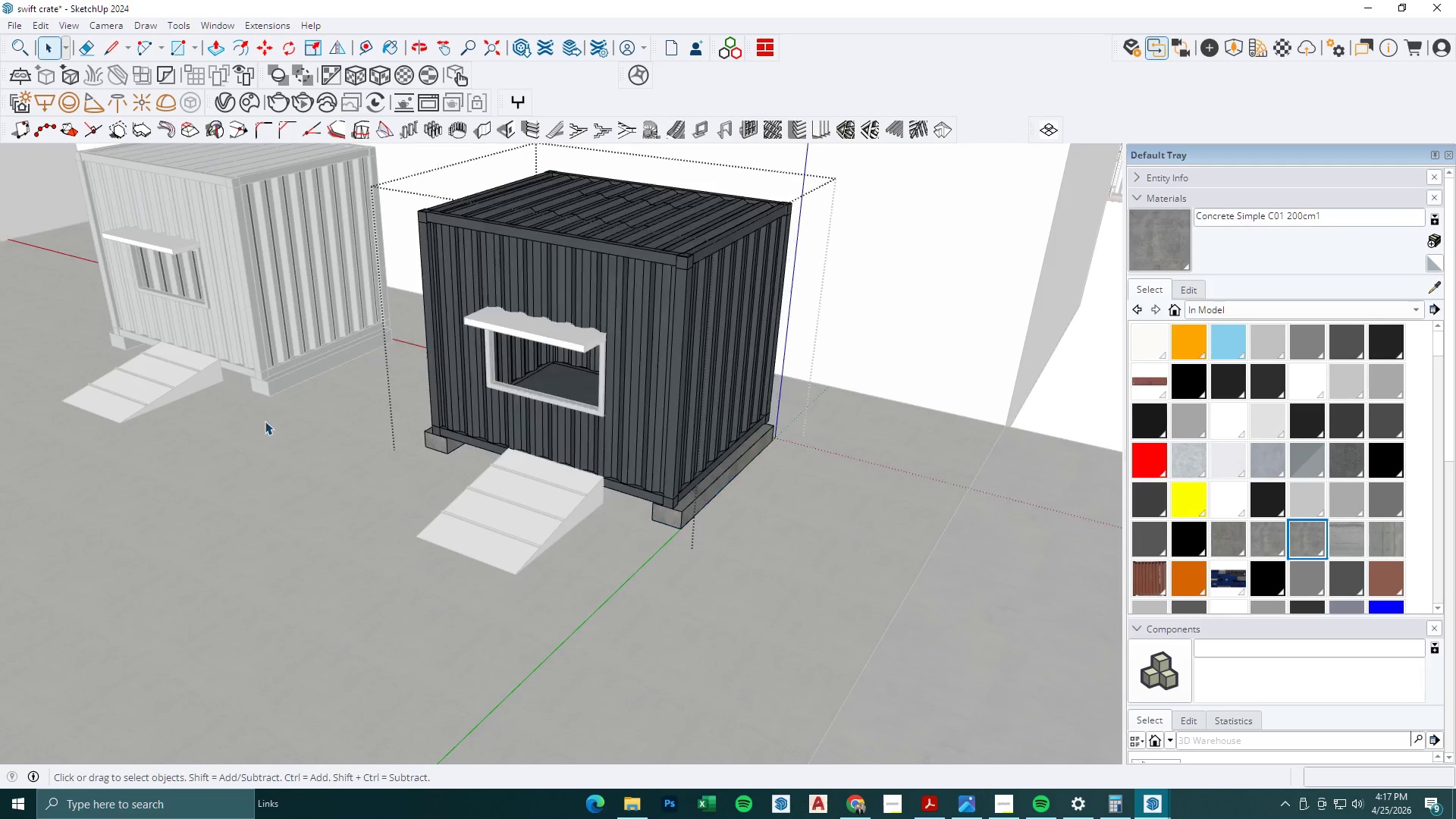 
key(Escape)
 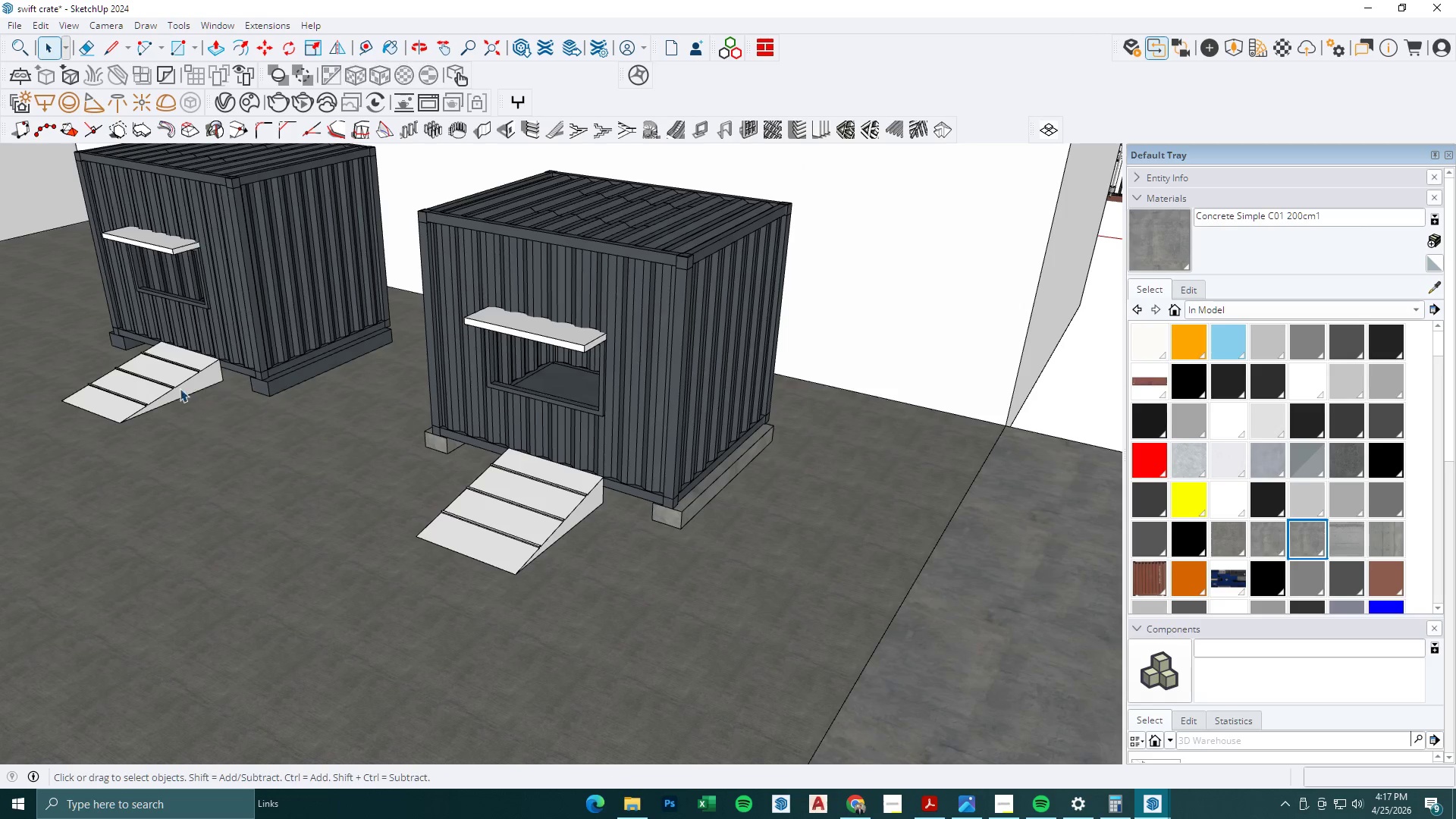 
key(Escape)
 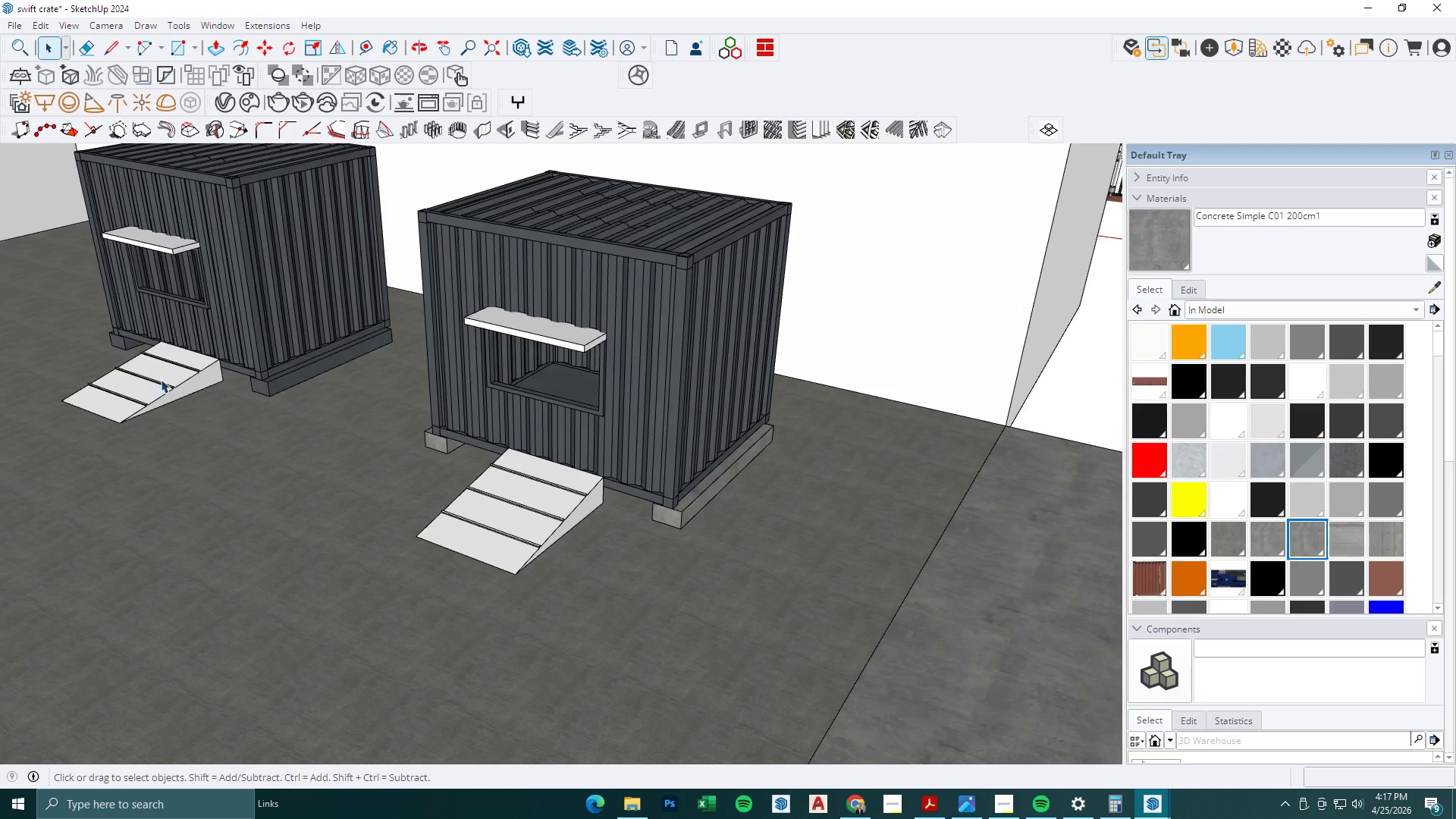 
key(Escape)
 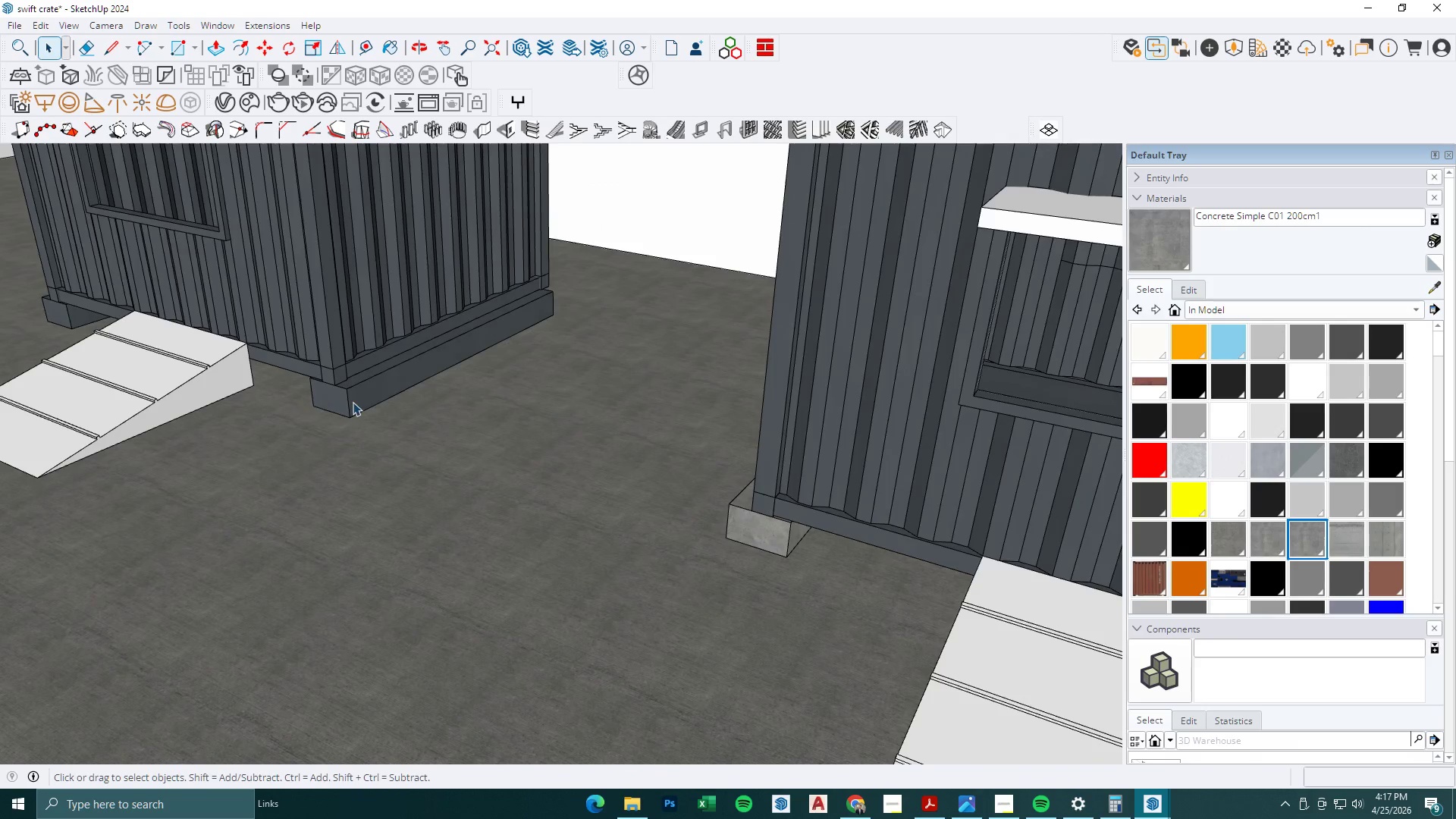 
double_click([353, 402])
 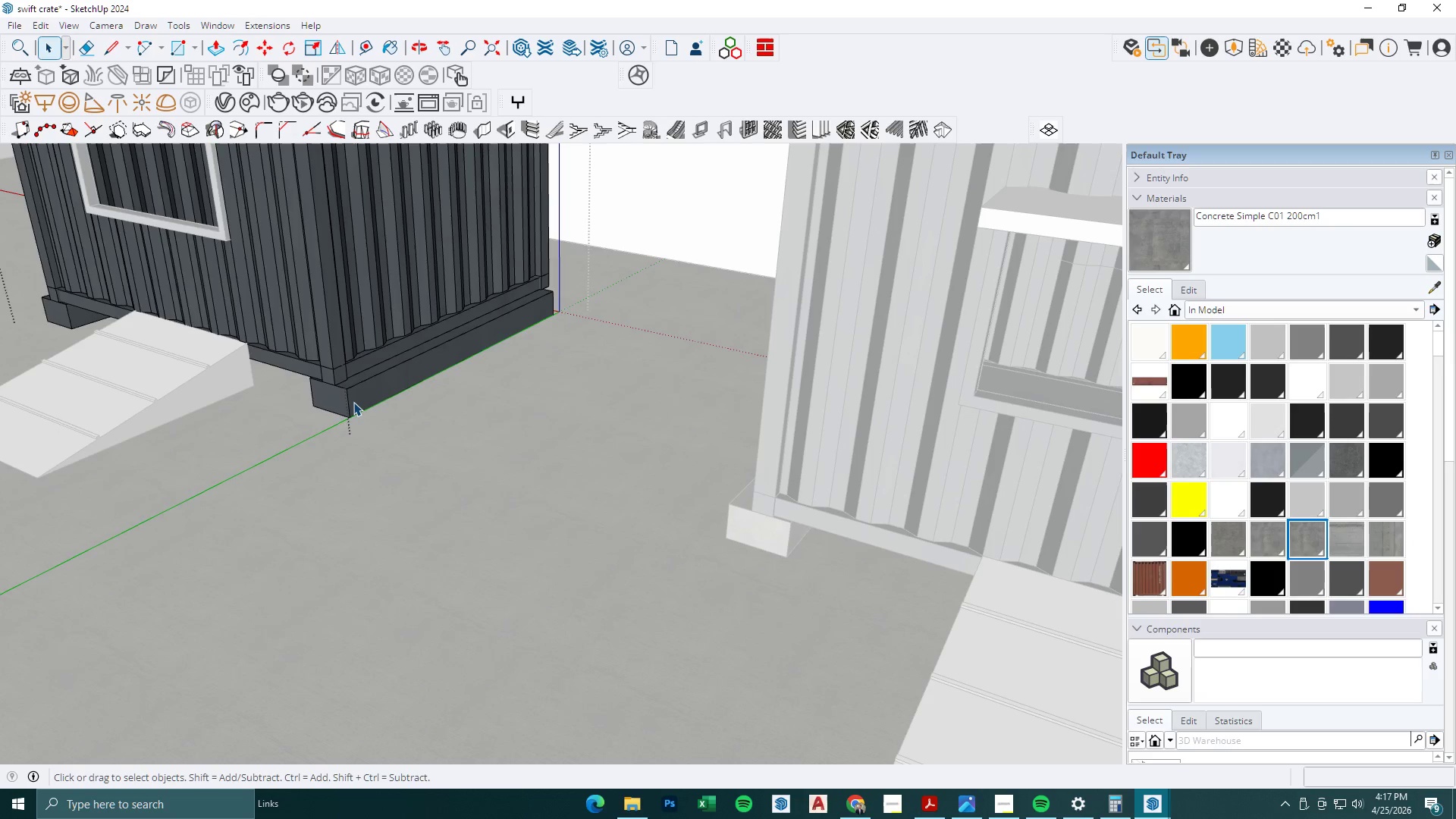 
scroll: coordinate [252, 369], scroll_direction: up, amount: 7.0
 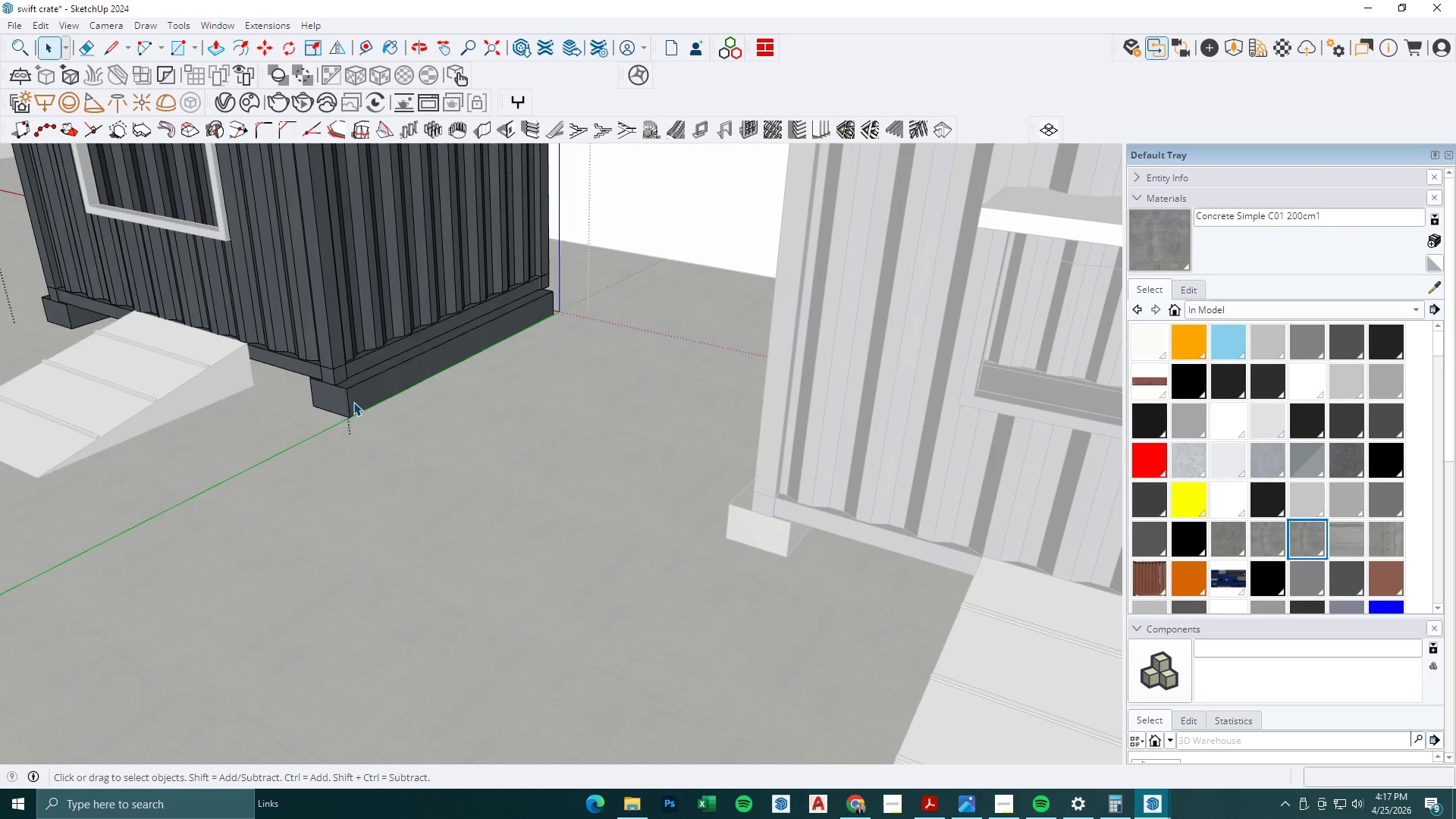 
triple_click([353, 402])
 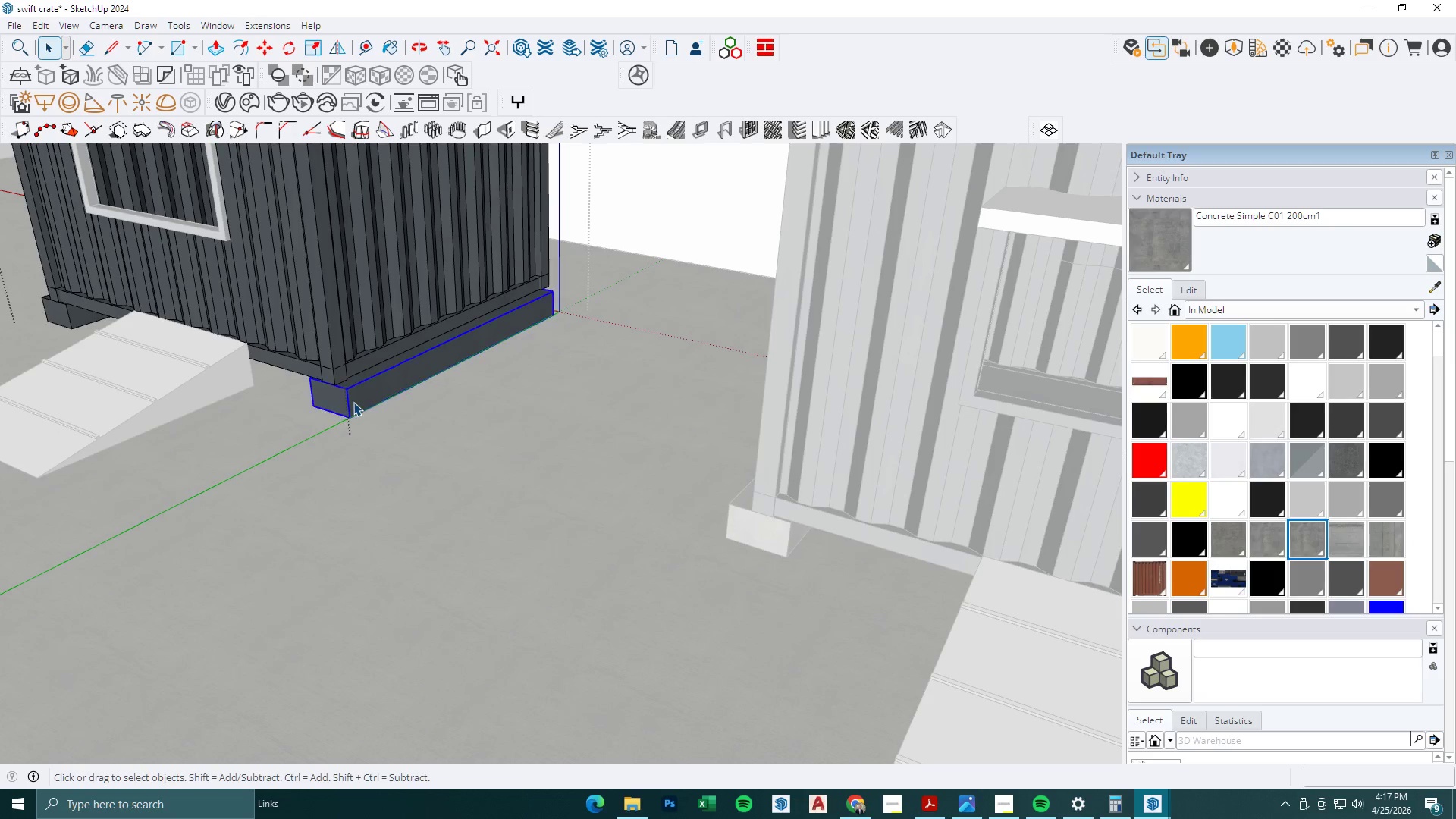 
triple_click([353, 402])
 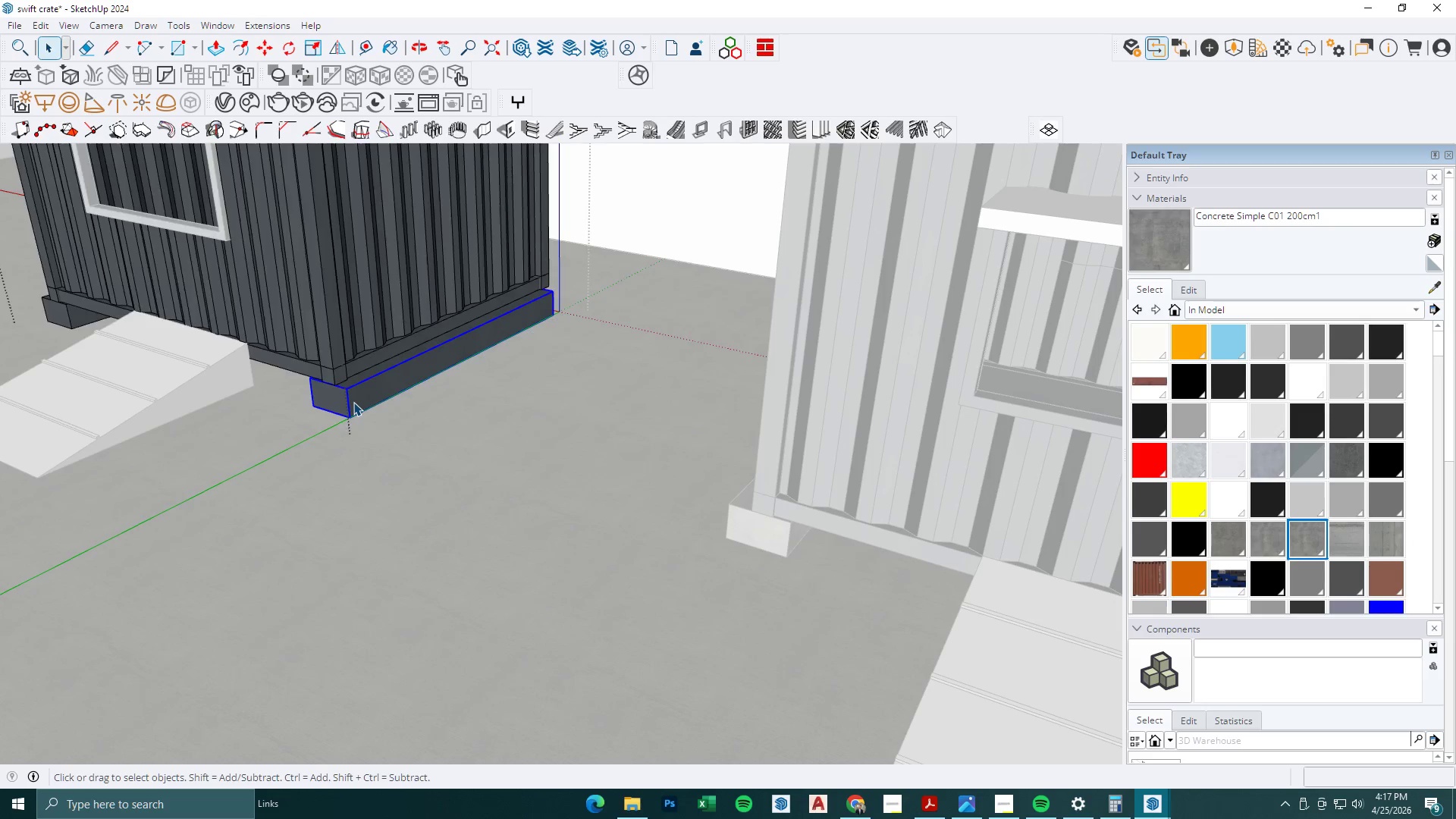 
triple_click([353, 402])
 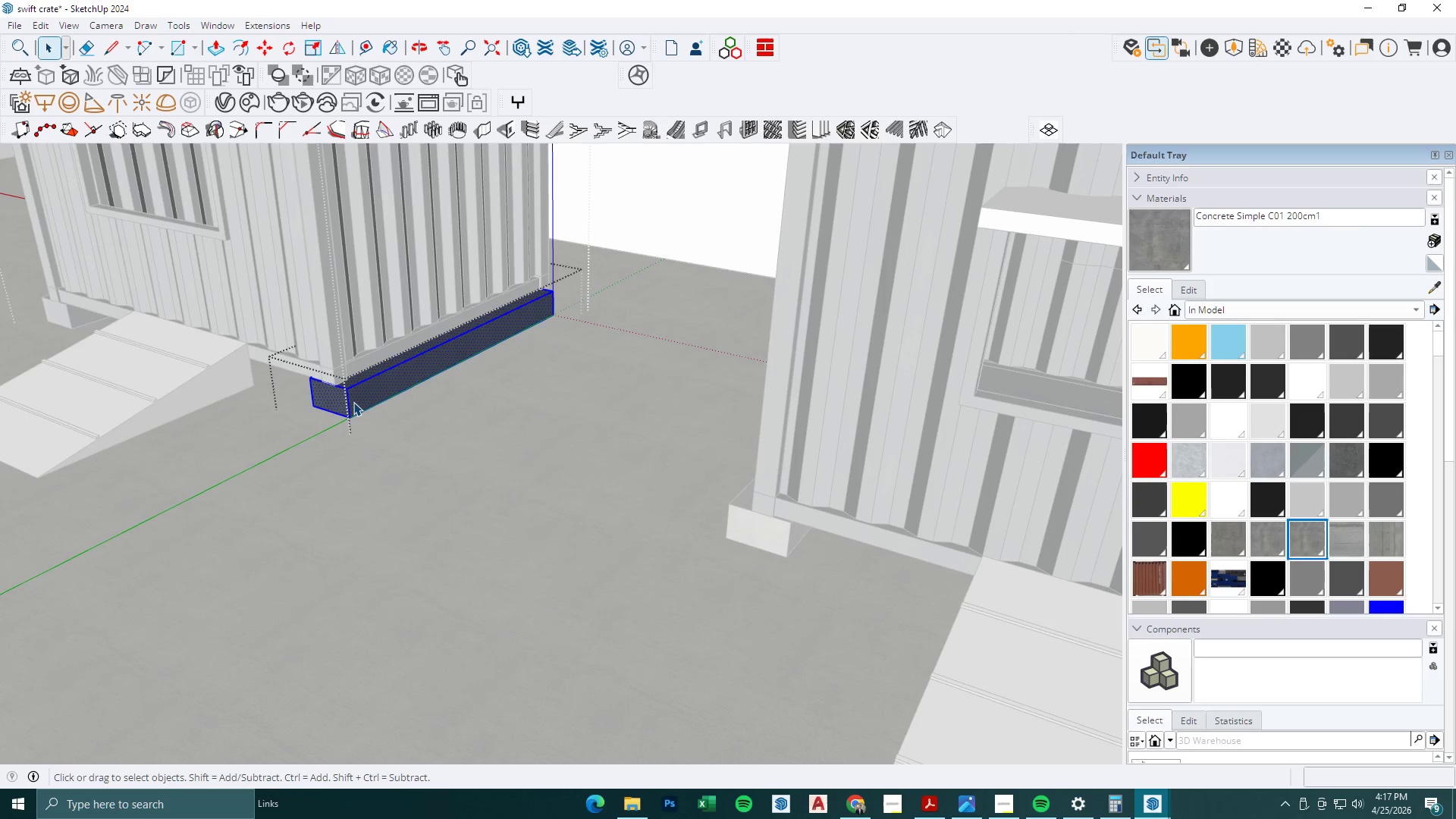 
triple_click([353, 402])
 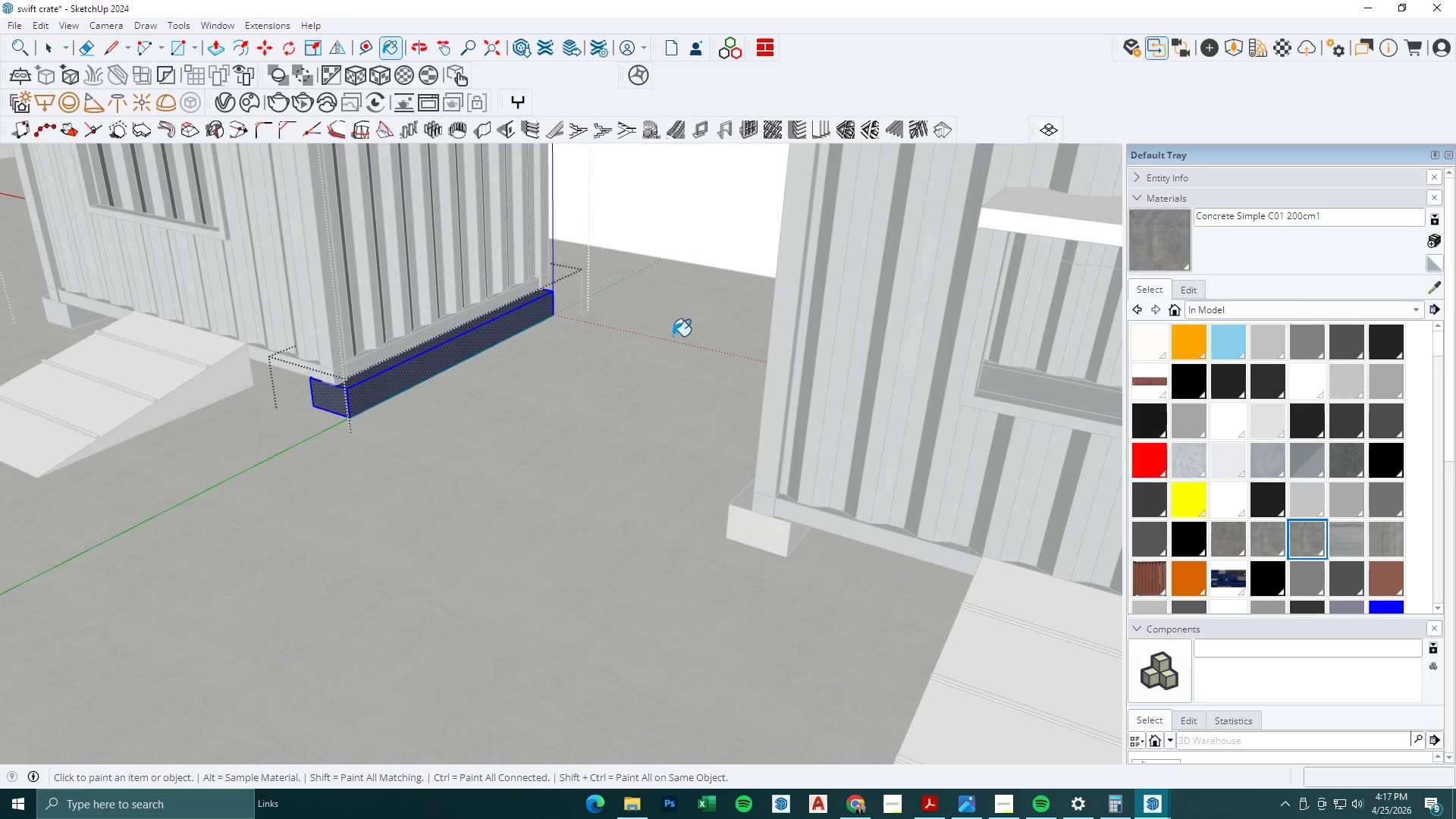 
left_click([400, 389])
 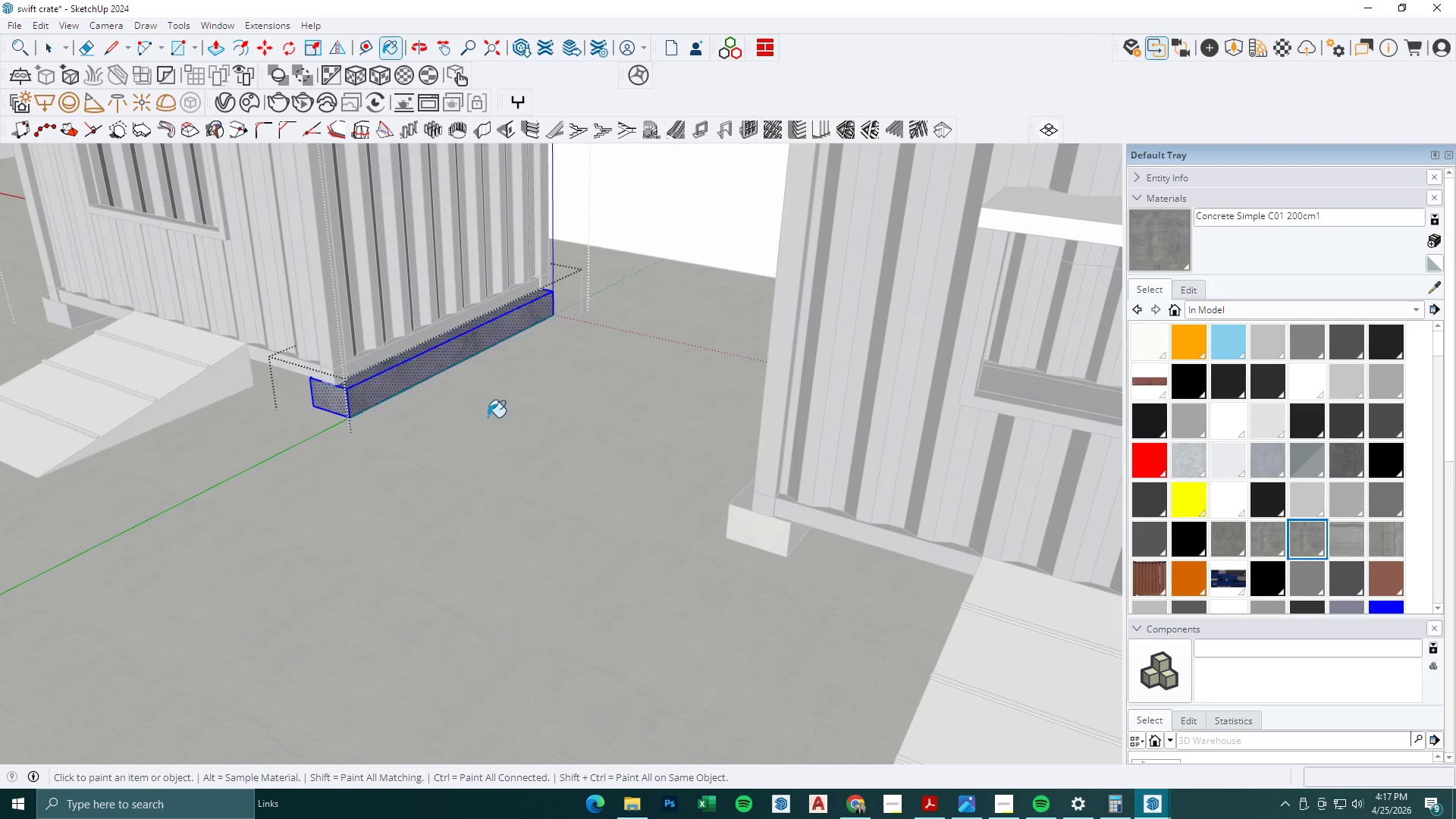 
key(Space)
 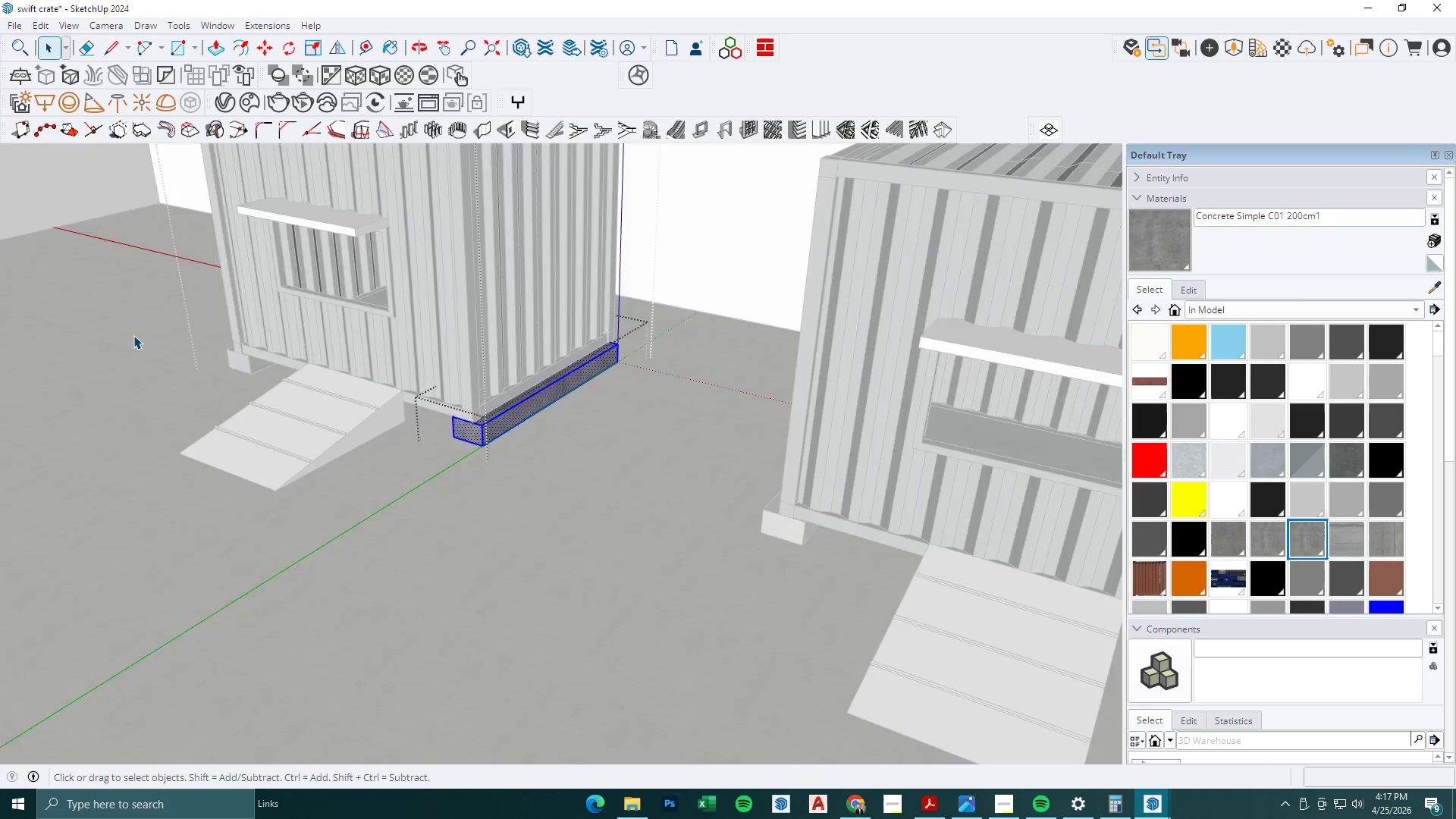 
key(Escape)
 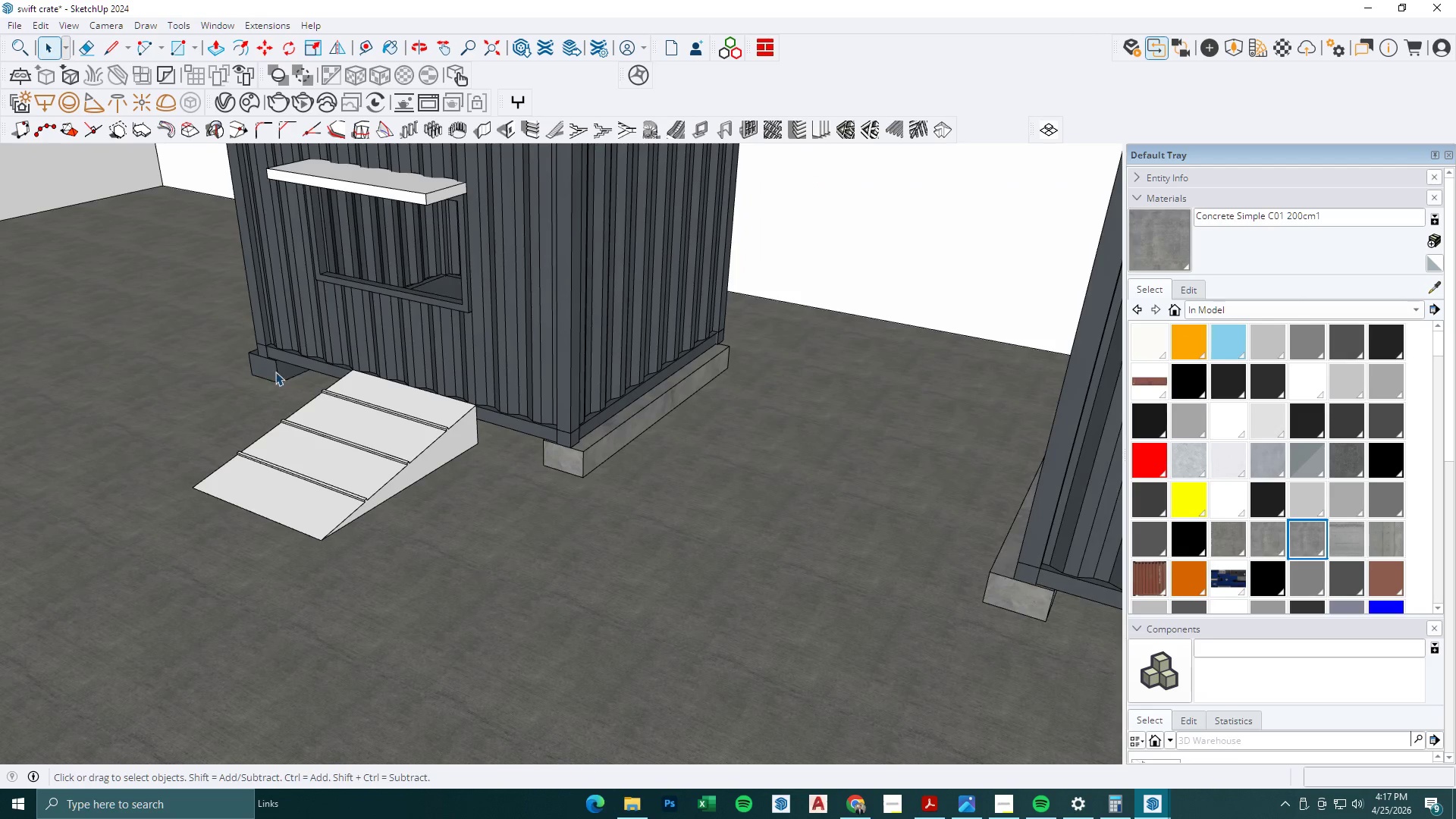 
left_click([281, 371])
 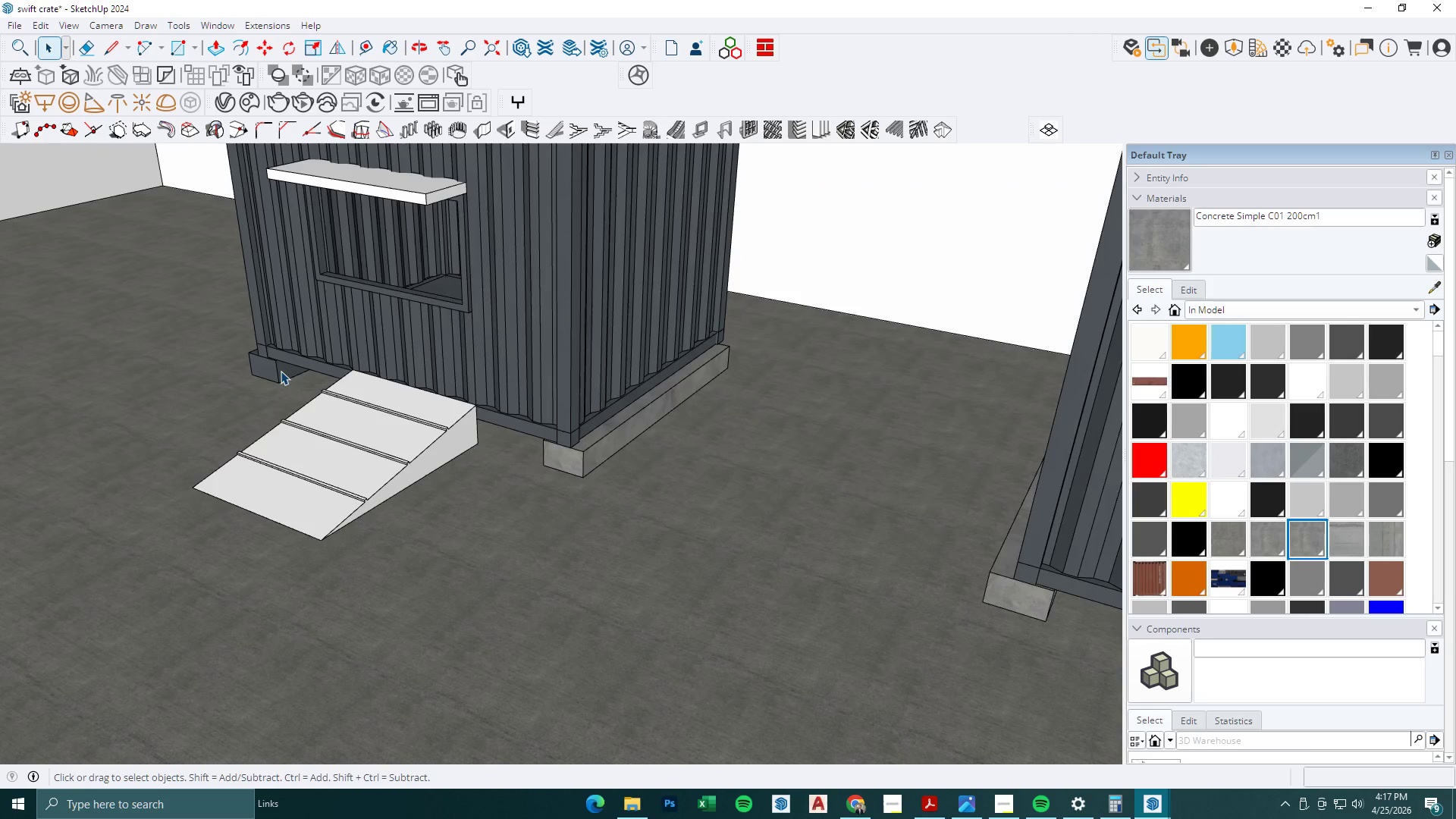 
scroll: coordinate [133, 336], scroll_direction: down, amount: 2.0
 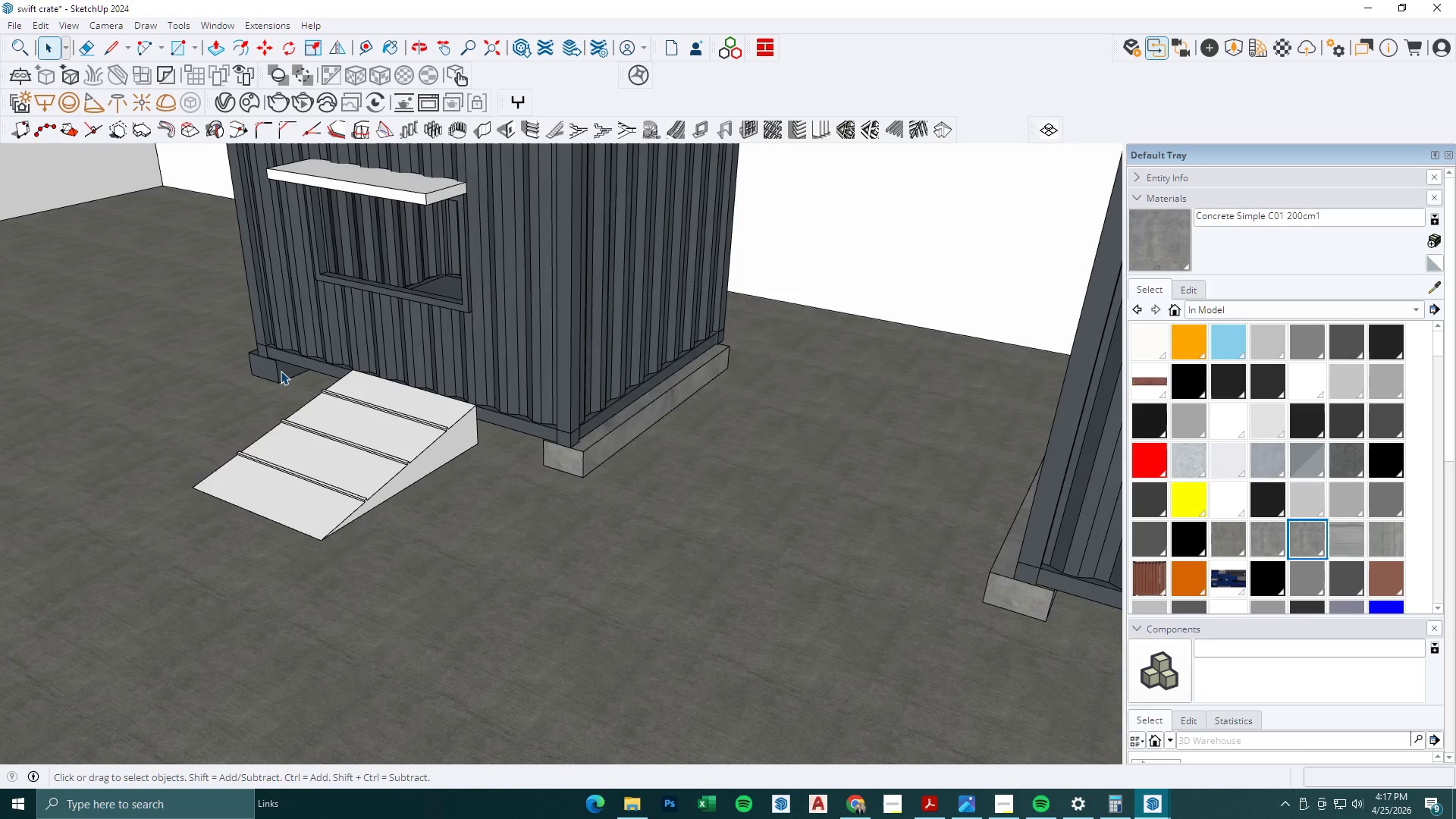 
double_click([281, 371])
 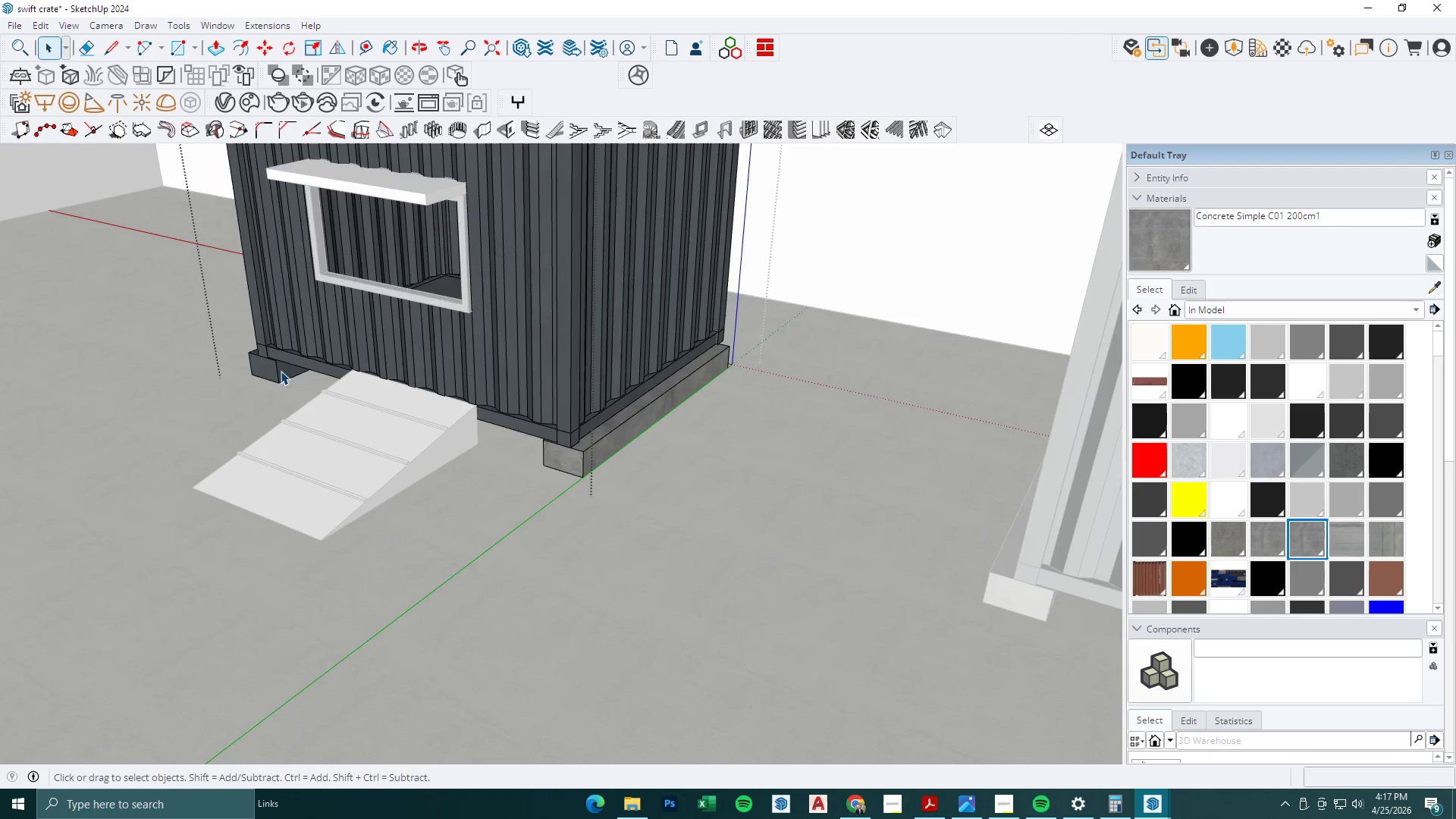 
triple_click([281, 371])
 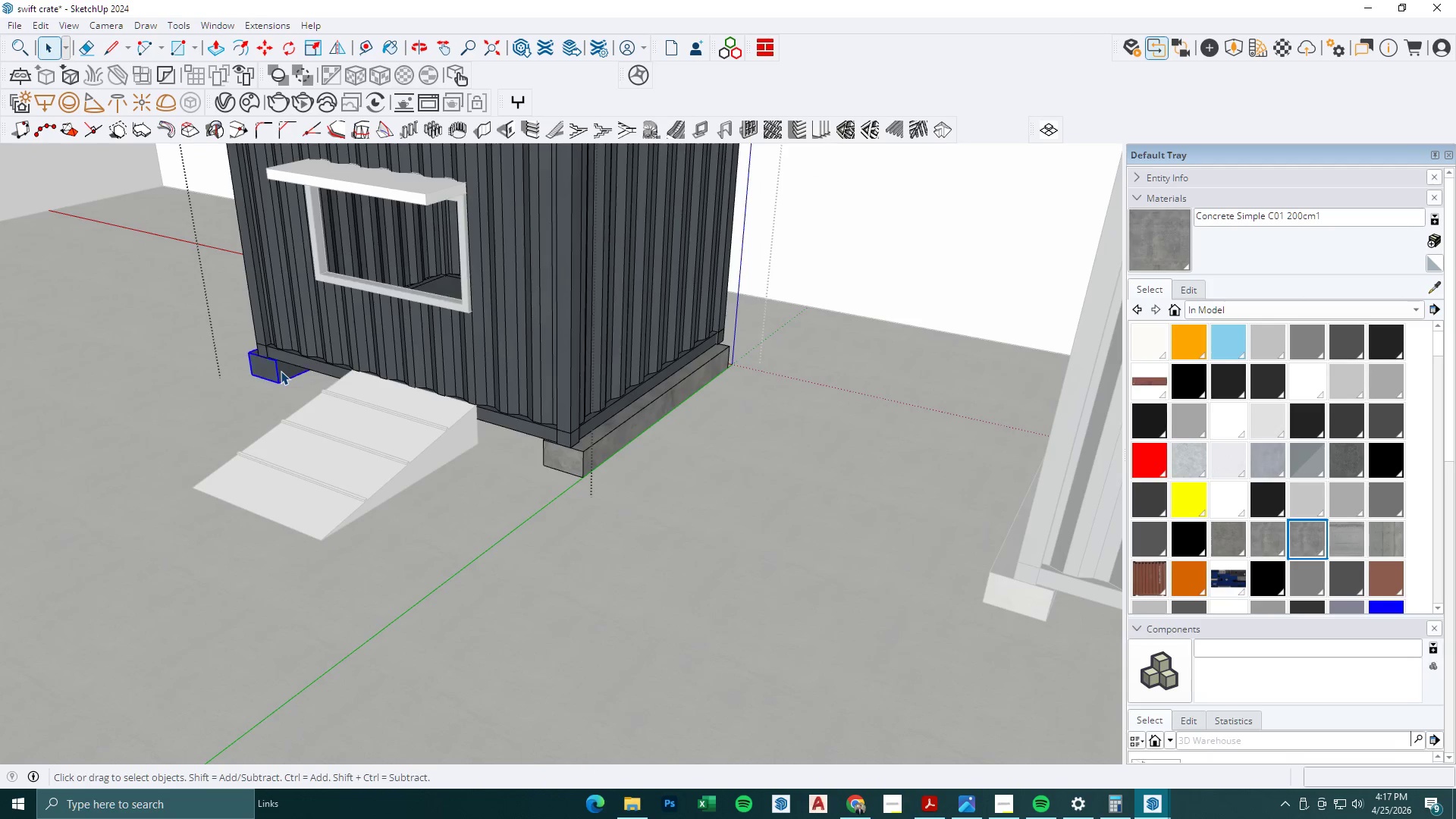 
triple_click([281, 371])
 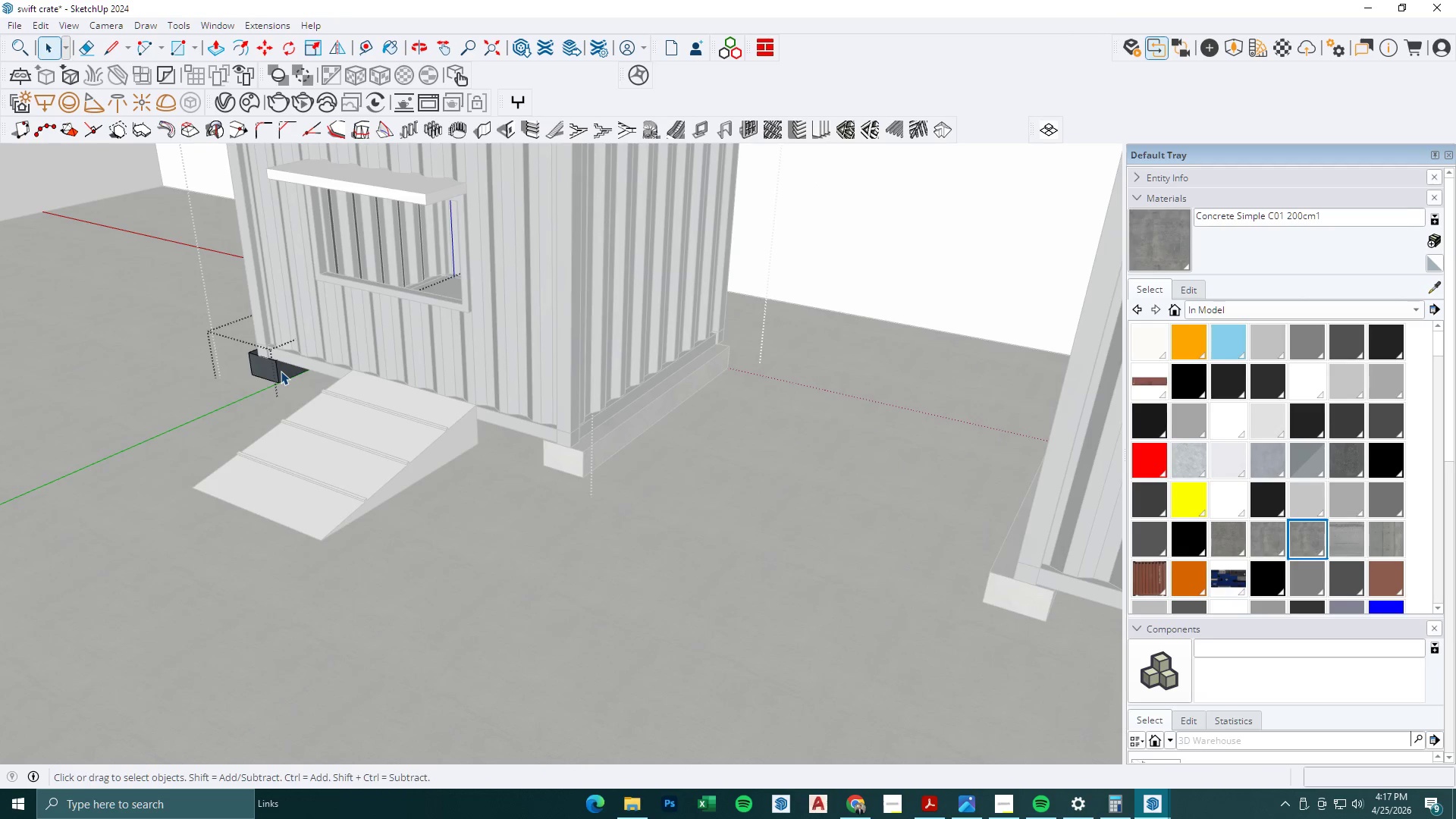 
triple_click([281, 371])
 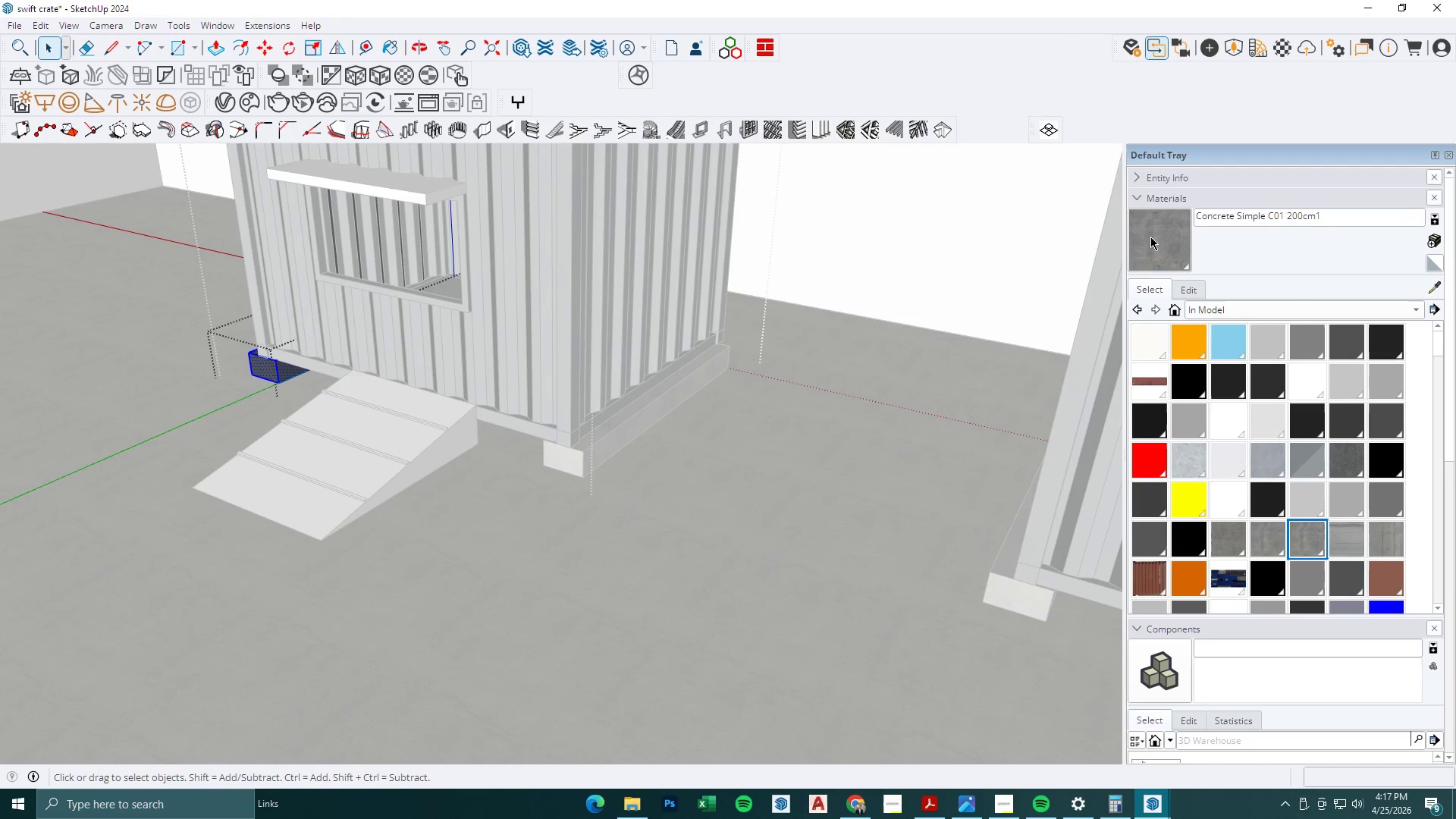 
left_click_drag(start_coordinate=[1148, 240], to_coordinate=[1103, 253])
 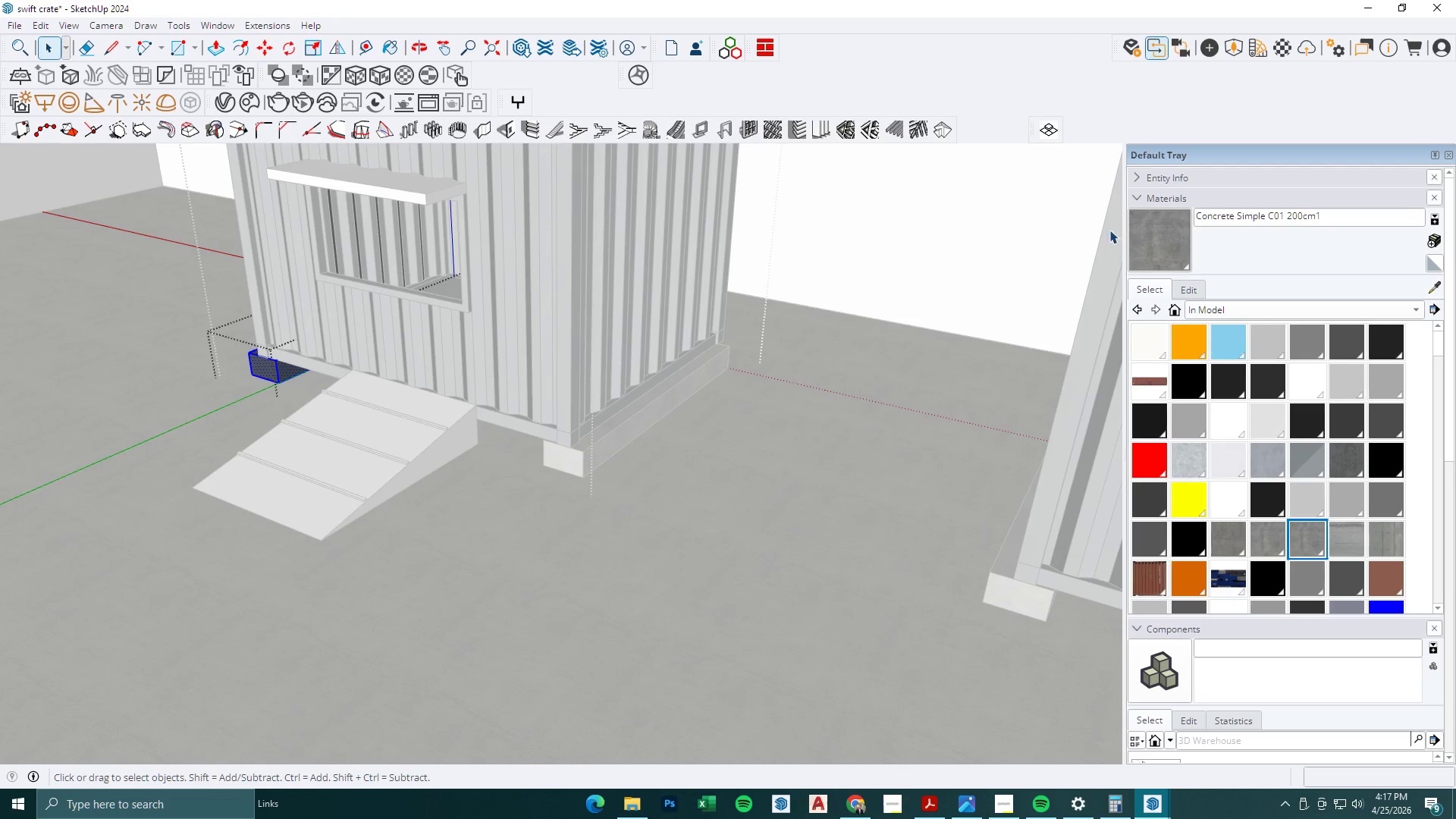 
left_click_drag(start_coordinate=[1147, 237], to_coordinate=[1142, 238])
 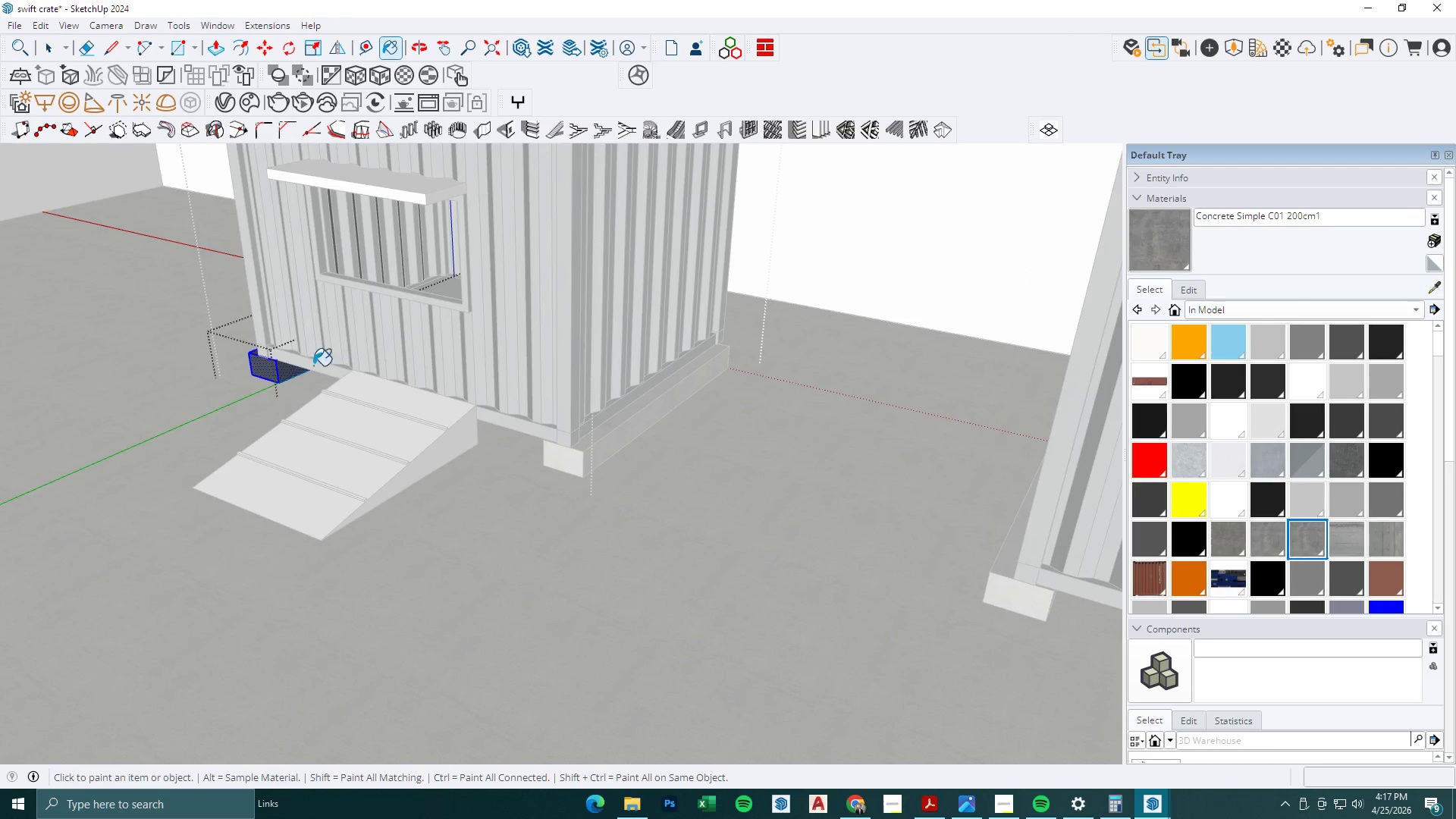 
double_click([284, 373])
 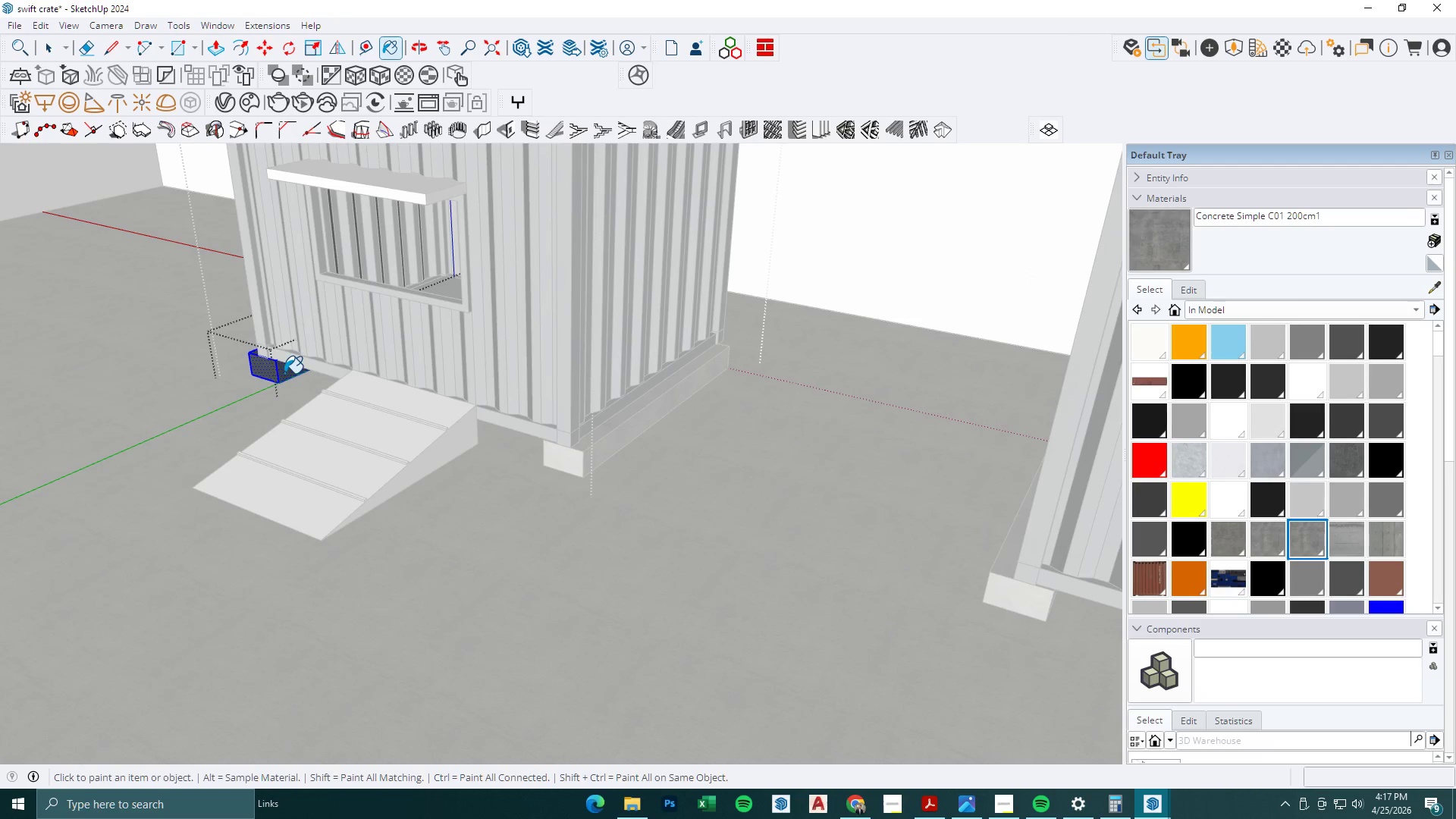 
key(Space)
 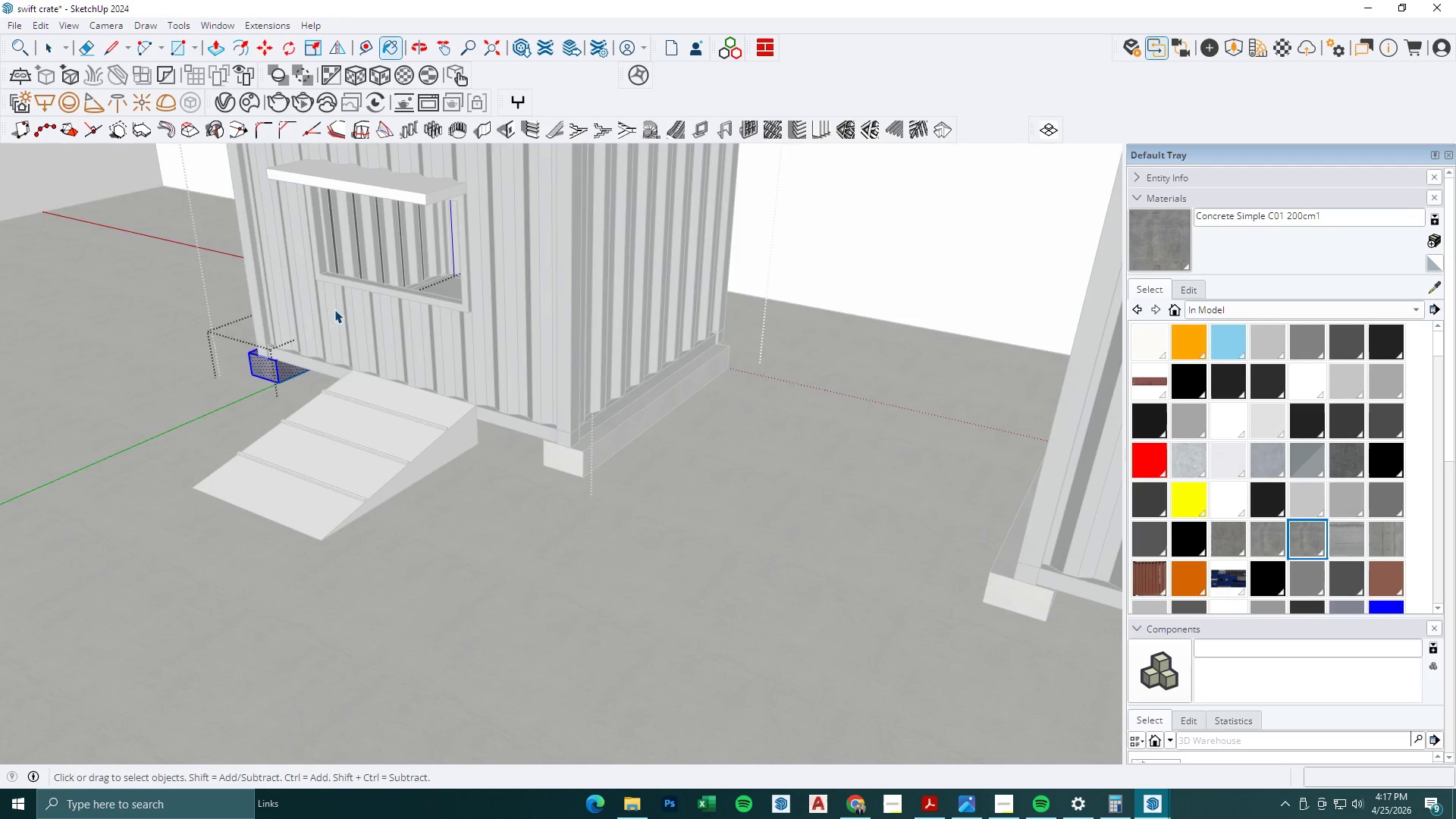 
key(Escape)
 